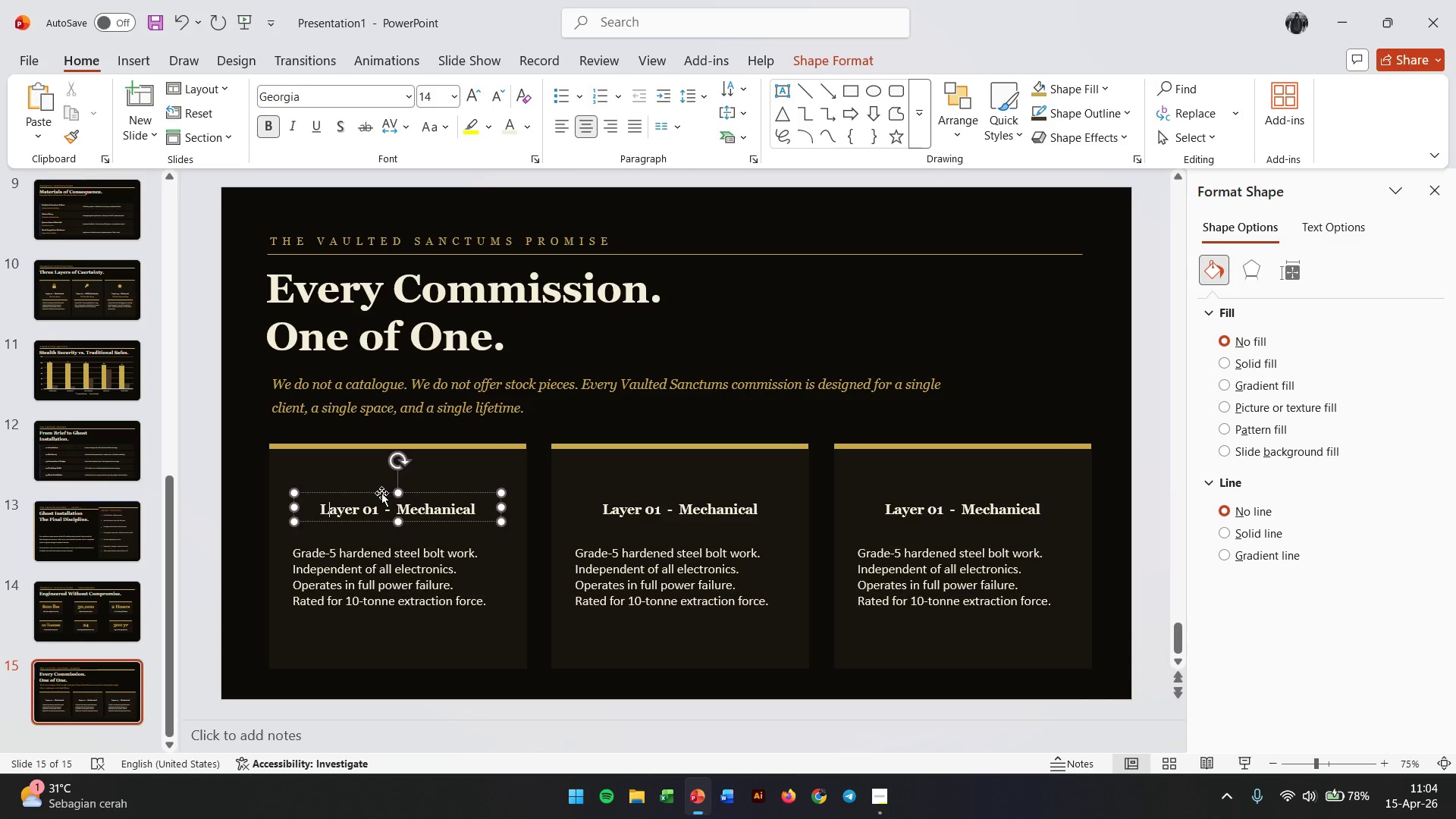 
left_click_drag(start_coordinate=[381, 493], to_coordinate=[392, 461])
 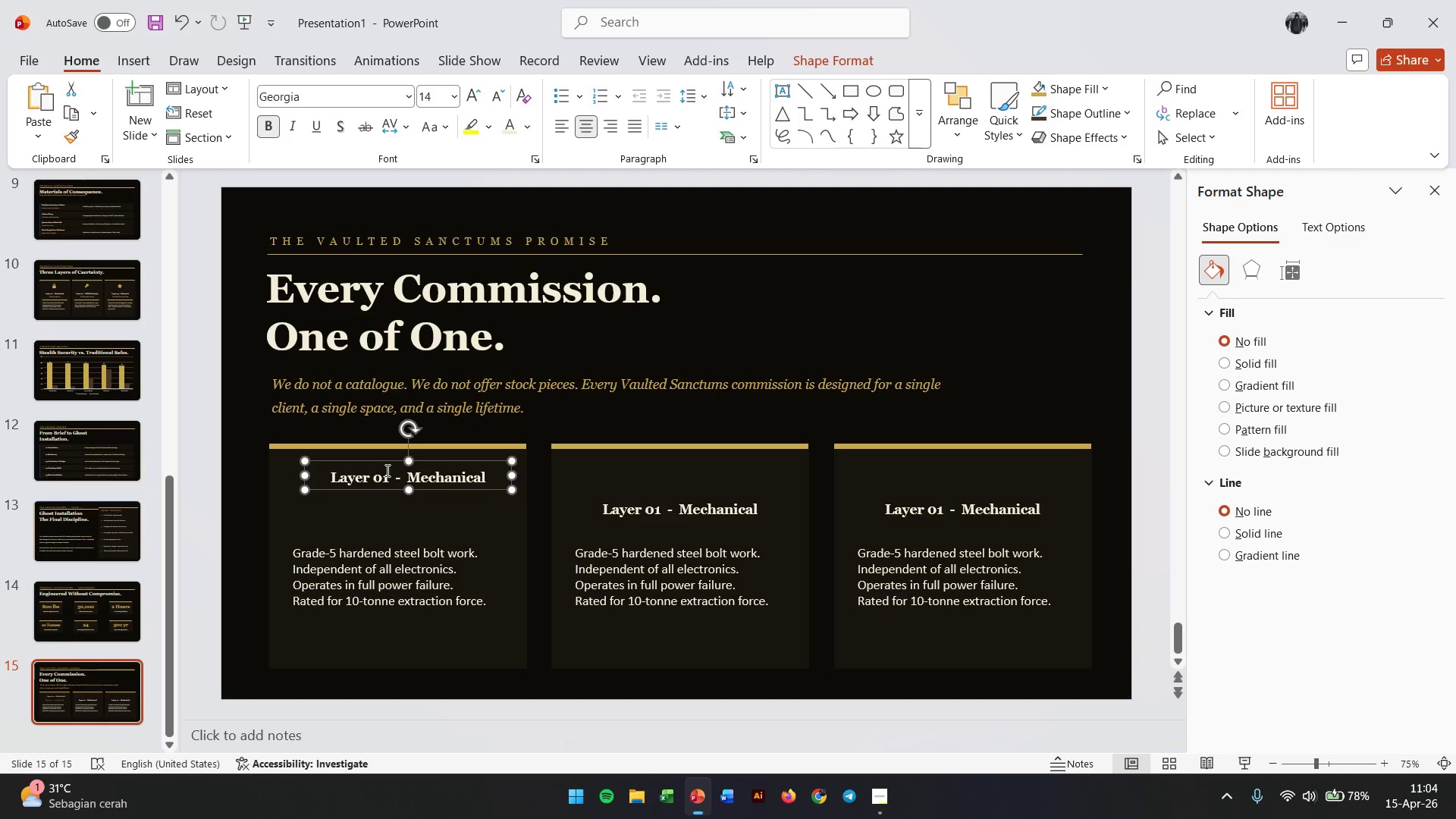 
double_click([386, 470])
 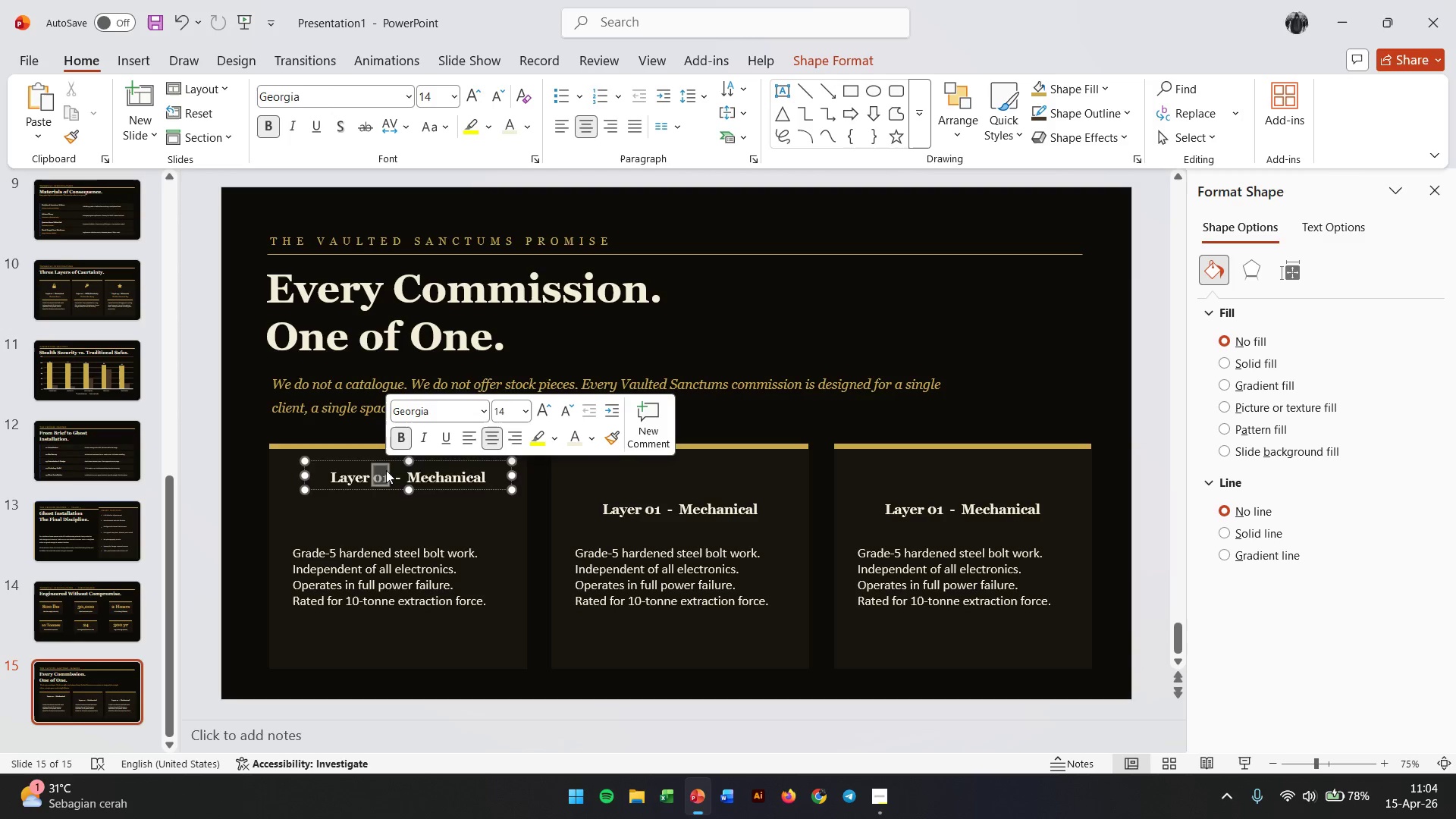 
triple_click([386, 470])
 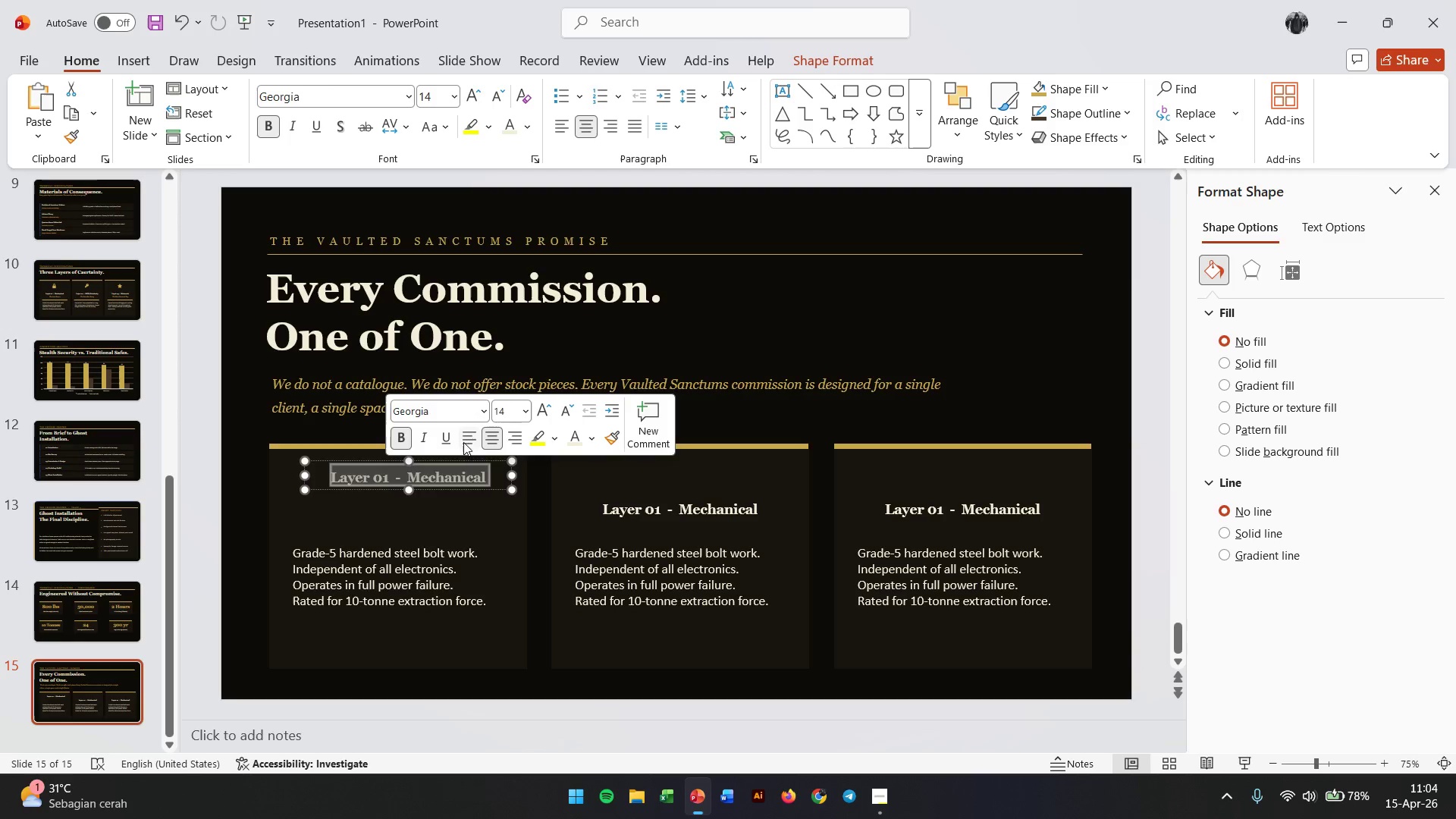 
left_click([468, 440])
 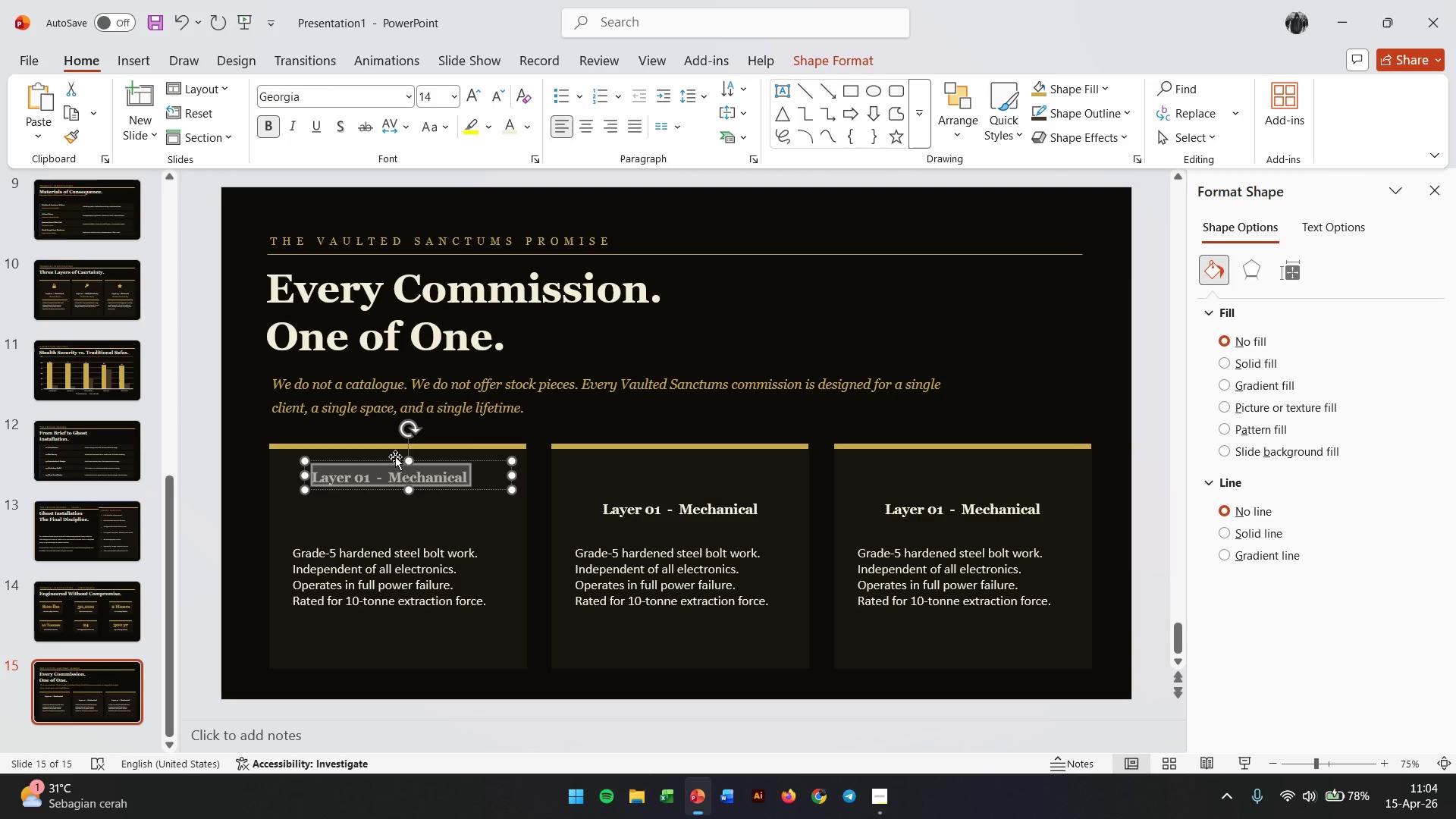 
left_click_drag(start_coordinate=[395, 457], to_coordinate=[410, 457])
 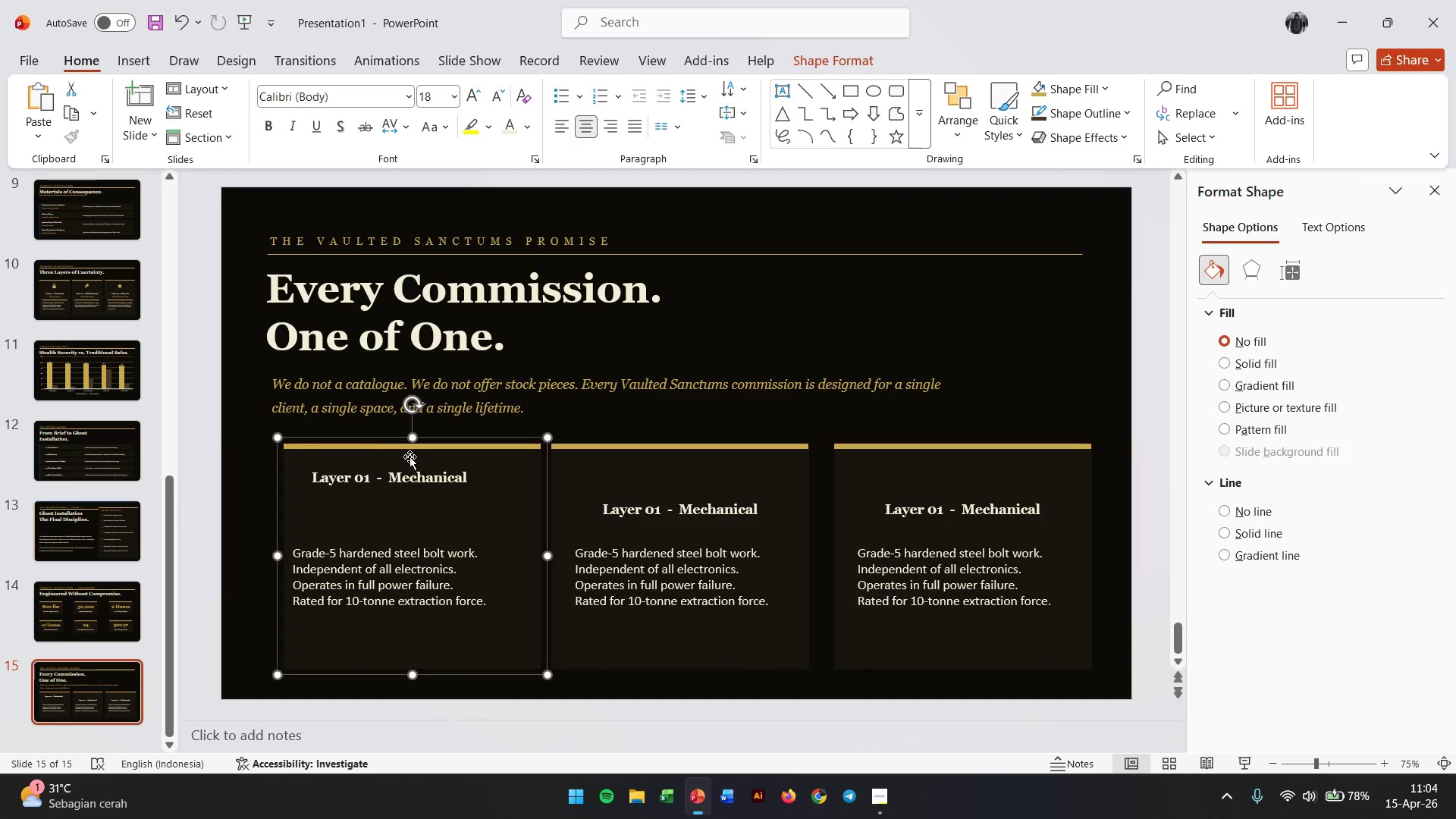 
key(Control+ControlLeft)
 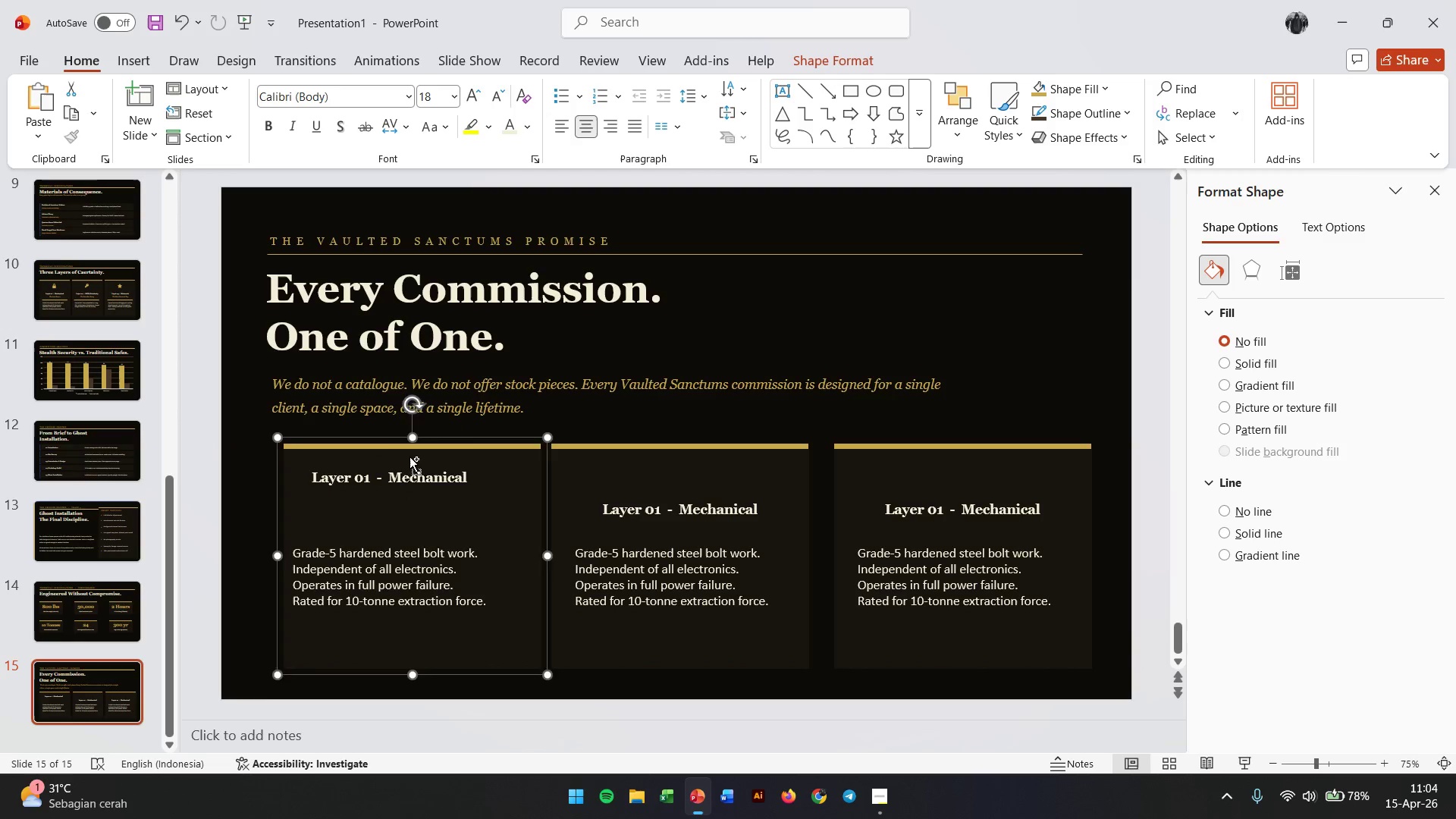 
key(Control+Z)
 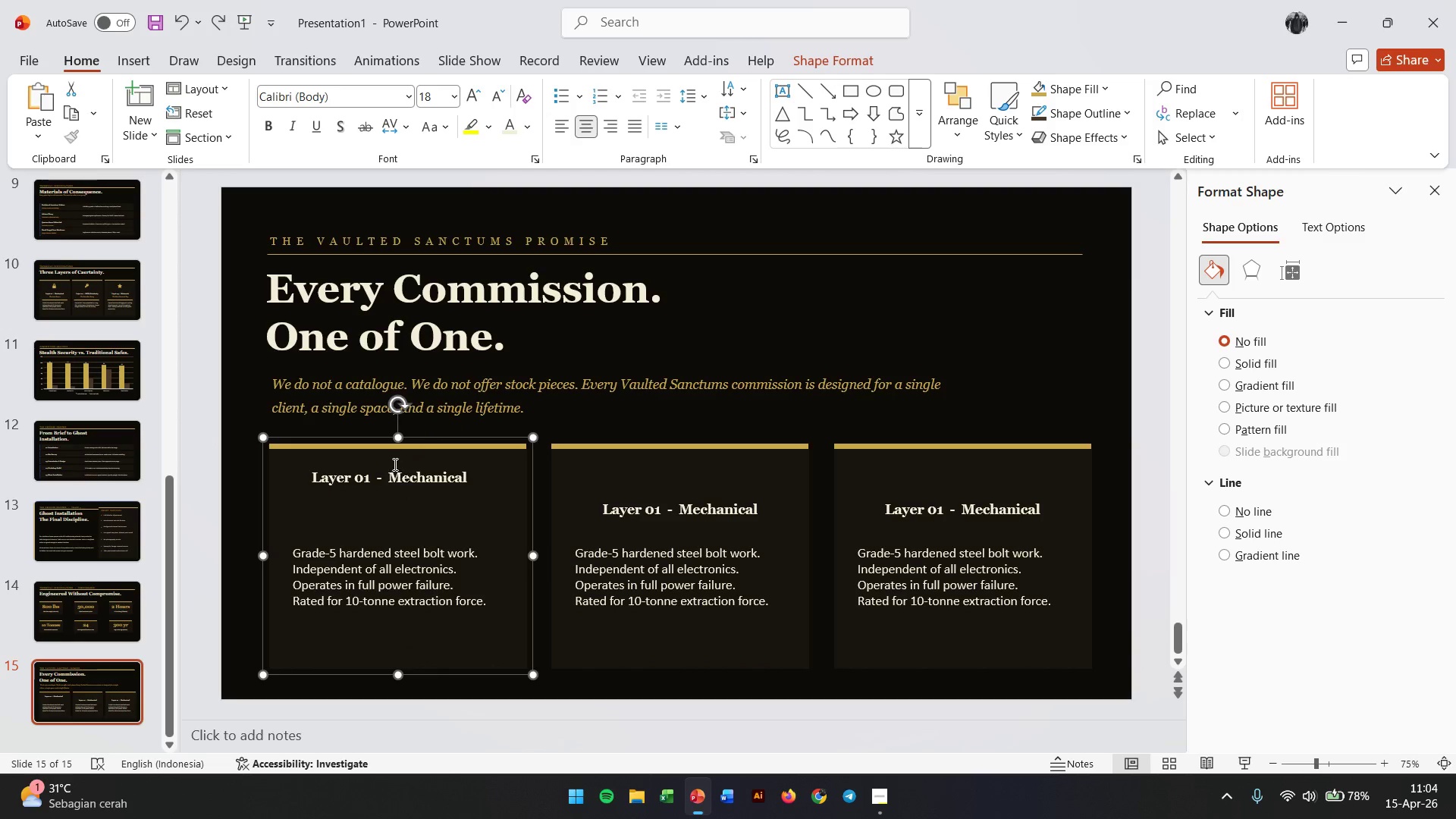 
left_click([386, 473])
 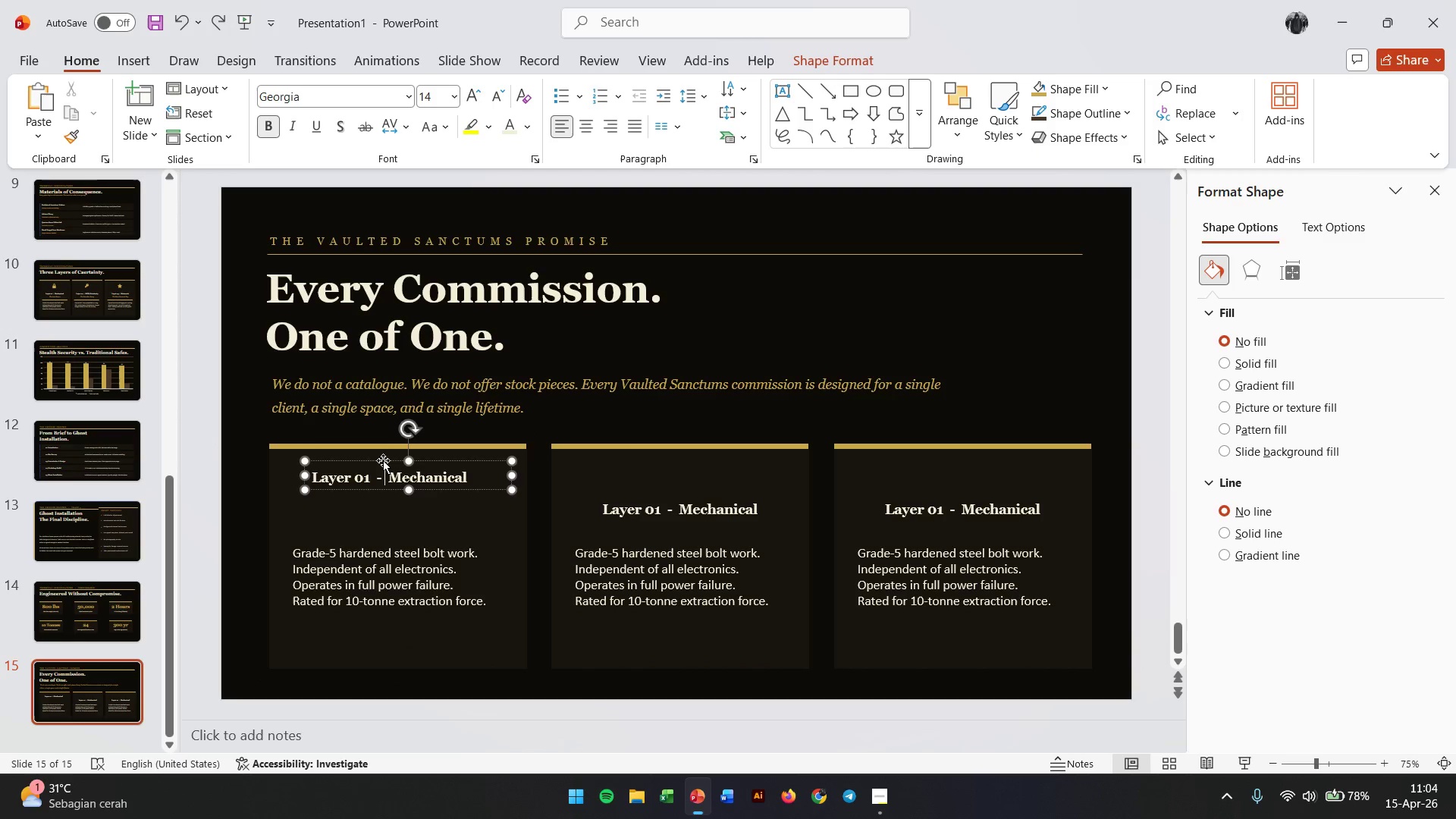 
left_click_drag(start_coordinate=[383, 460], to_coordinate=[402, 461])
 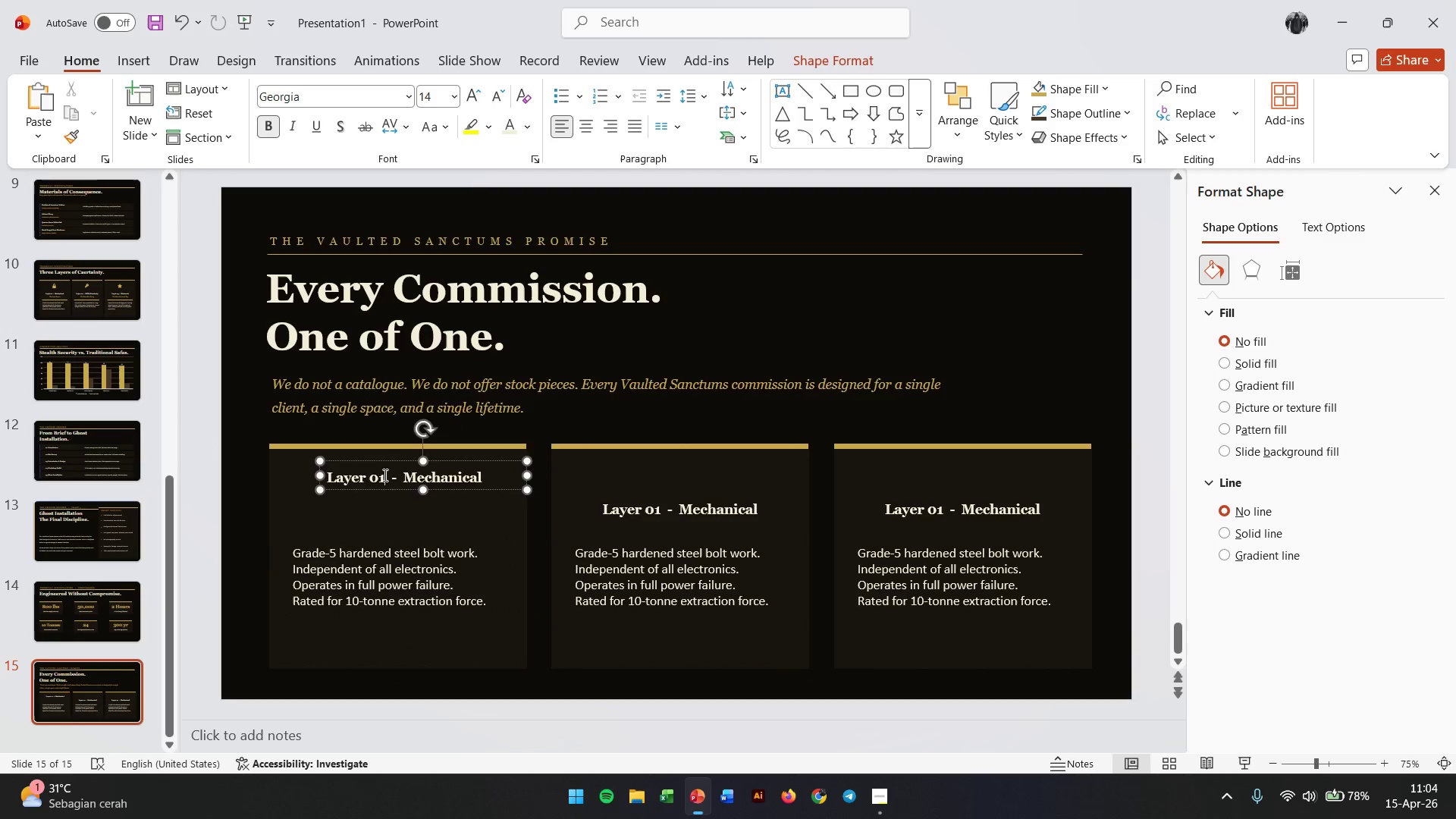 
double_click([384, 475])
 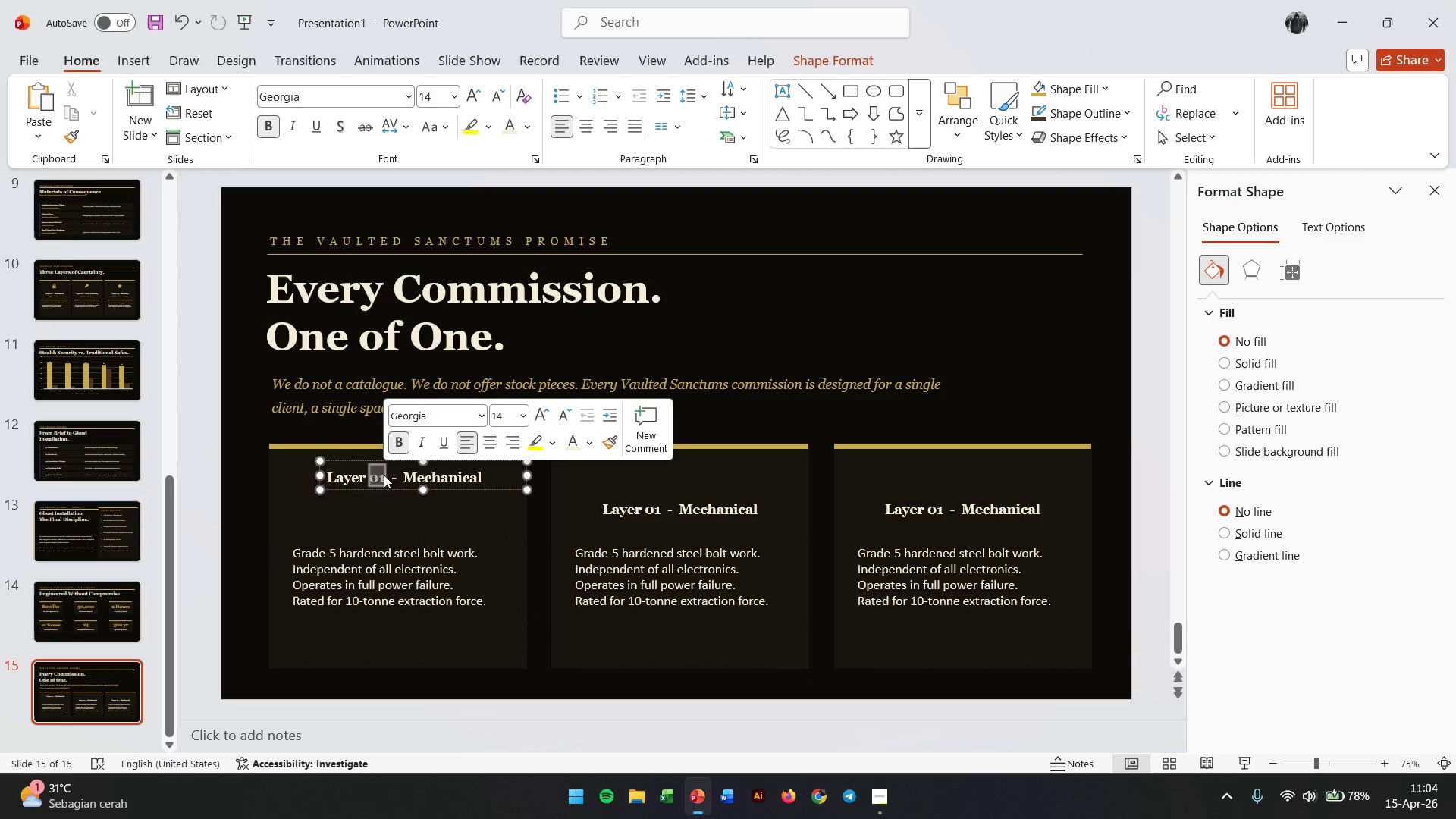 
triple_click([384, 475])
 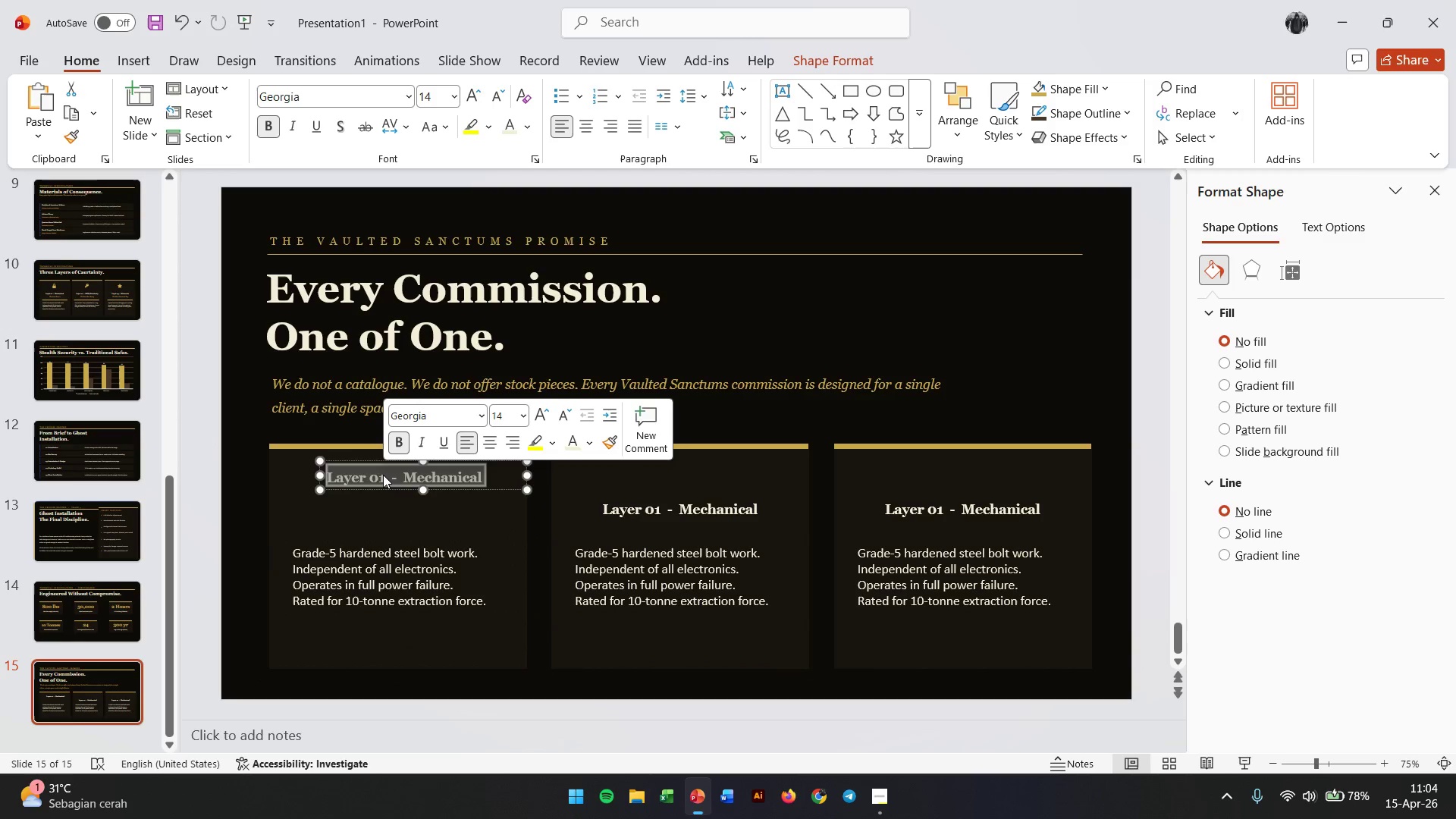 
type(Lifetime Meca)
key(Backspace)
type(hanical Warranty)
 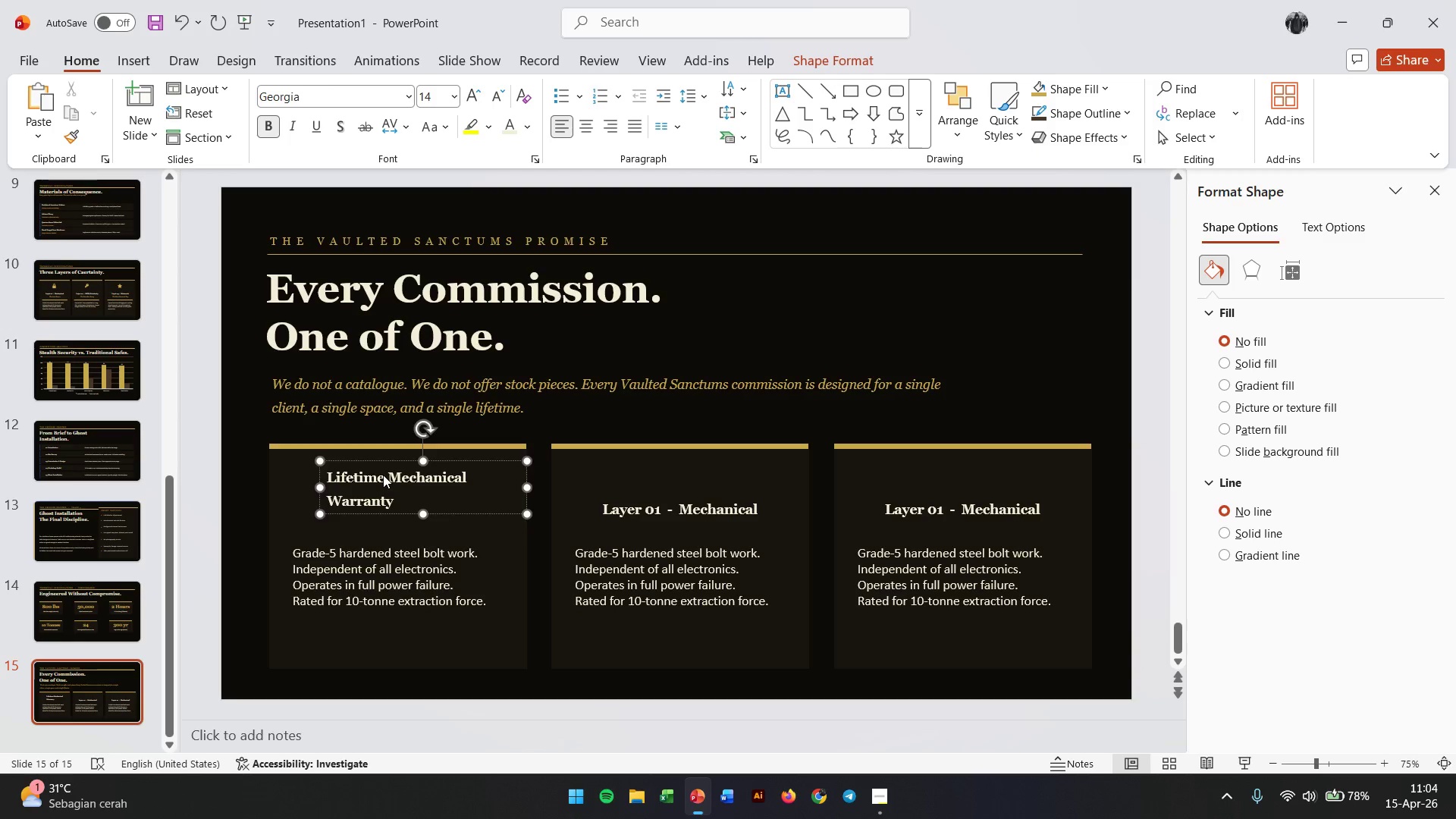 
hold_key(key=ControlLeft, duration=2.02)
left_click_drag(start_coordinate=[472, 462], to_coordinate=[745, 466])
 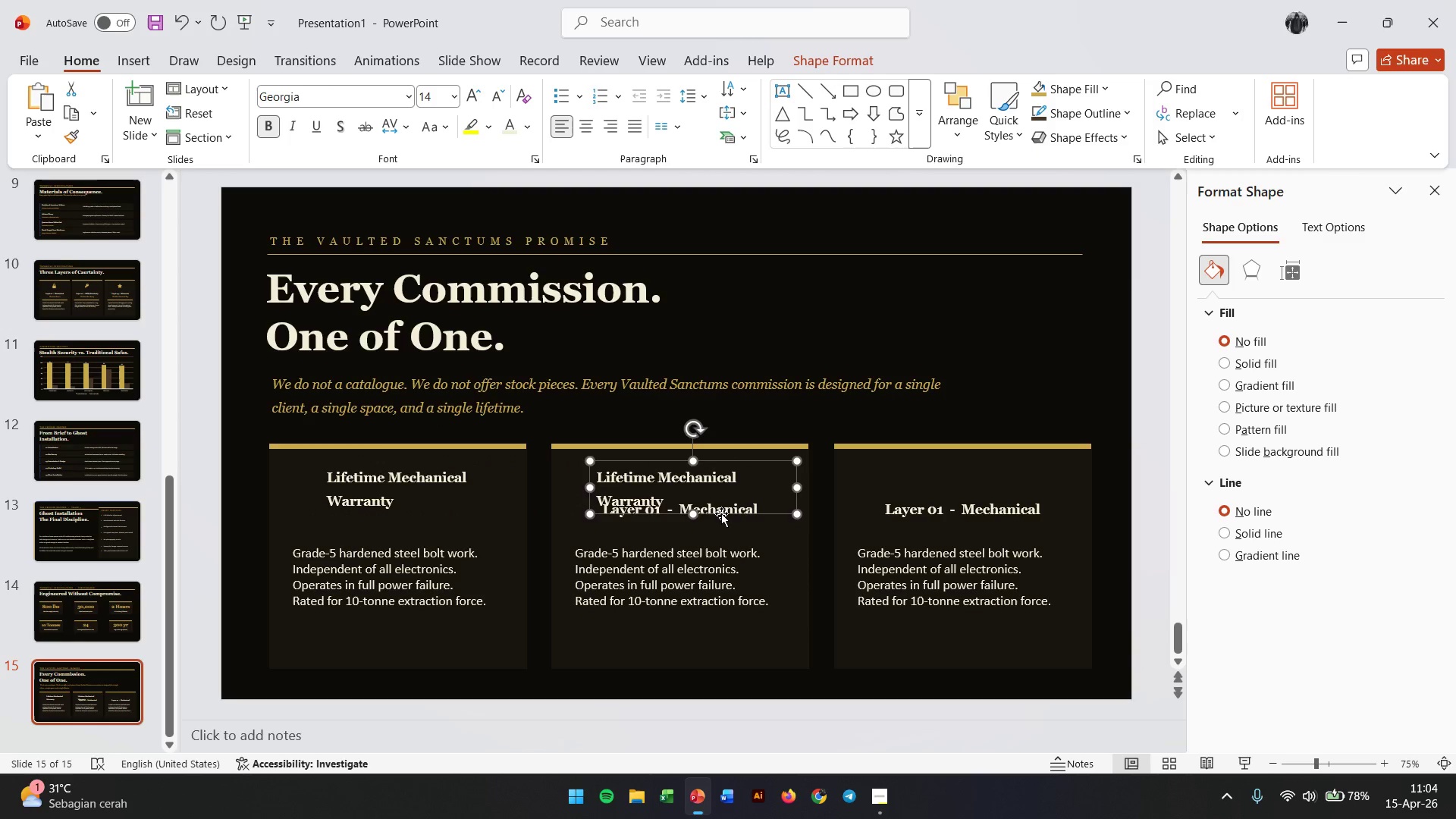 
hold_key(key=ShiftLeft, duration=1.44)
 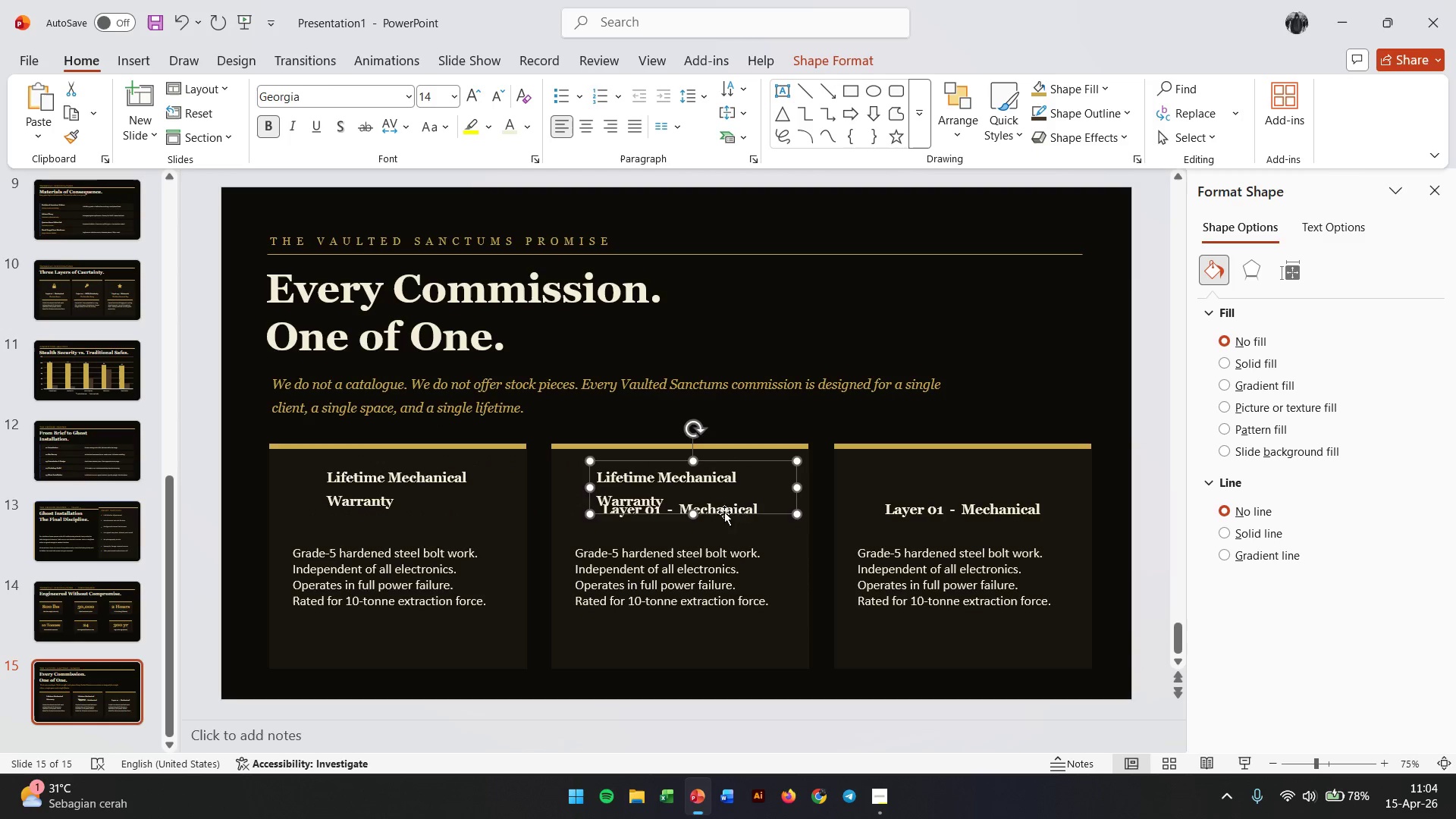 
double_click([730, 507])
 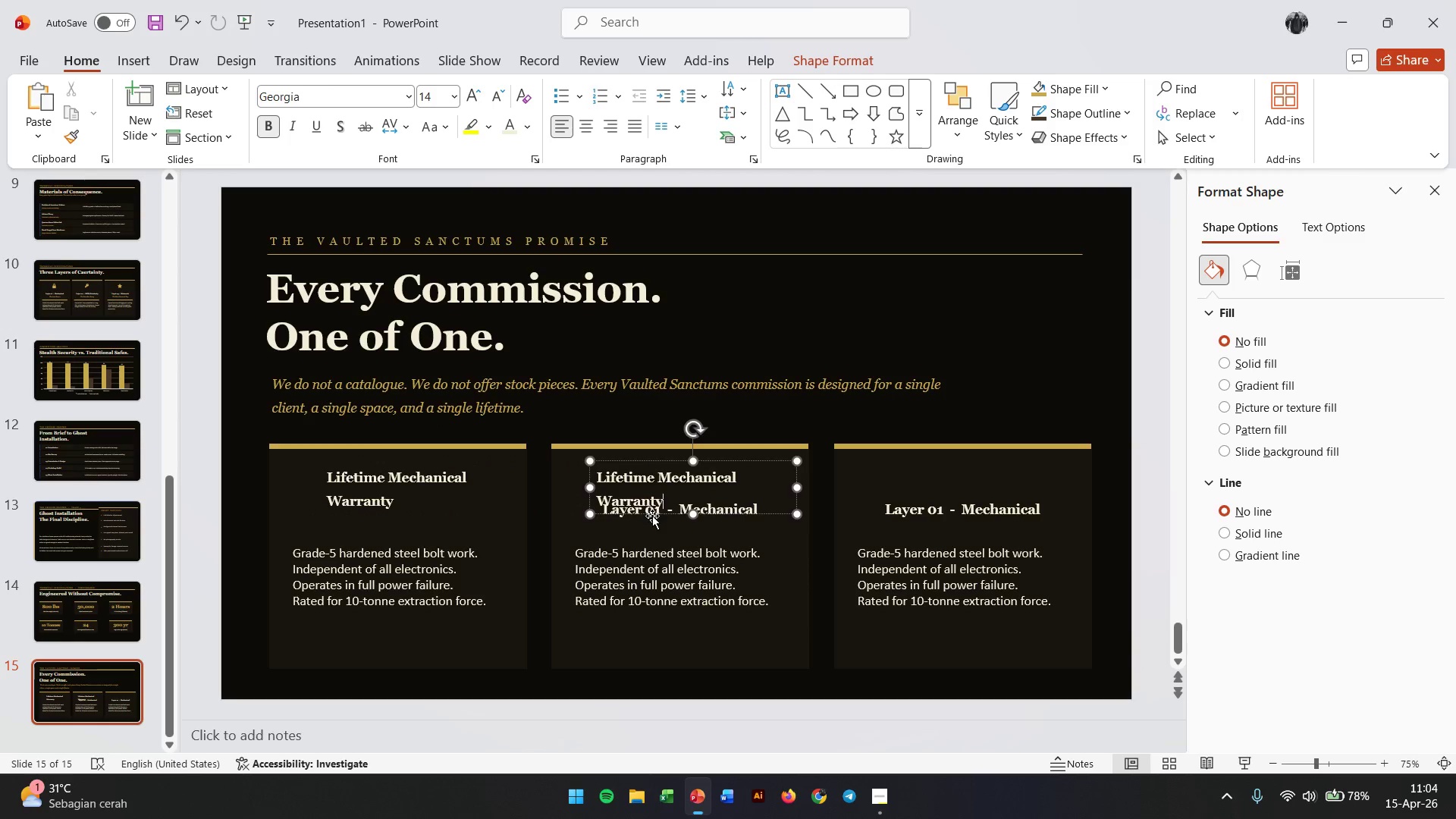 
left_click([648, 519])
 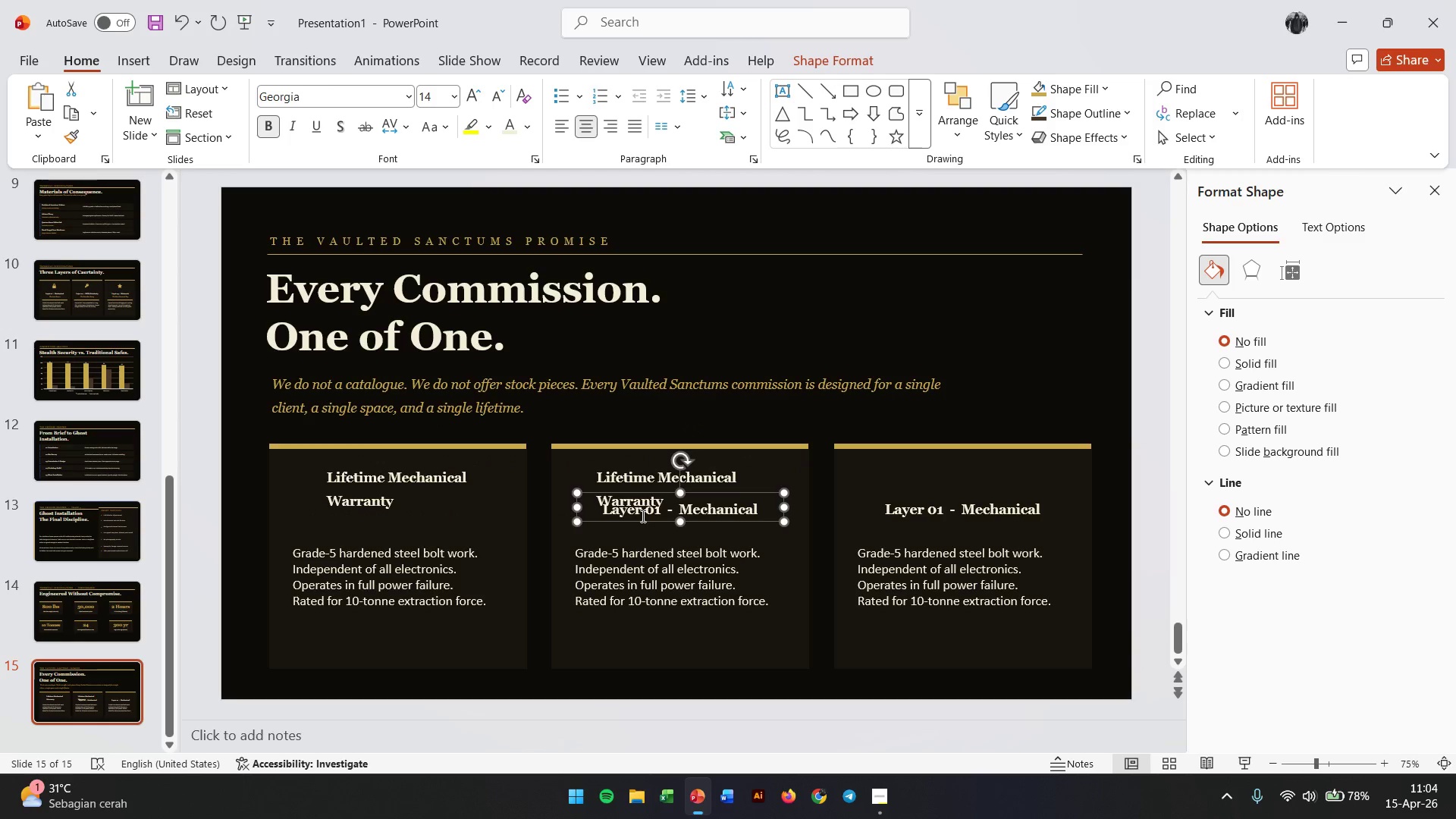 
key(Backspace)
 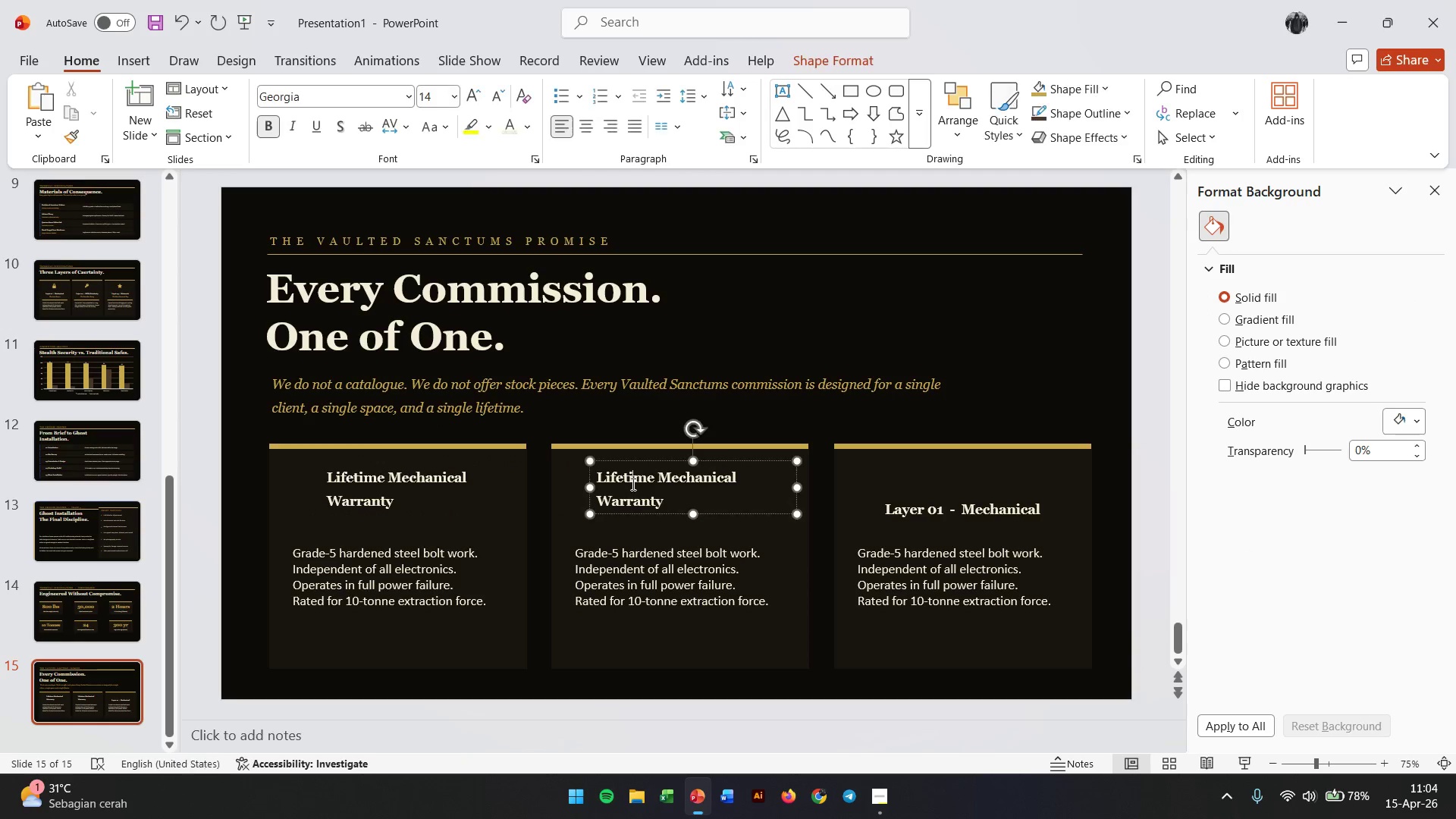 
double_click([629, 478])
 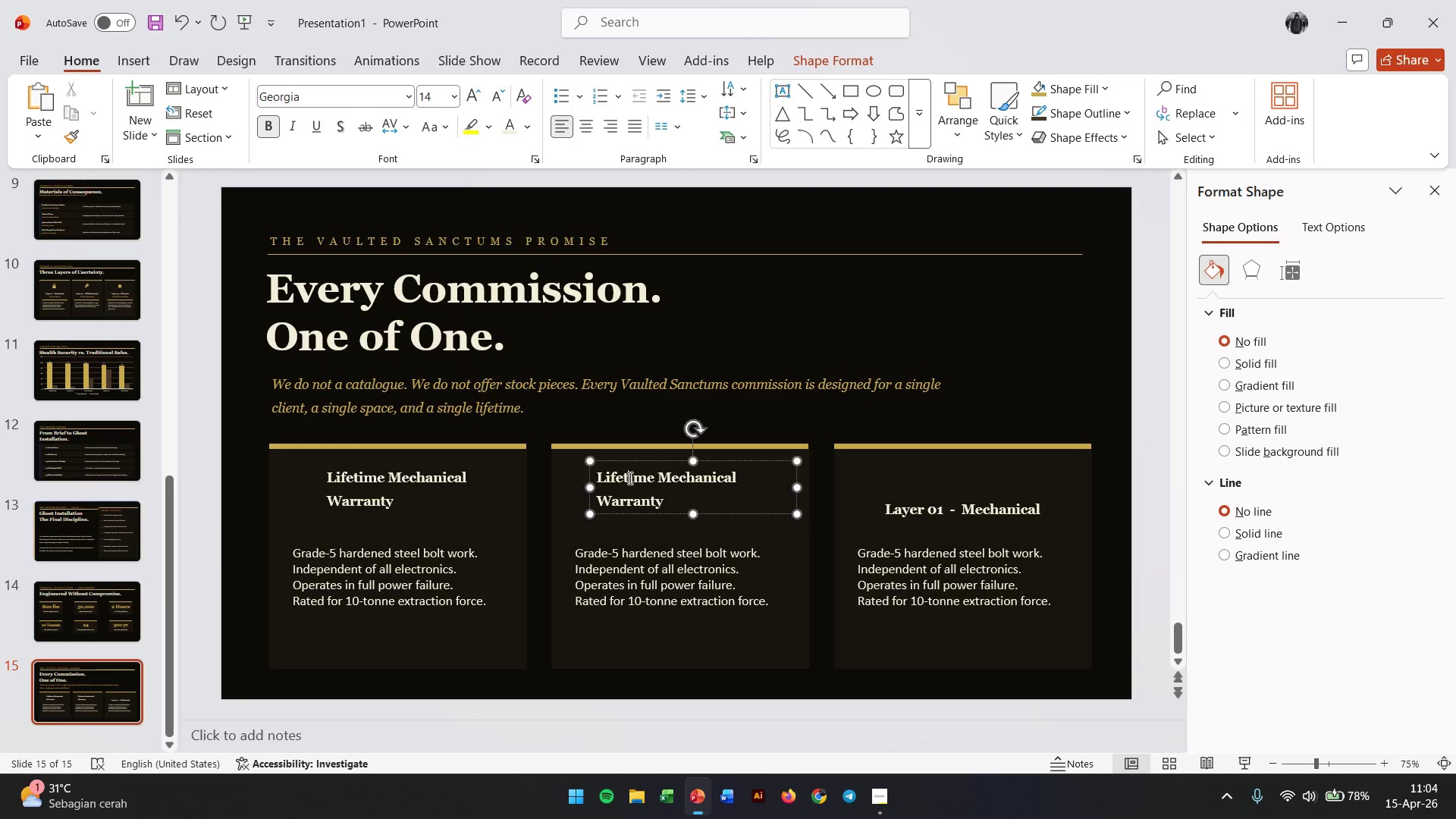 
triple_click([629, 478])
 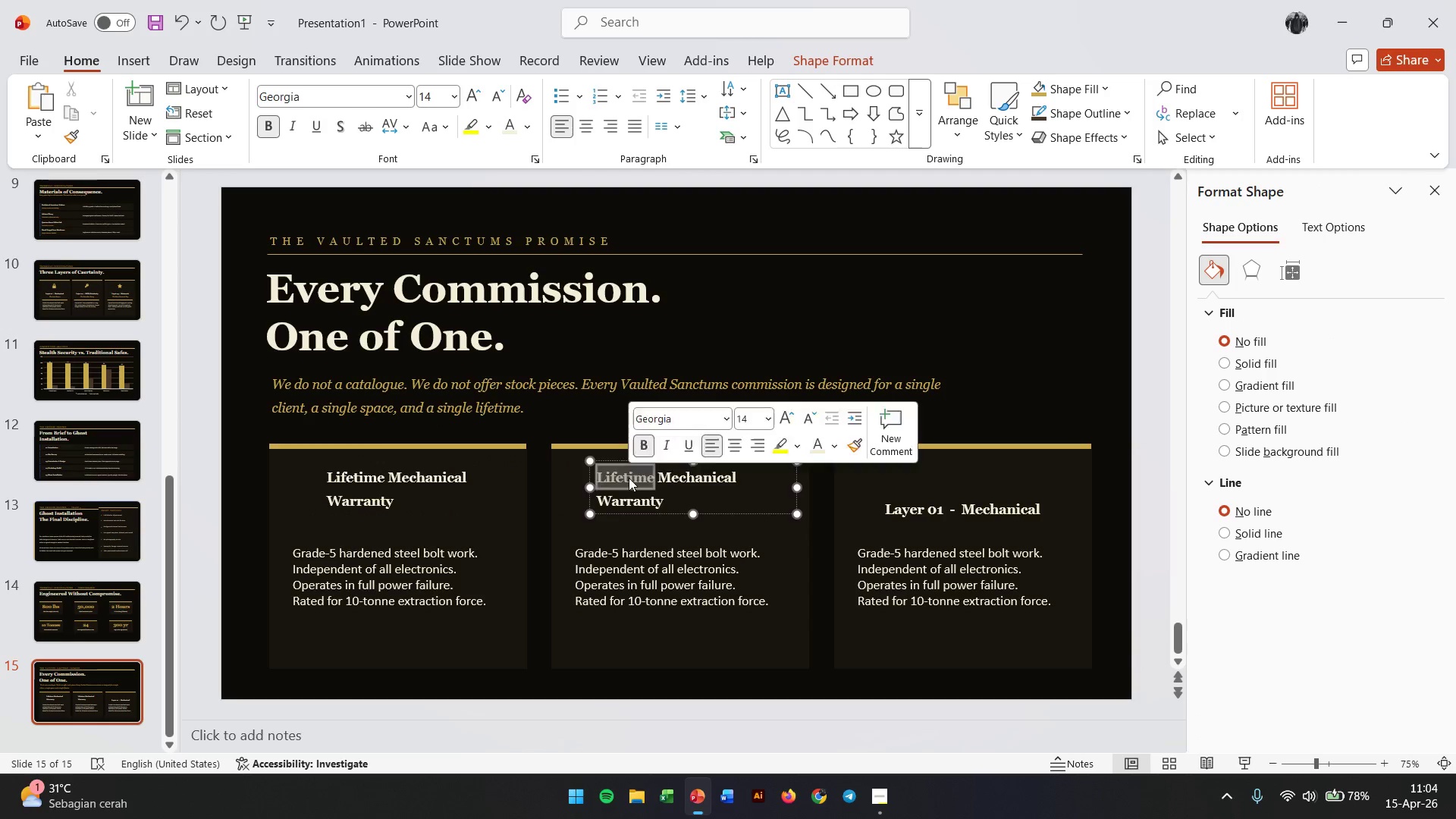 
triple_click([629, 478])
 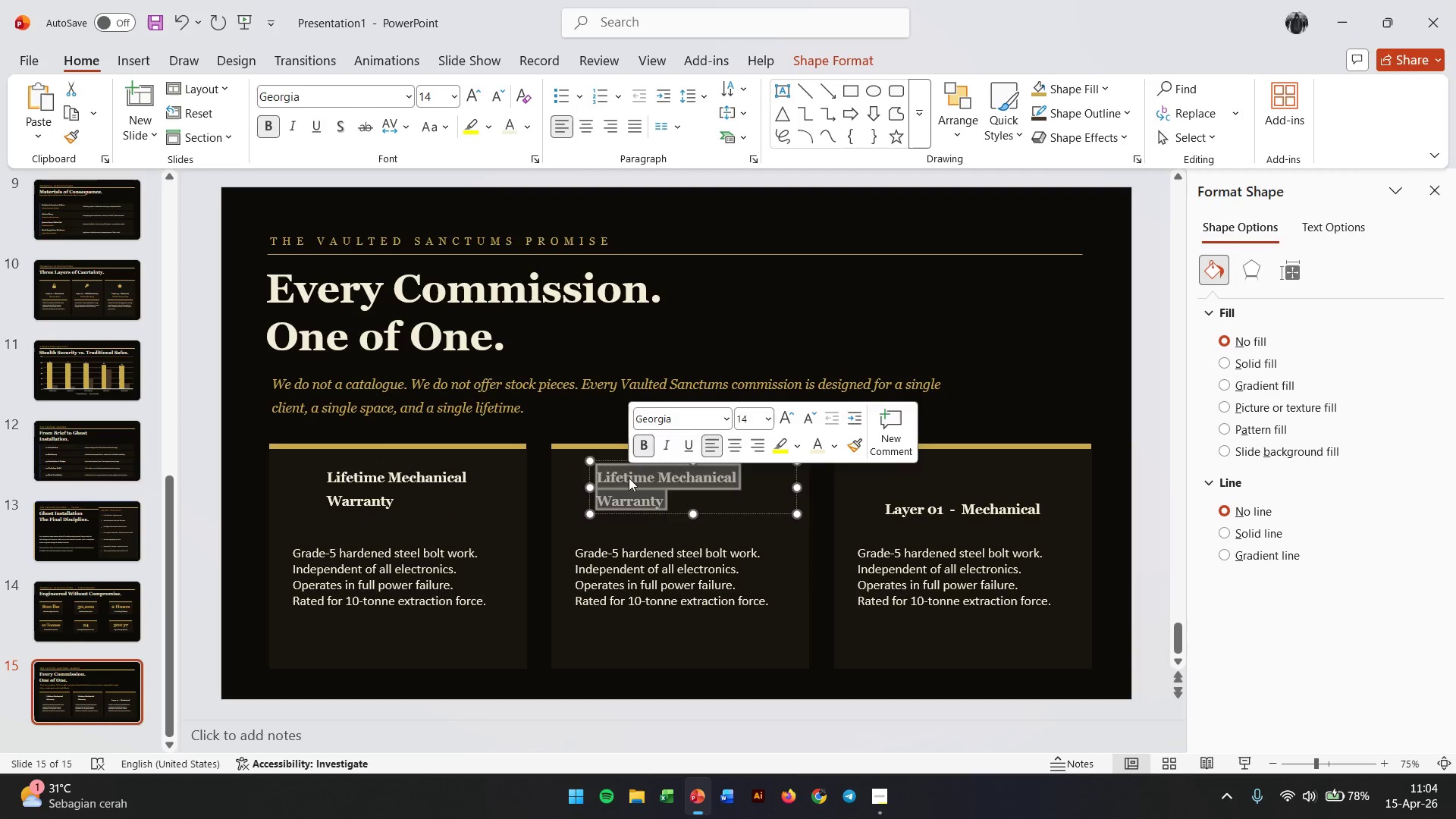 
triple_click([629, 478])
 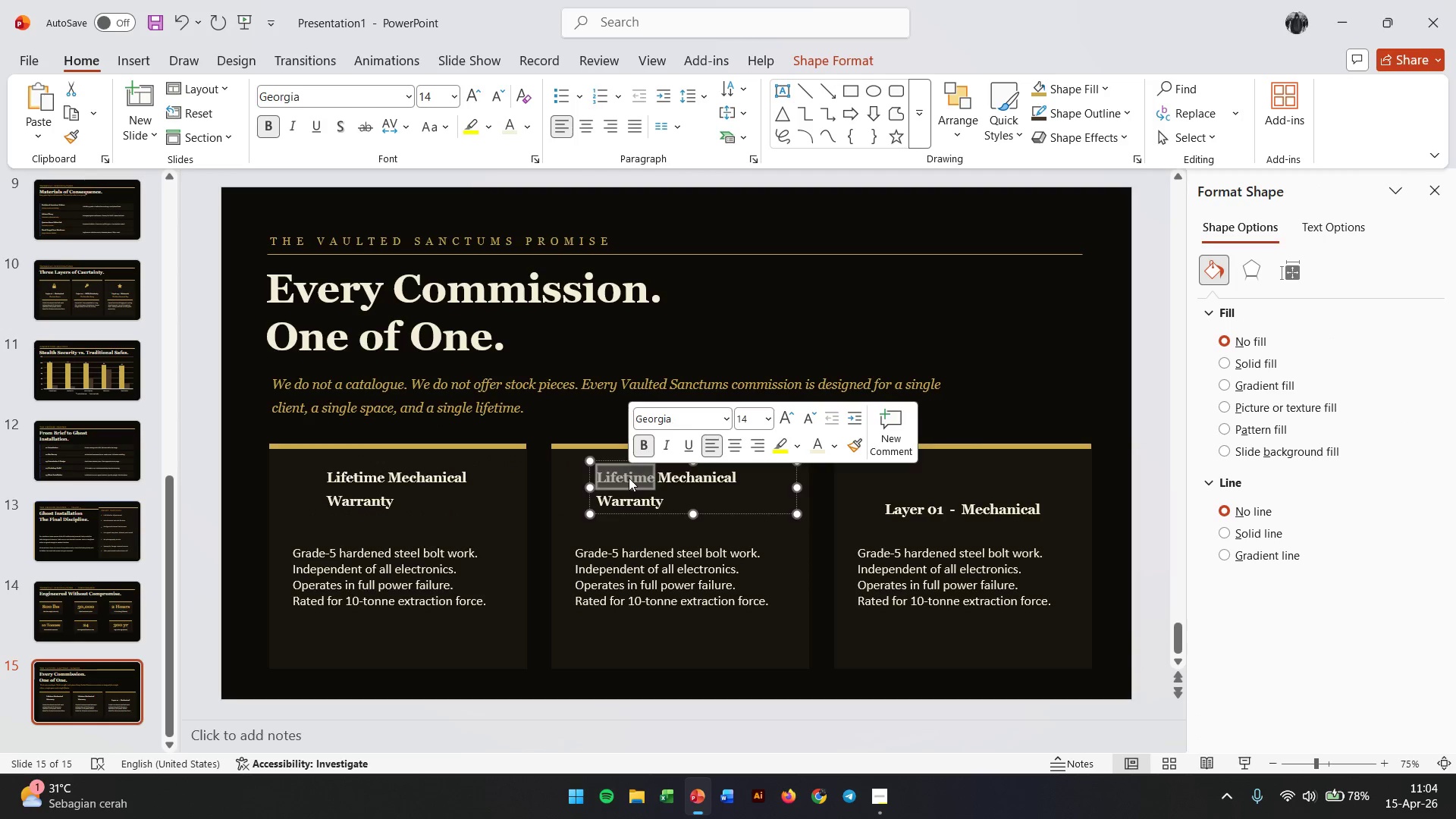 
triple_click([629, 478])
 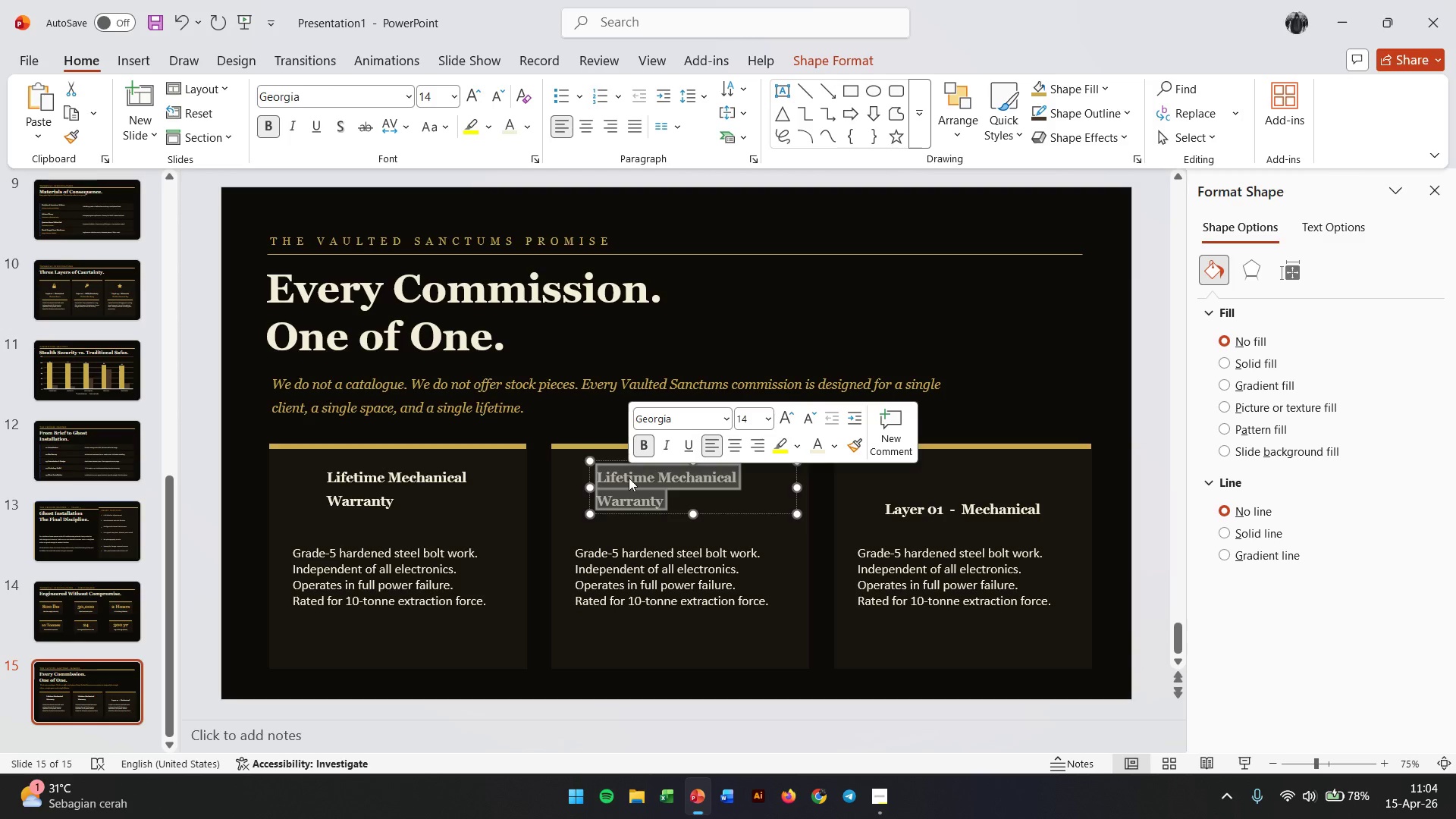 
type(Annual Service Programme)
 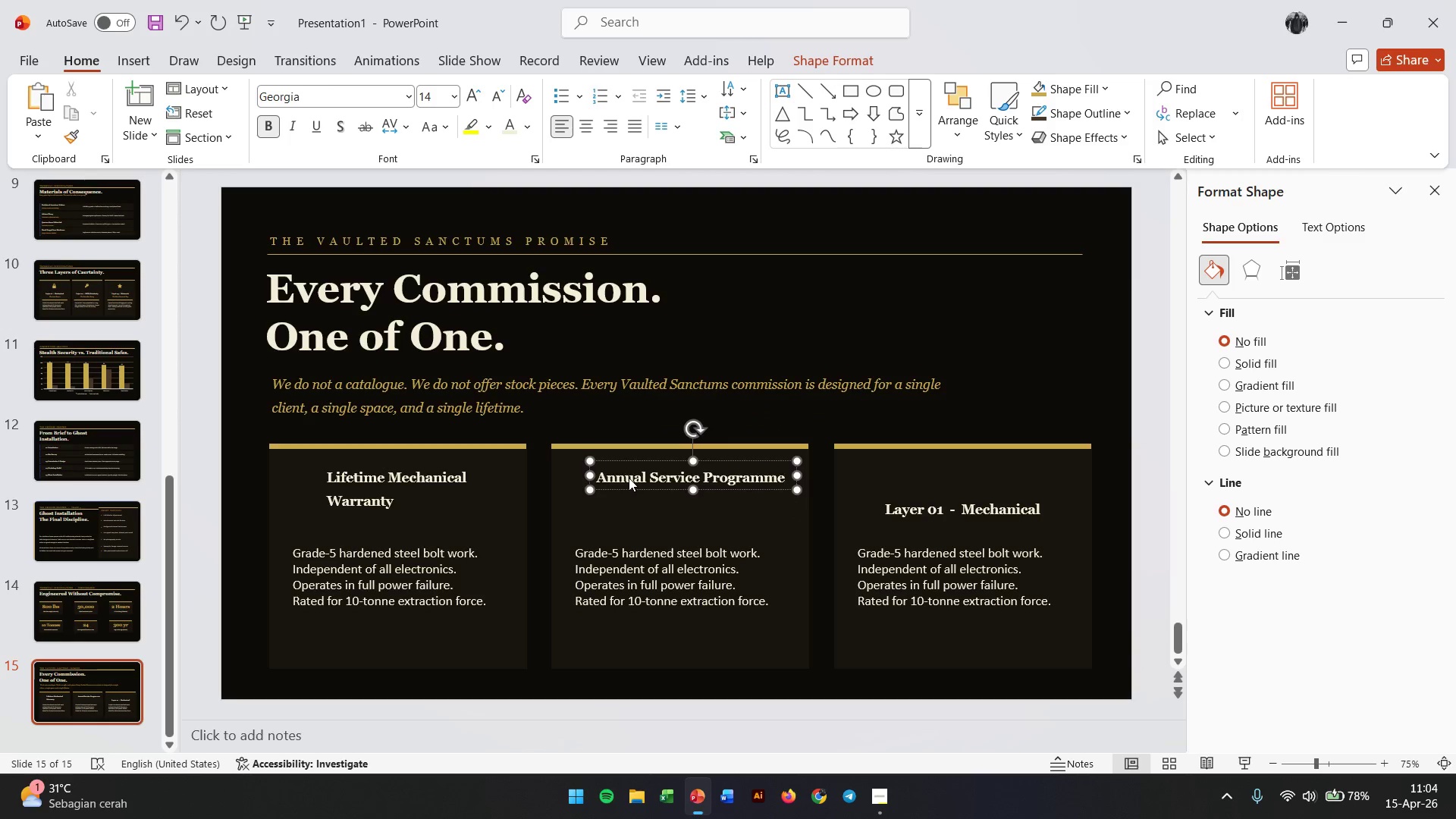 
left_click_drag(start_coordinate=[758, 458], to_coordinate=[1052, 458])
 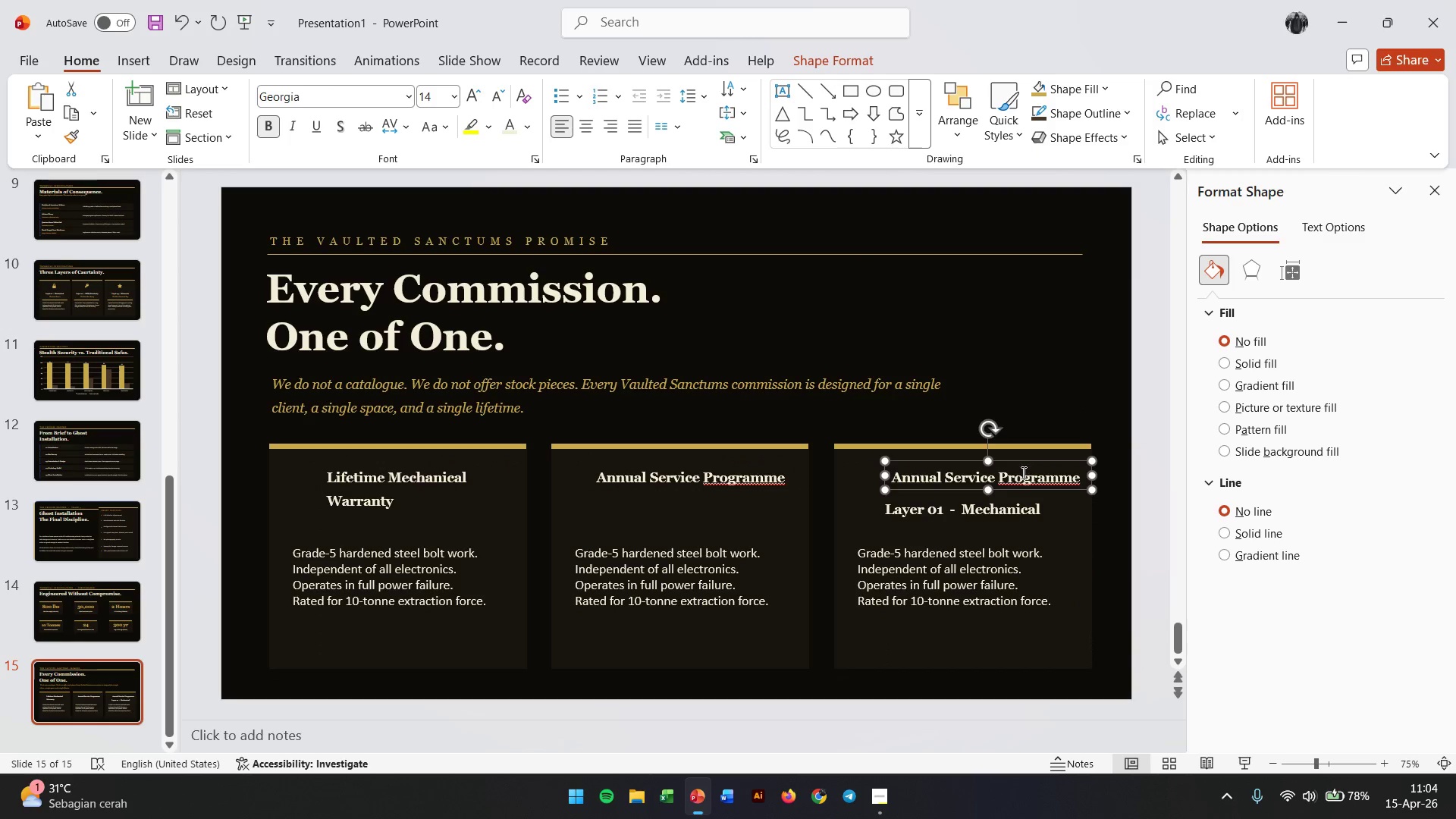 
hold_key(key=ControlLeft, duration=4.5)
 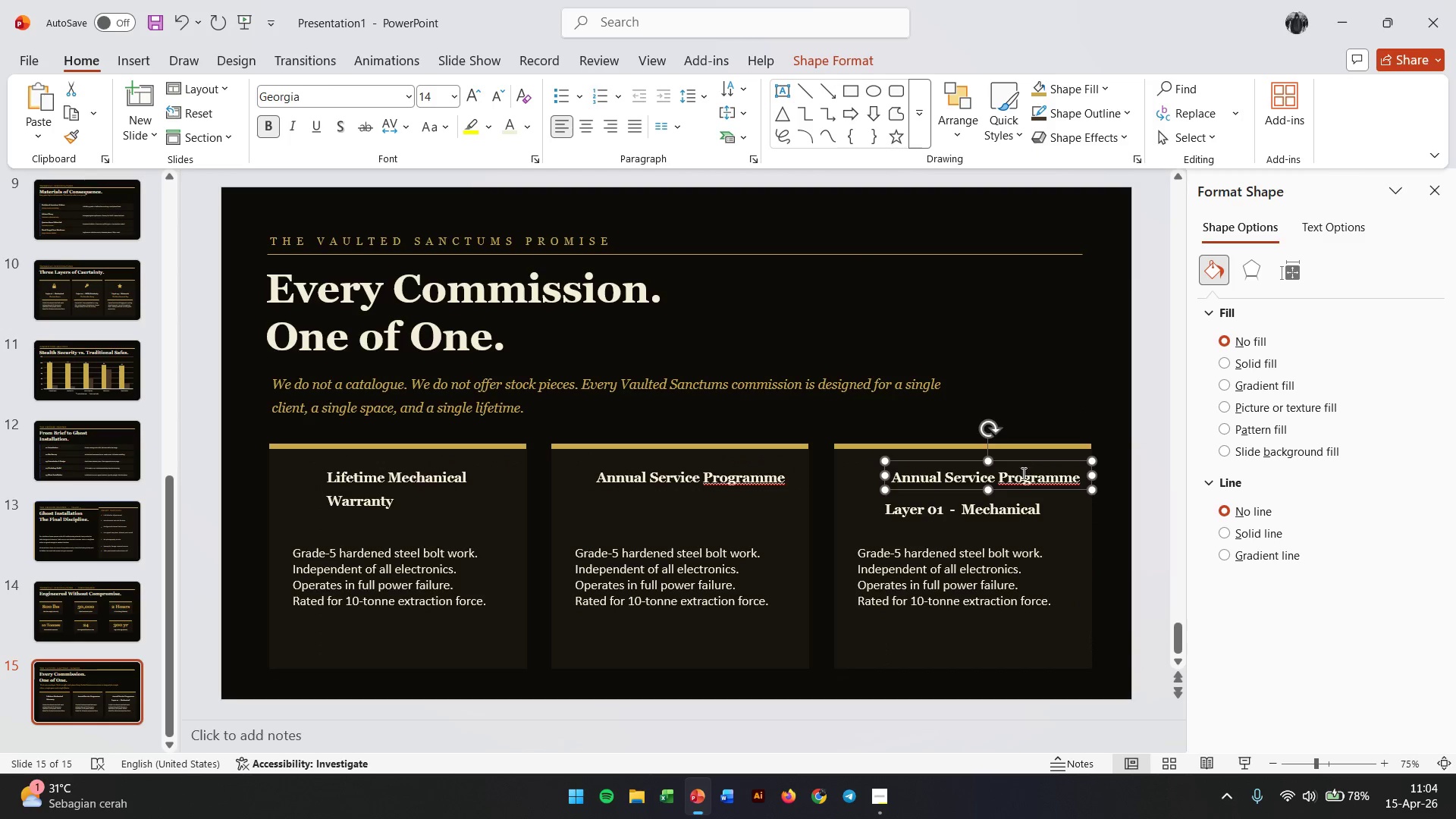 
hold_key(key=ShiftLeft, duration=4.19)
 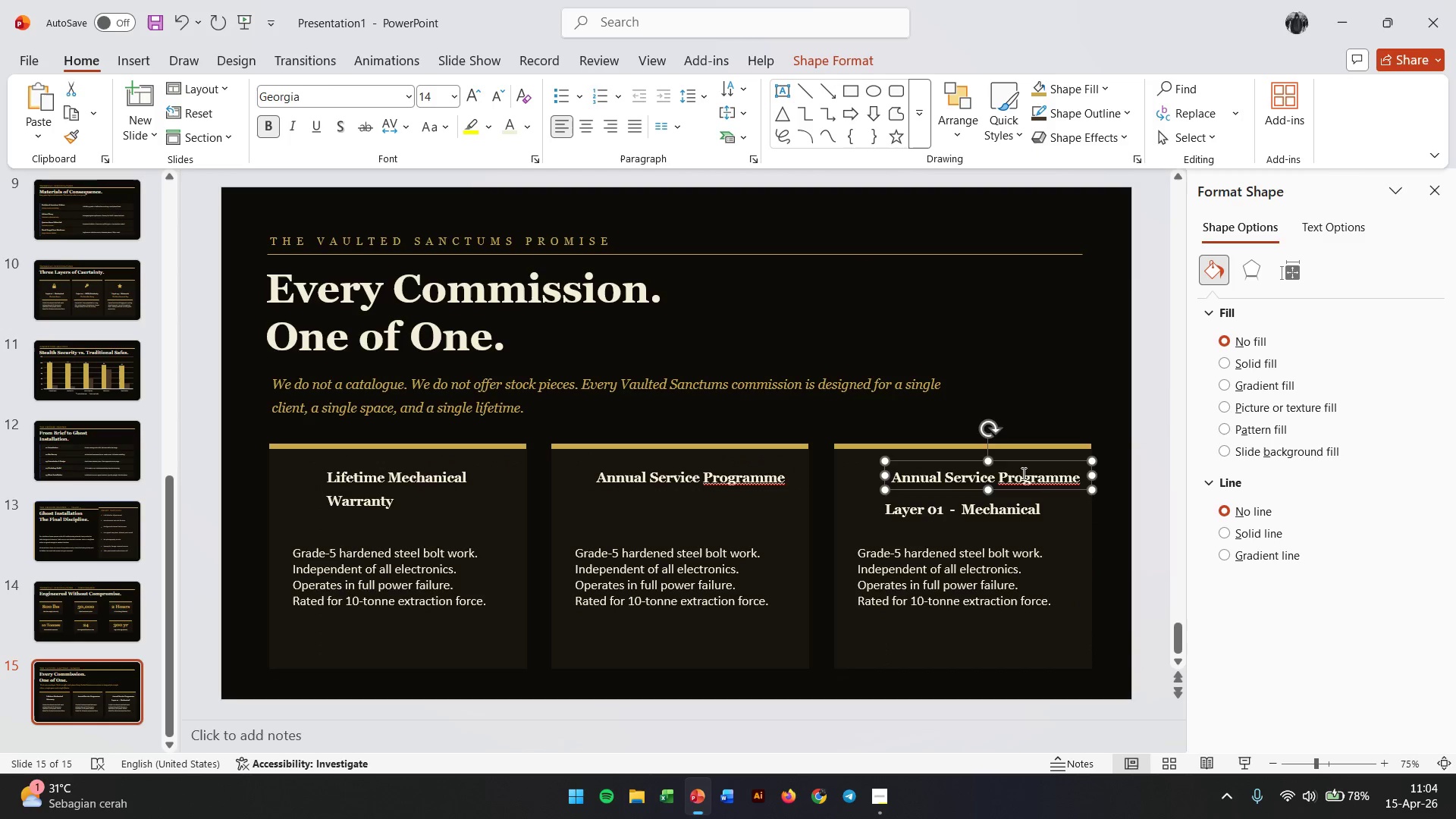 
double_click([1022, 473])
 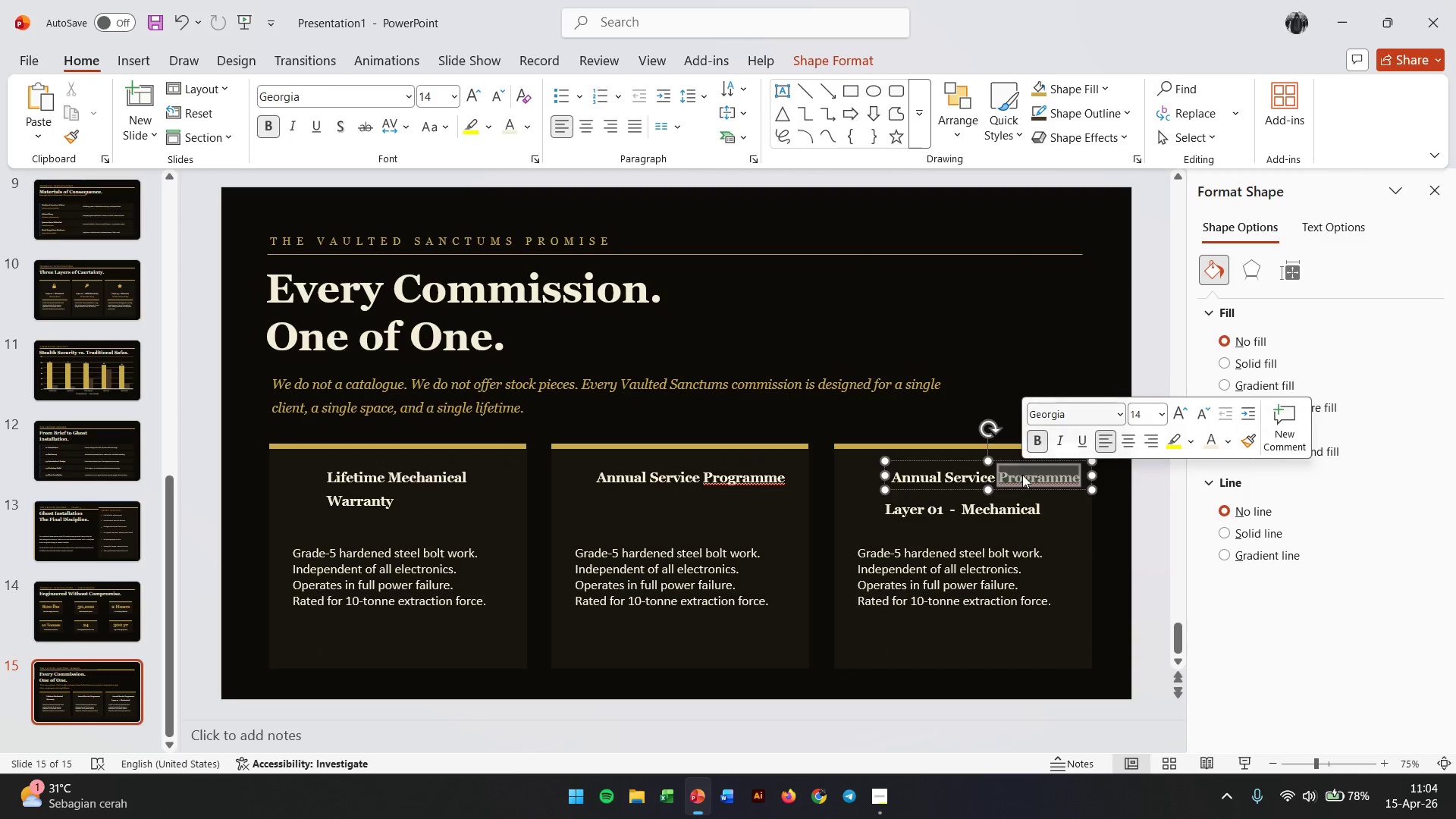 
triple_click([1022, 475])
 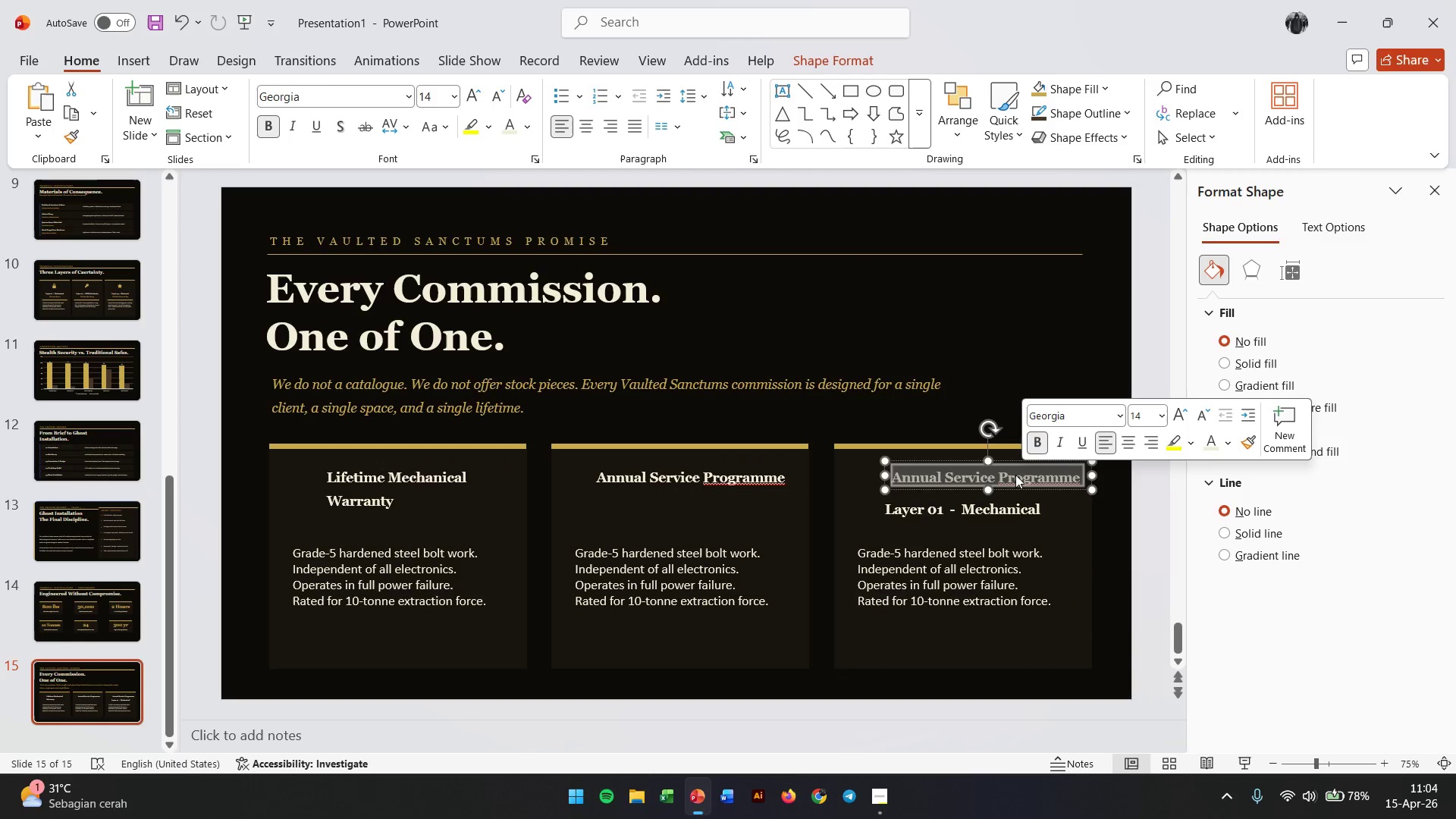 
type(Absolute Confidentiality)
 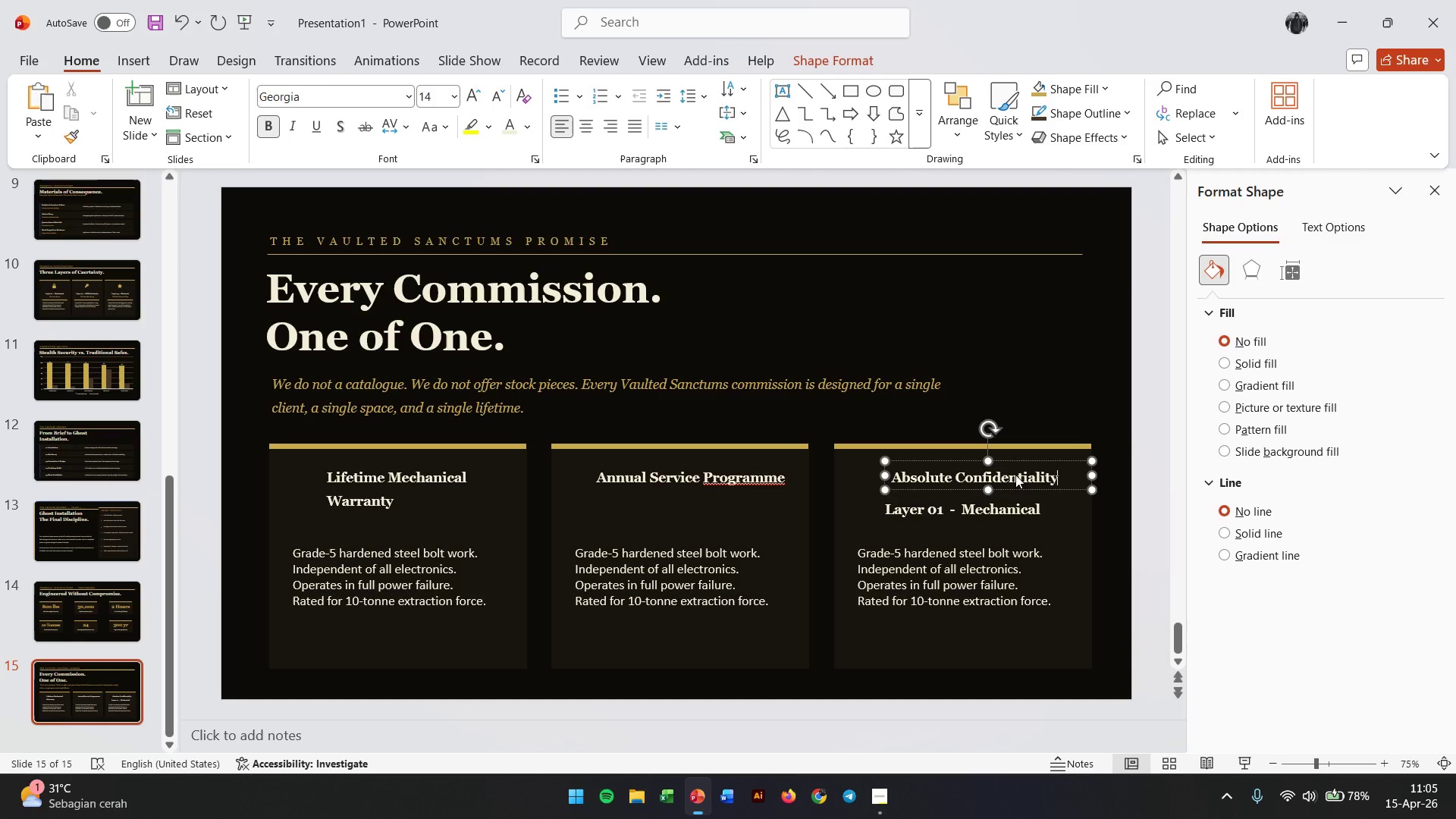 
left_click([611, 472])
 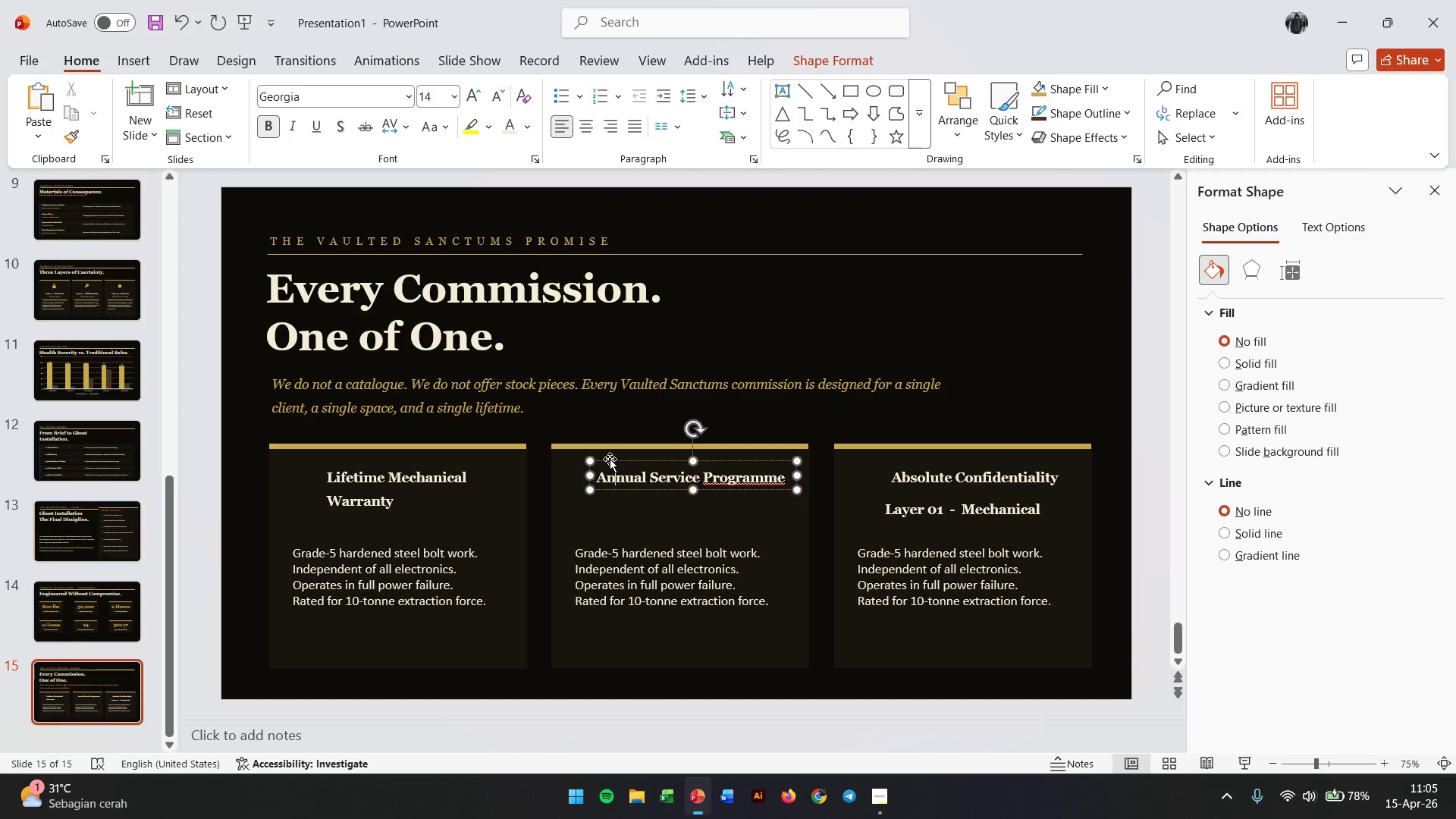 
left_click([610, 459])
 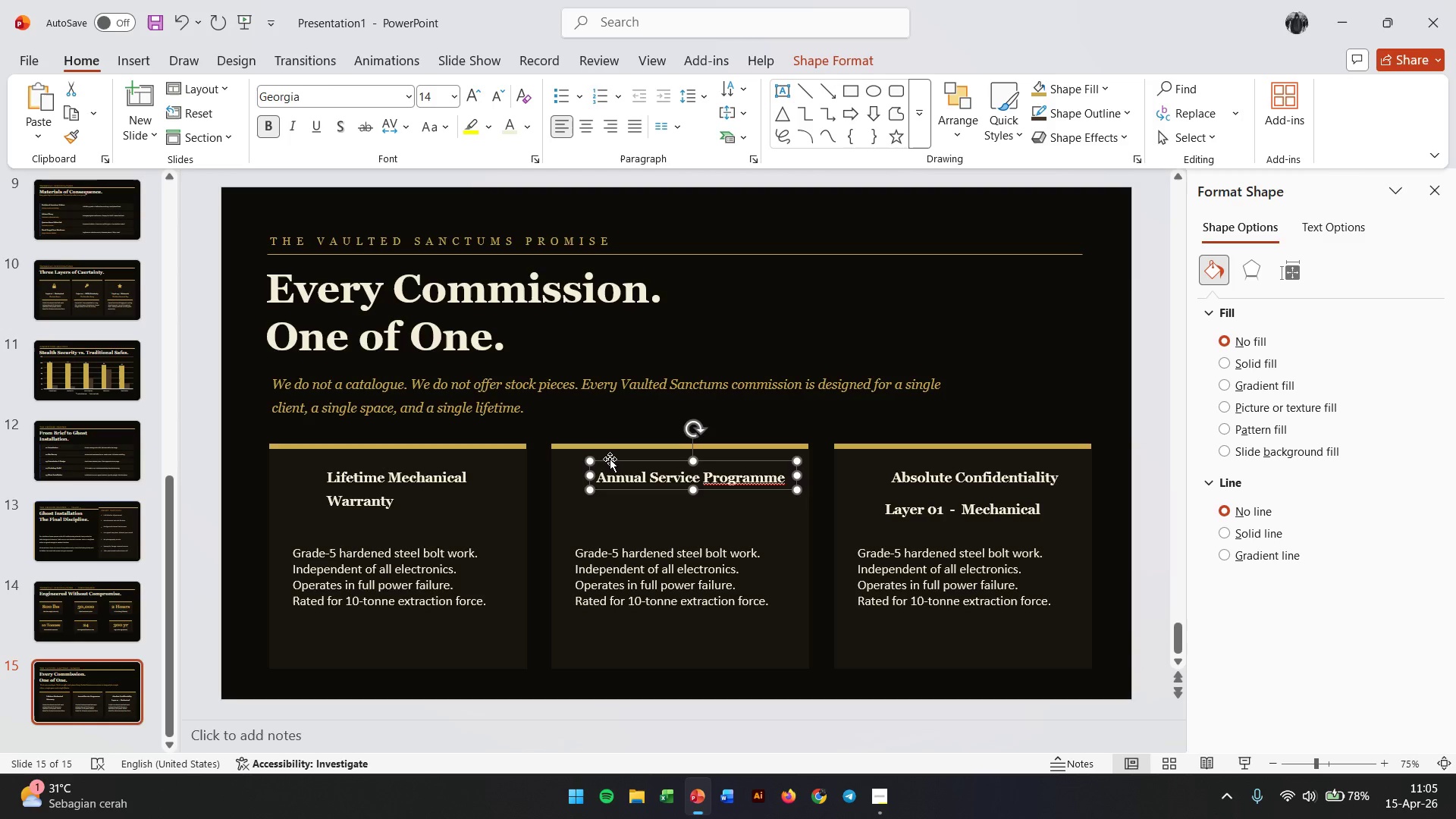 
key(ArrowRight)
 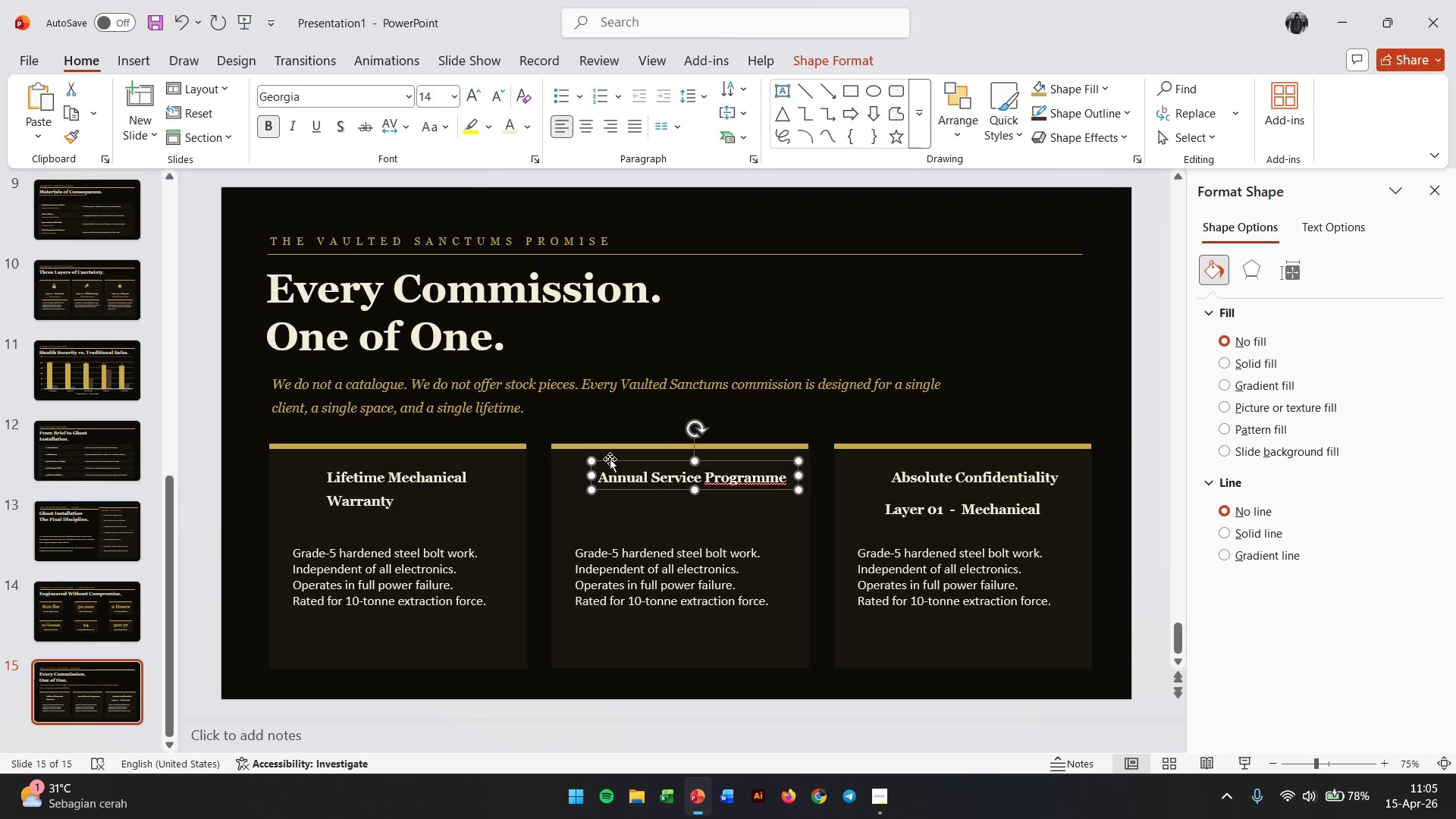 
key(ArrowRight)
 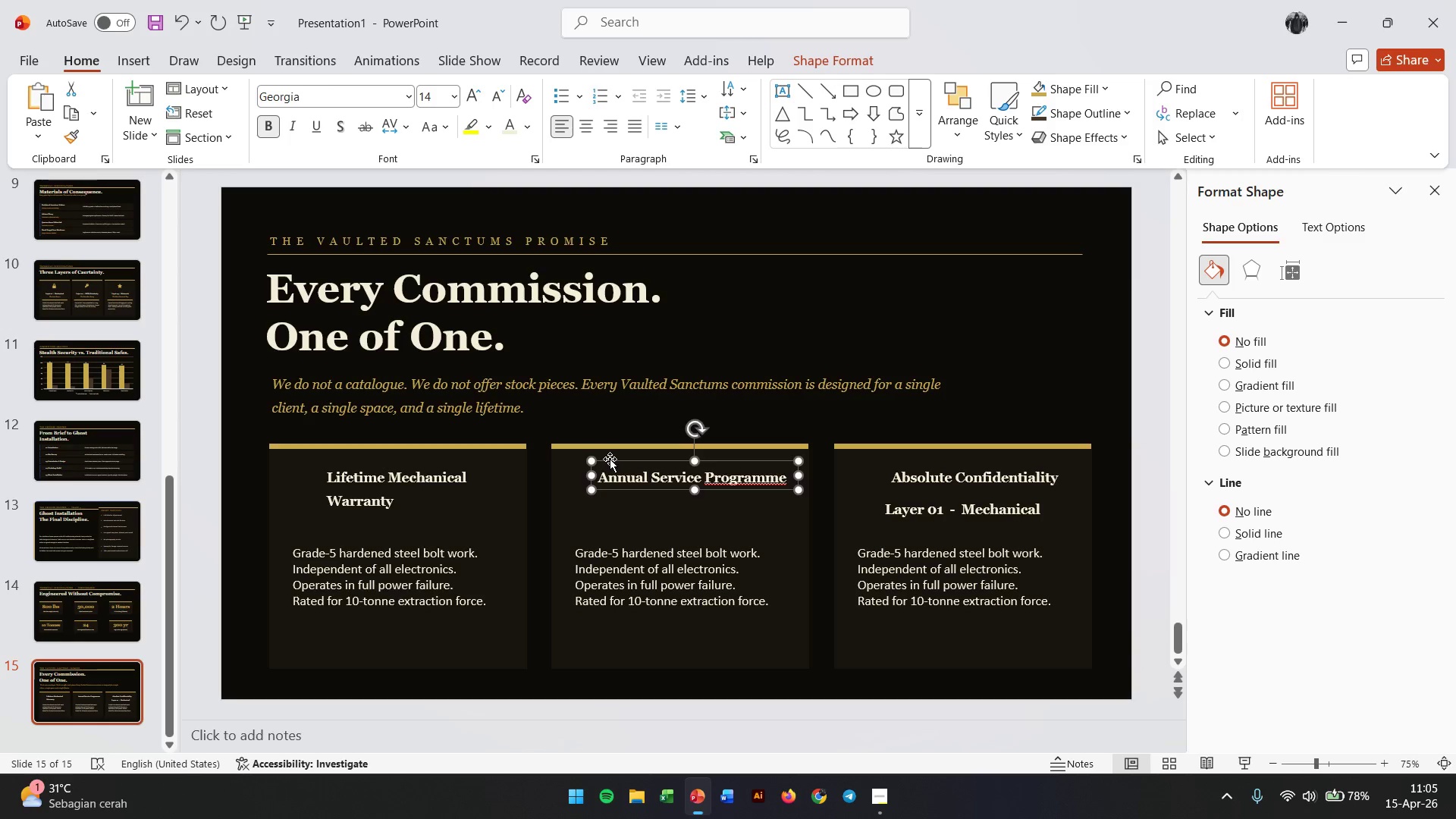 
key(ArrowRight)
 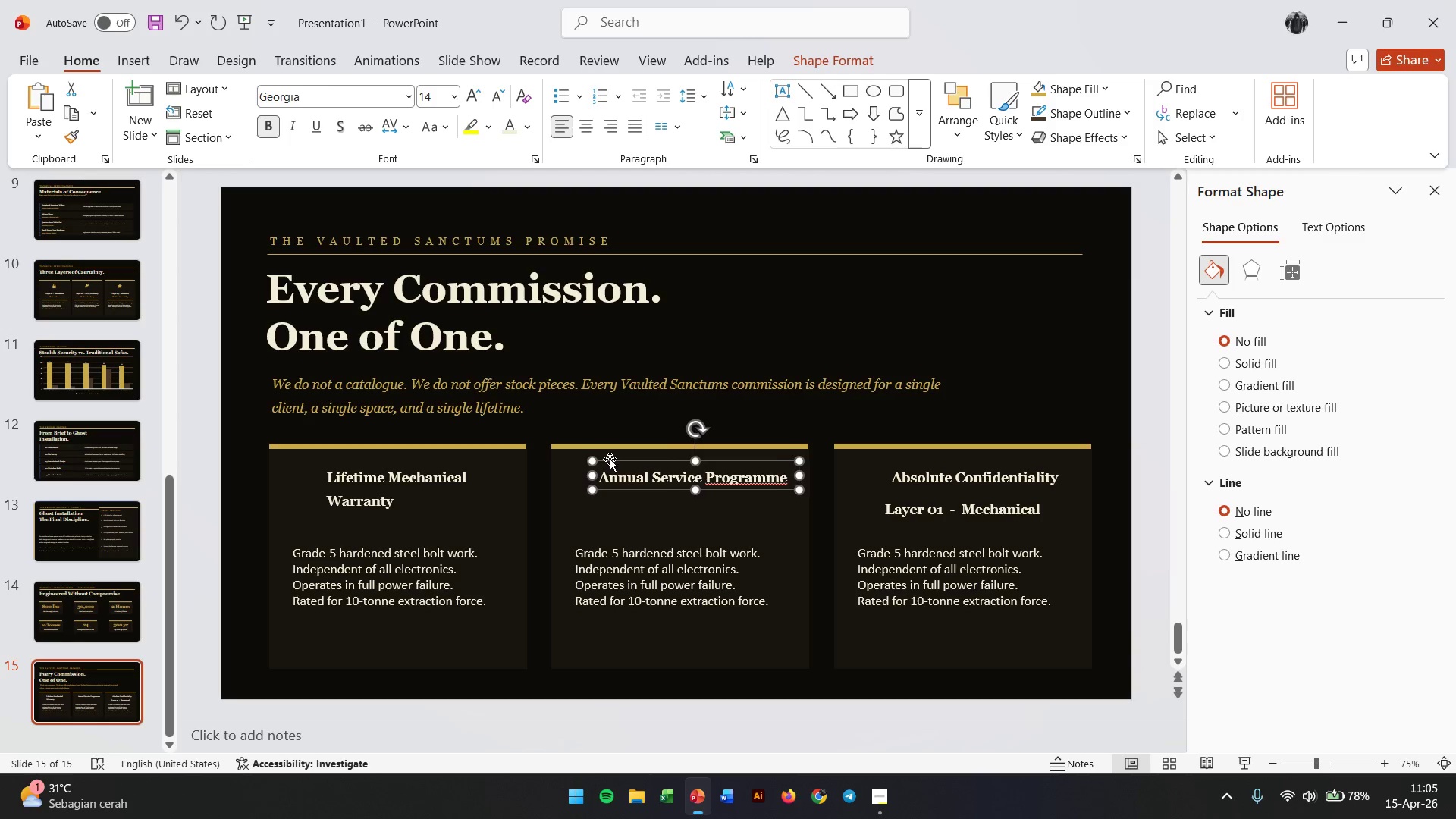 
key(ArrowRight)
 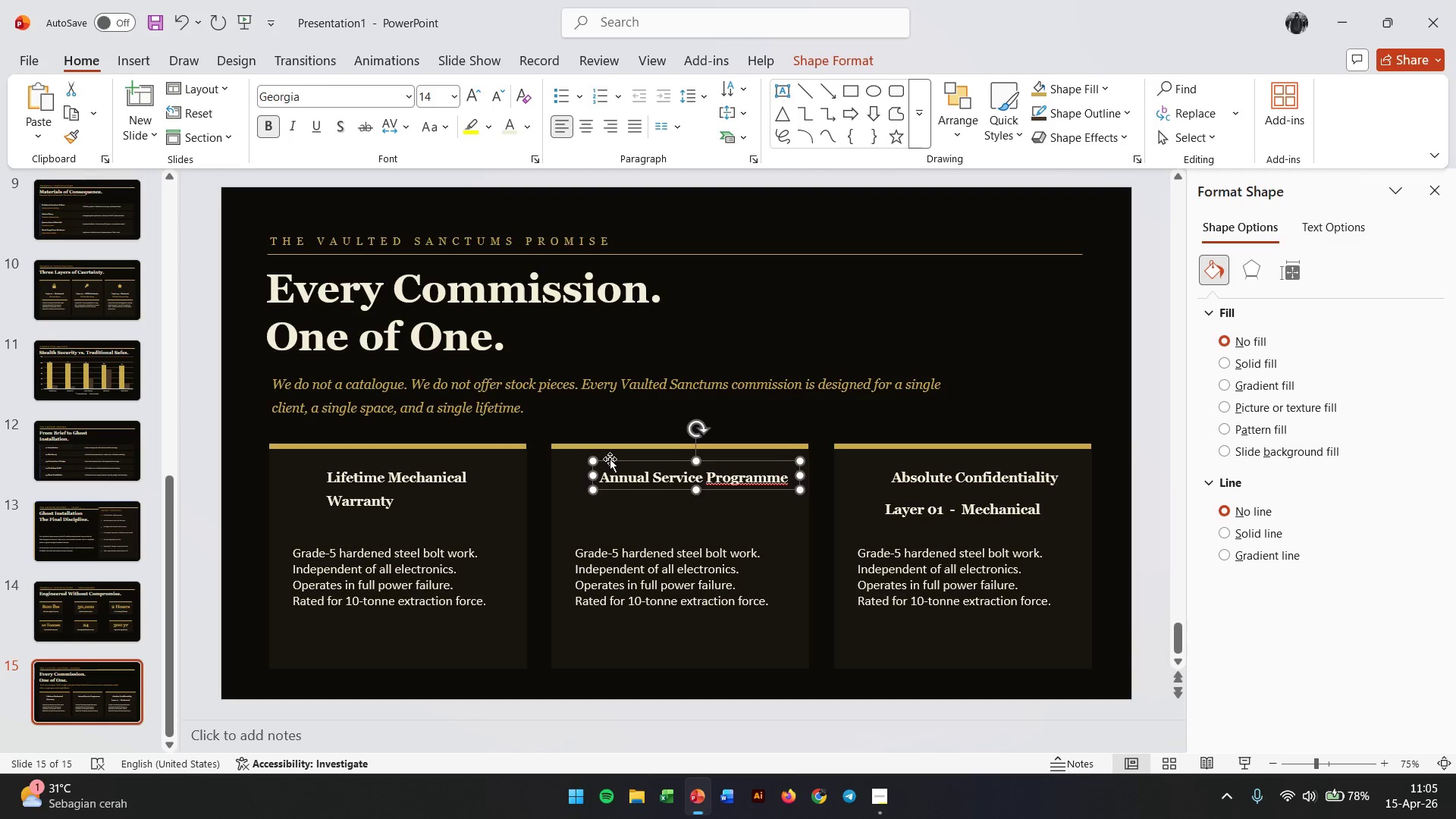 
key(ArrowRight)
 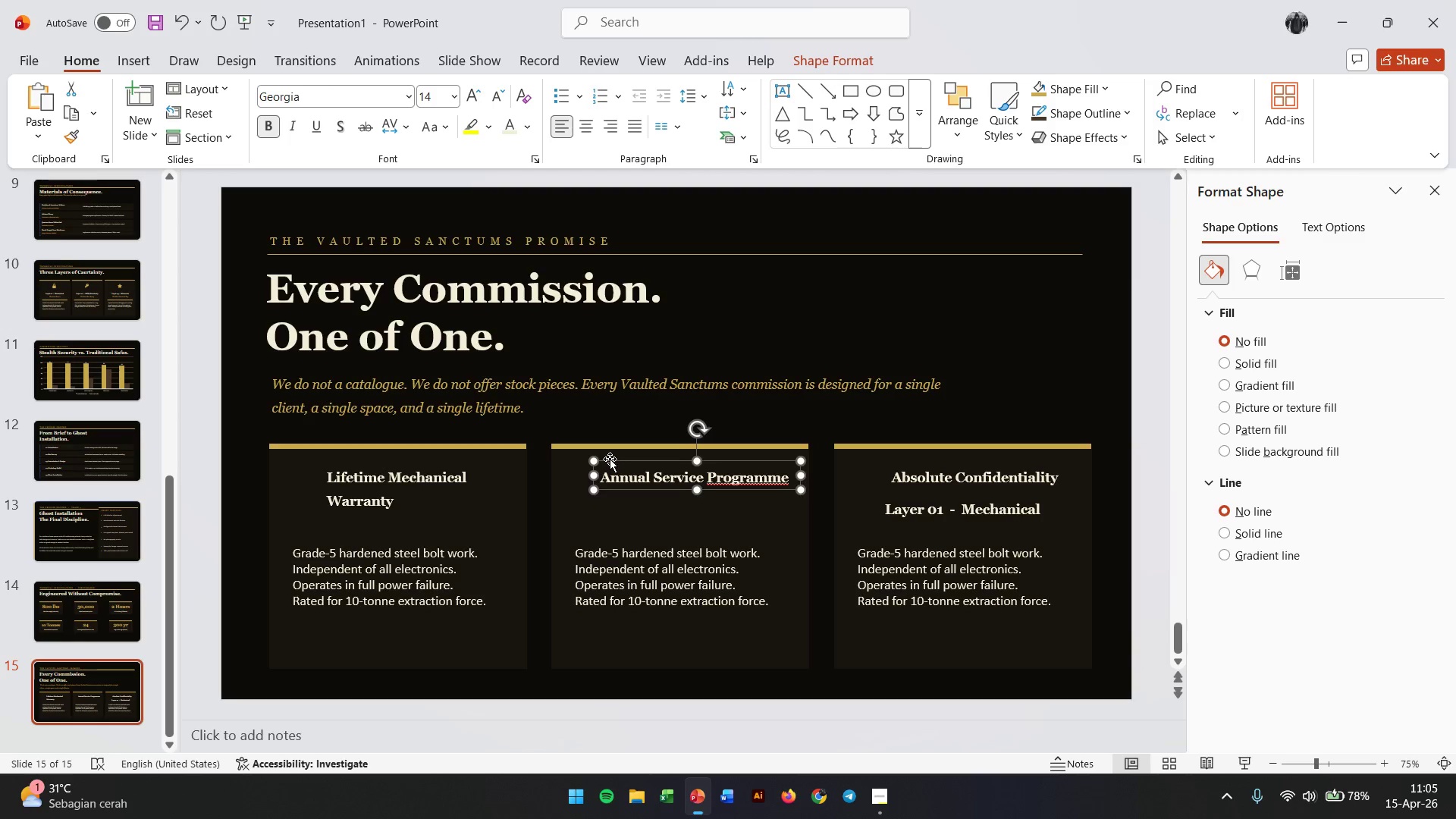 
key(ArrowRight)
 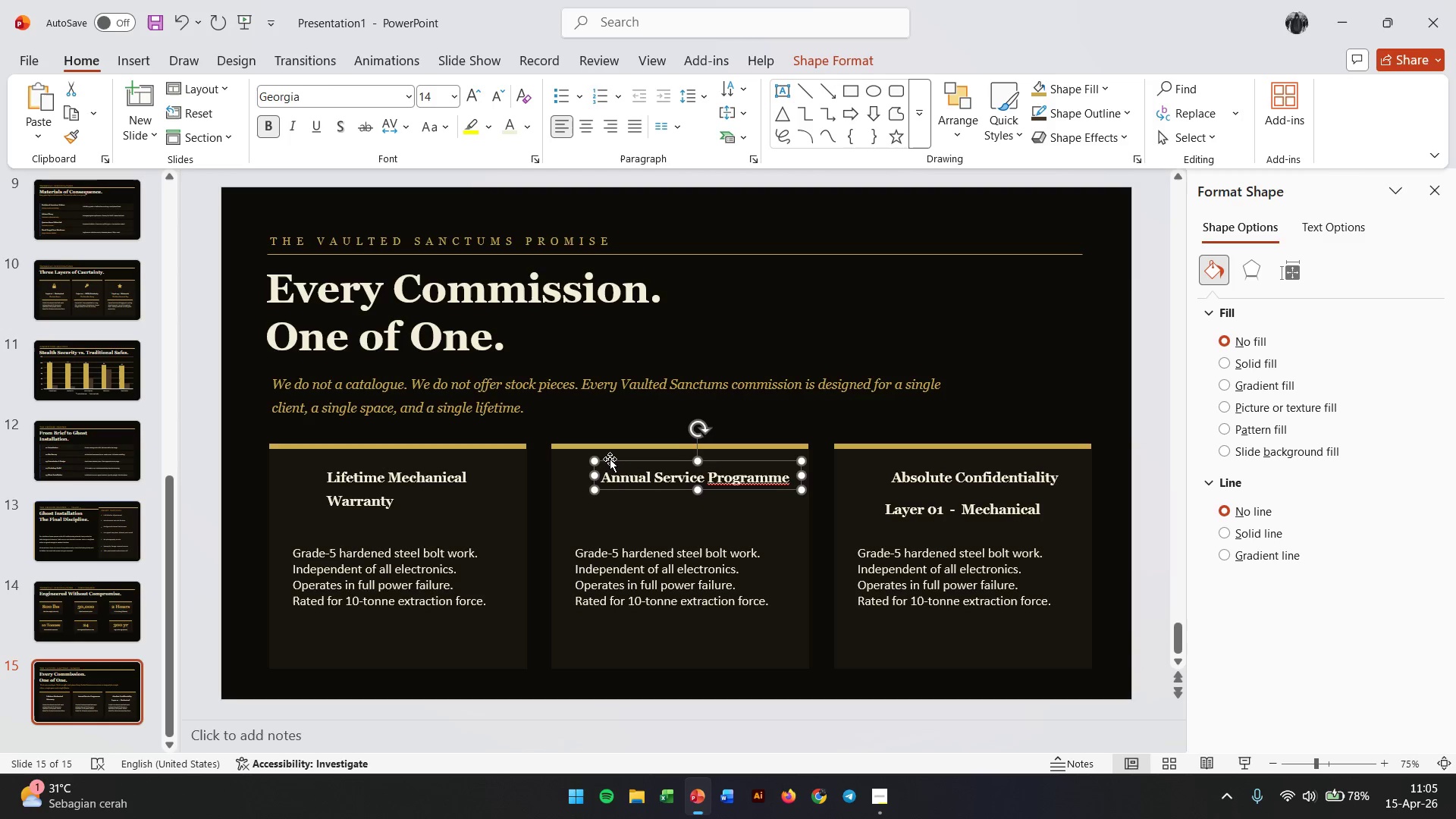 
key(ArrowRight)
 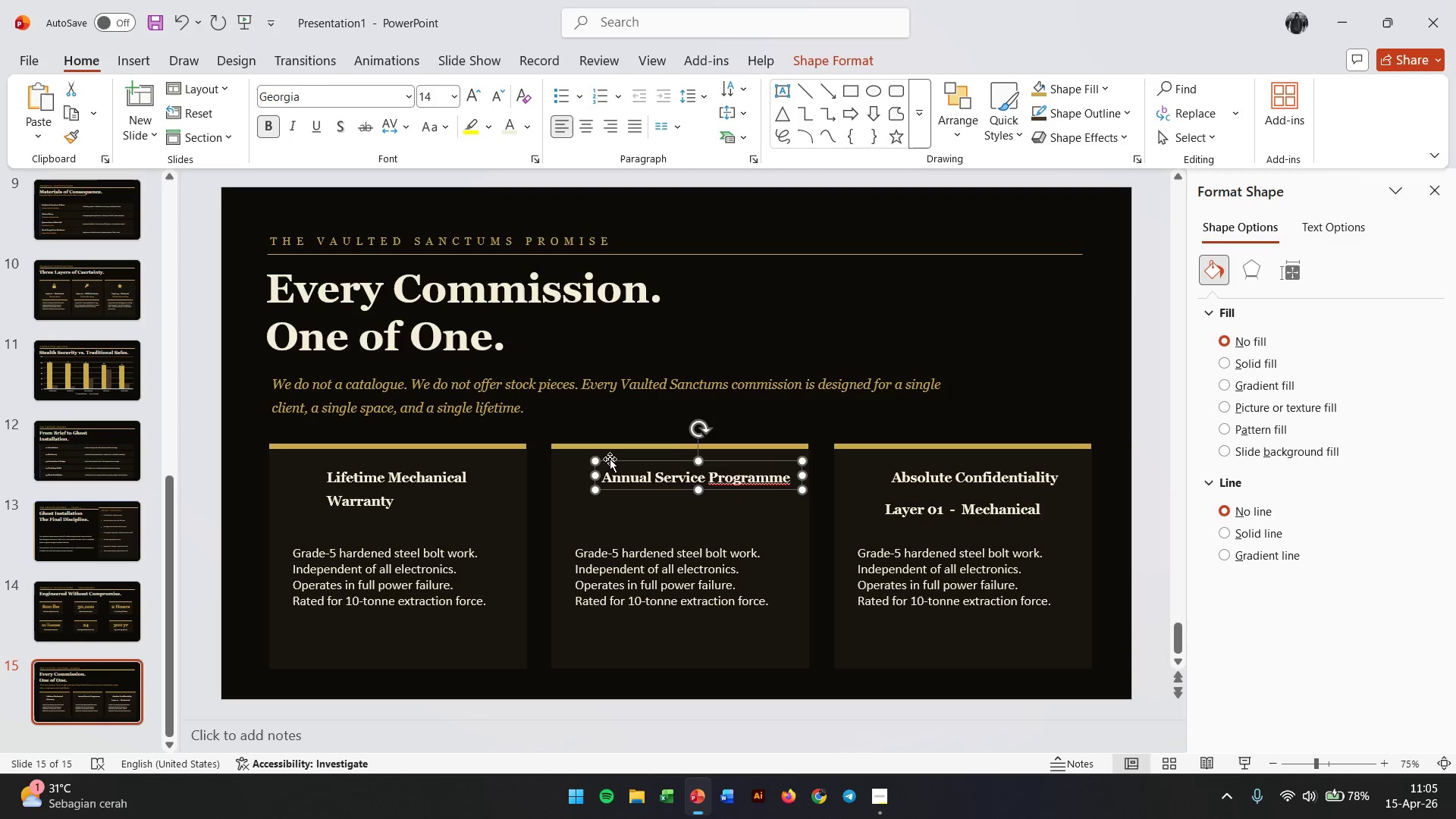 
key(ArrowRight)
 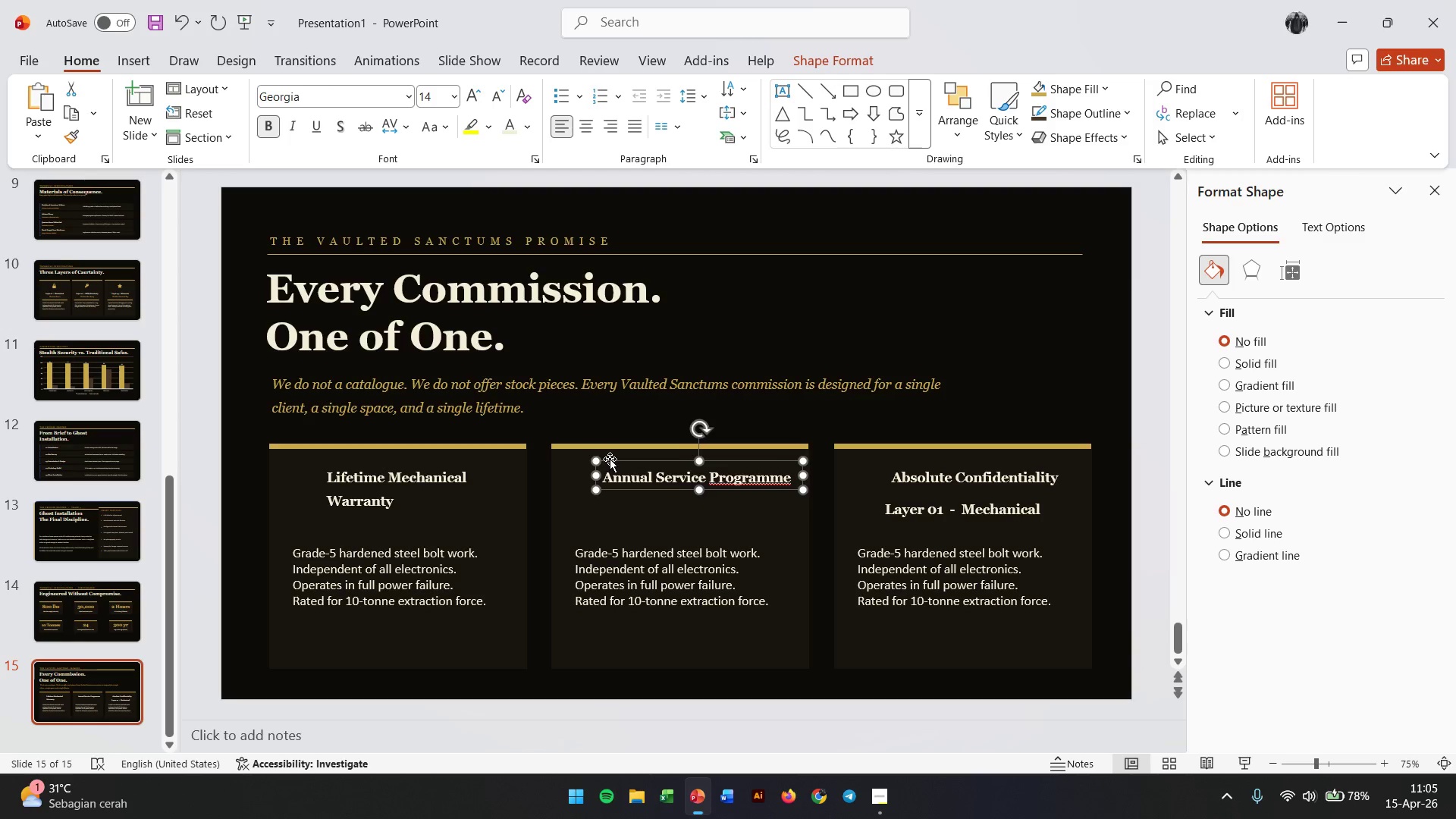 
key(ArrowRight)
 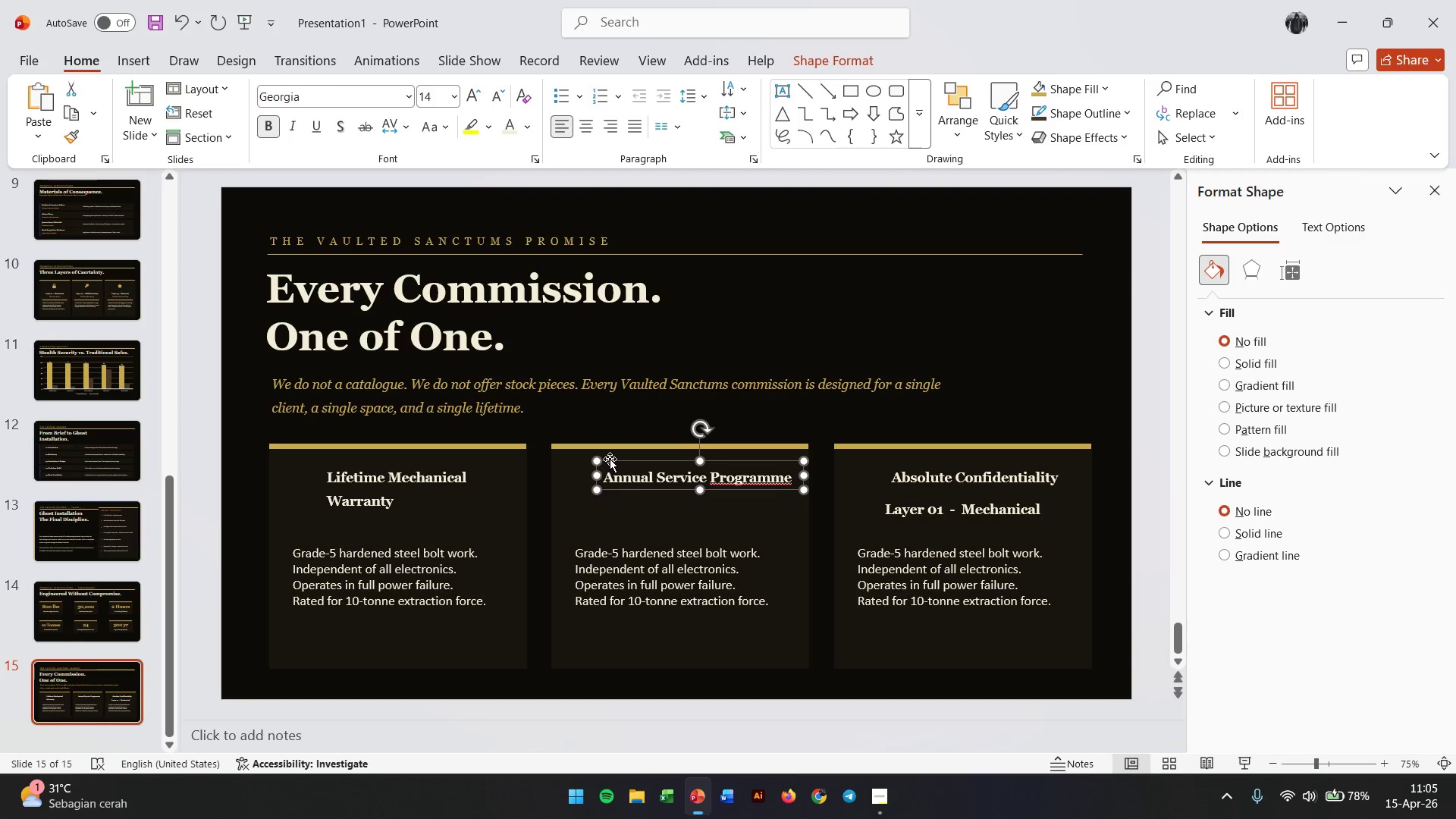 
key(ArrowRight)
 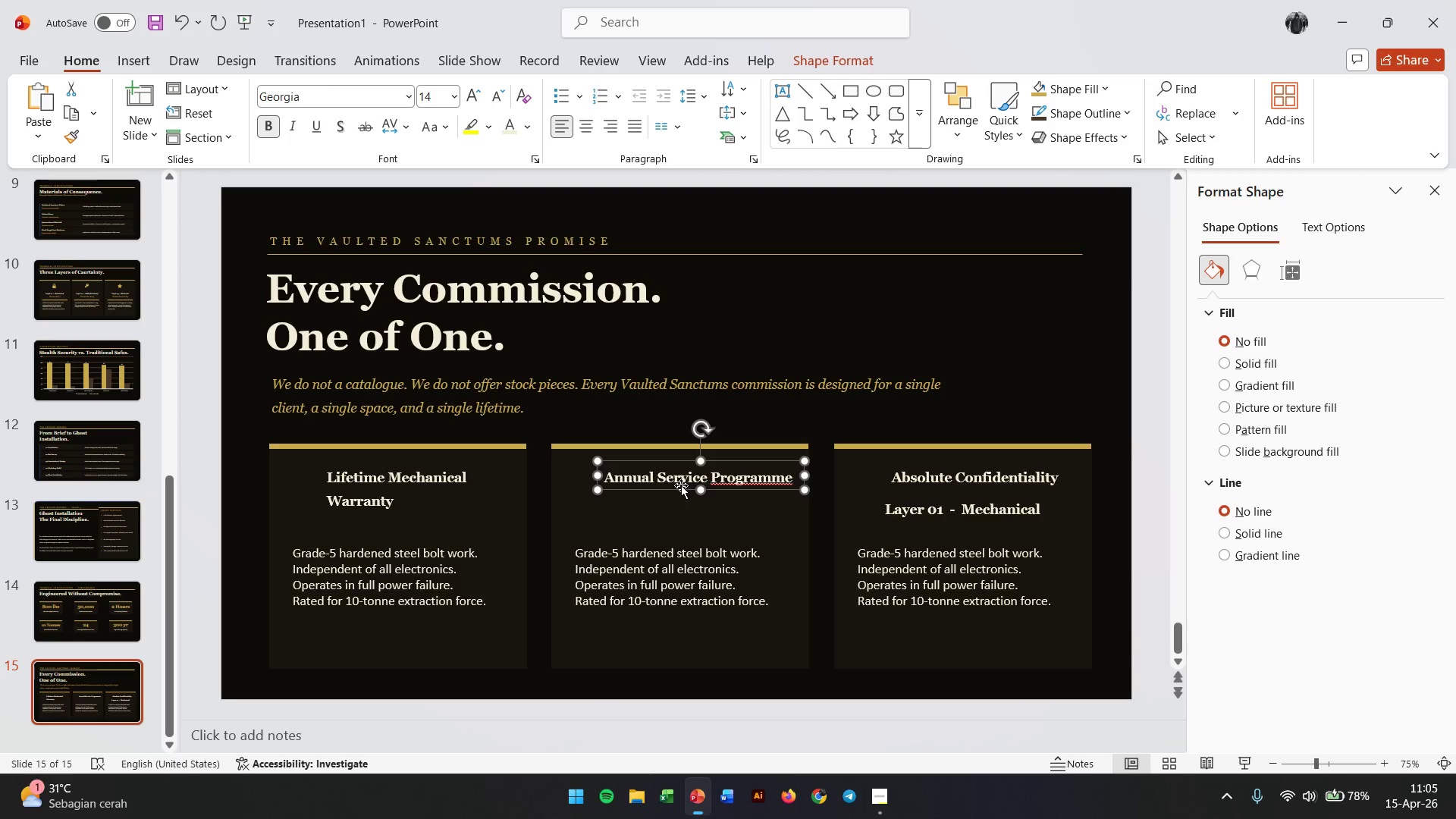 
left_click([717, 472])
 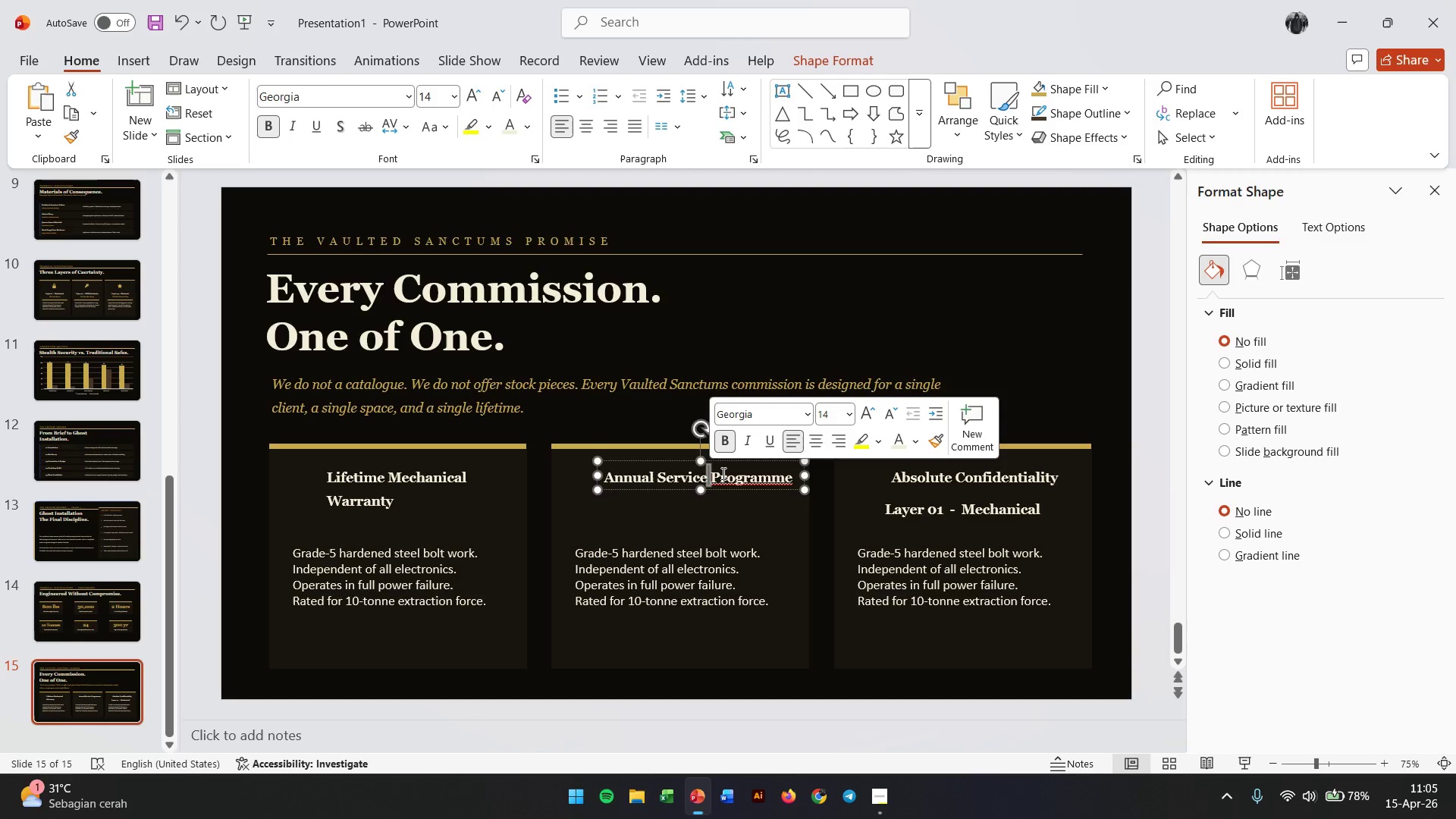 
key(Enter)
 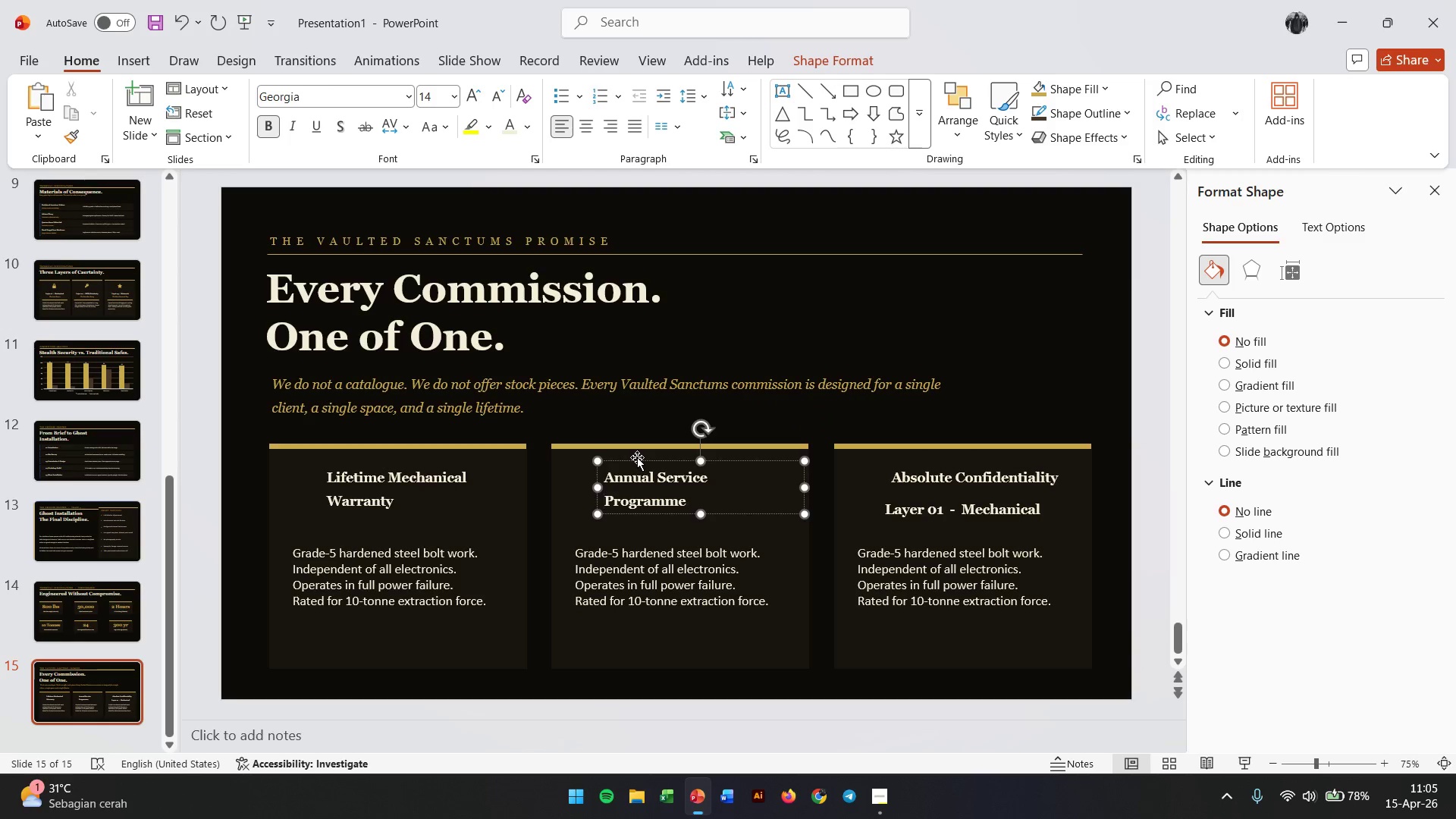 
left_click_drag(start_coordinate=[633, 458], to_coordinate=[671, 458])
 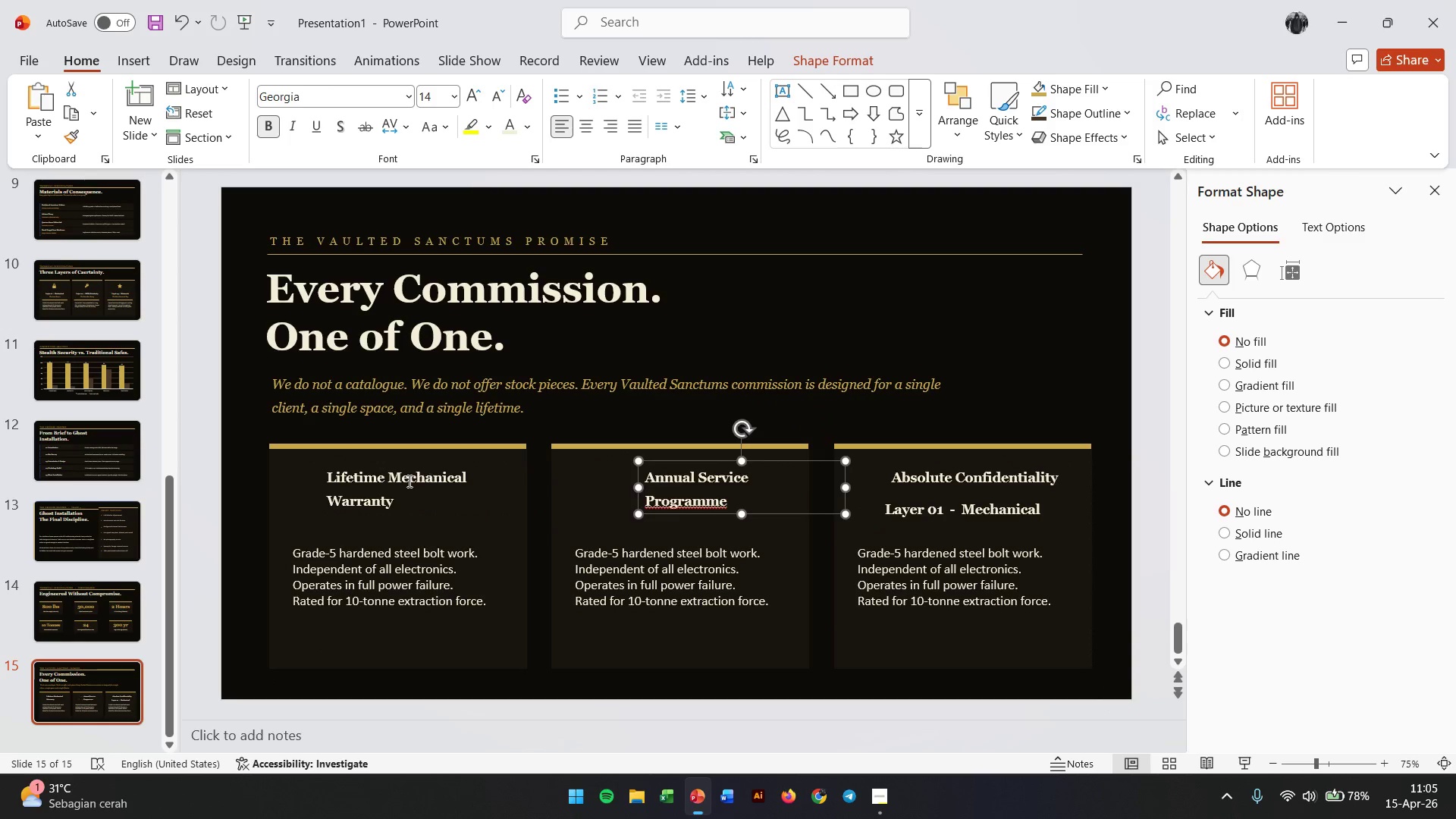 
left_click([408, 481])
 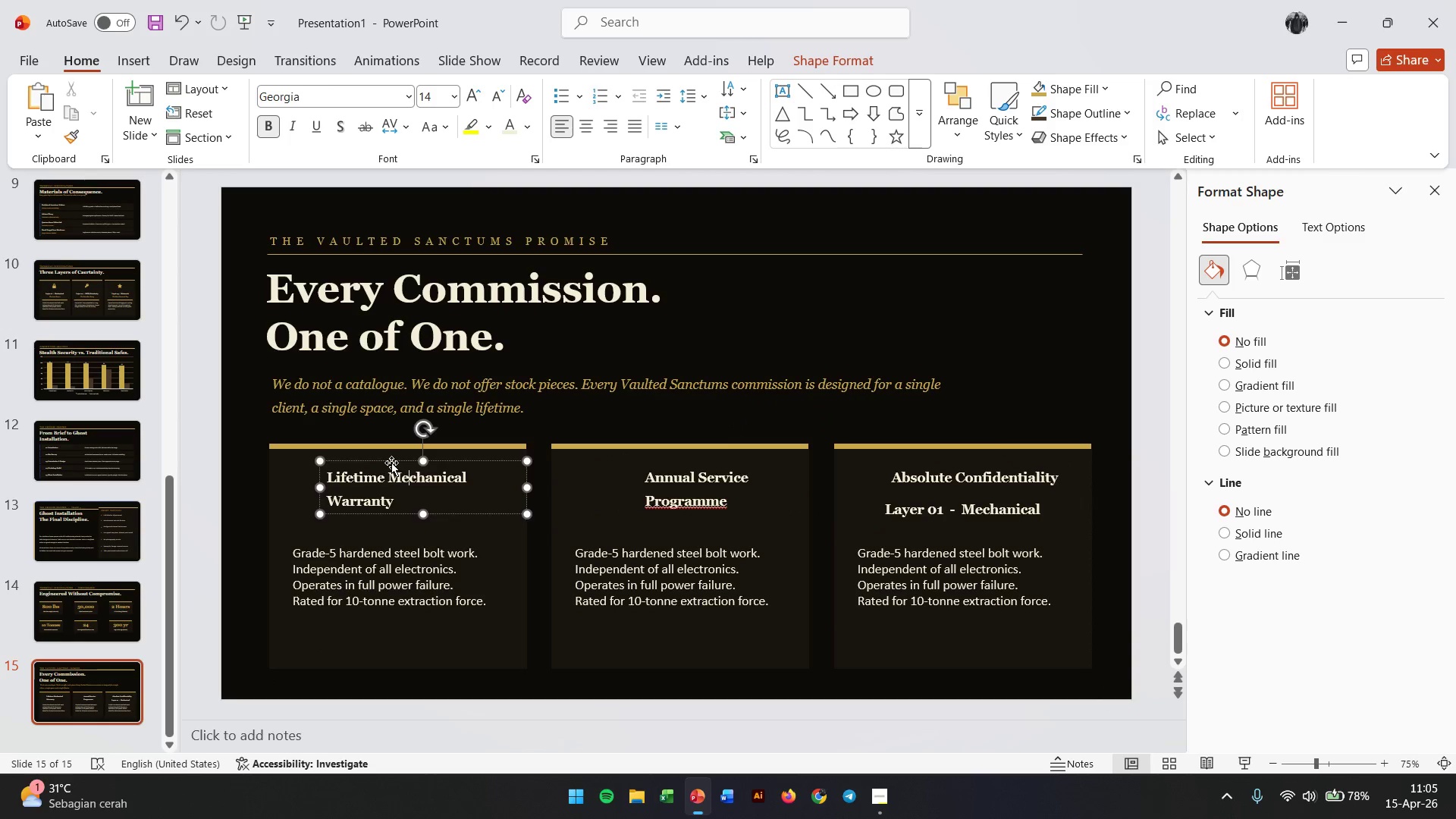 
left_click_drag(start_coordinate=[391, 463], to_coordinate=[403, 463])
 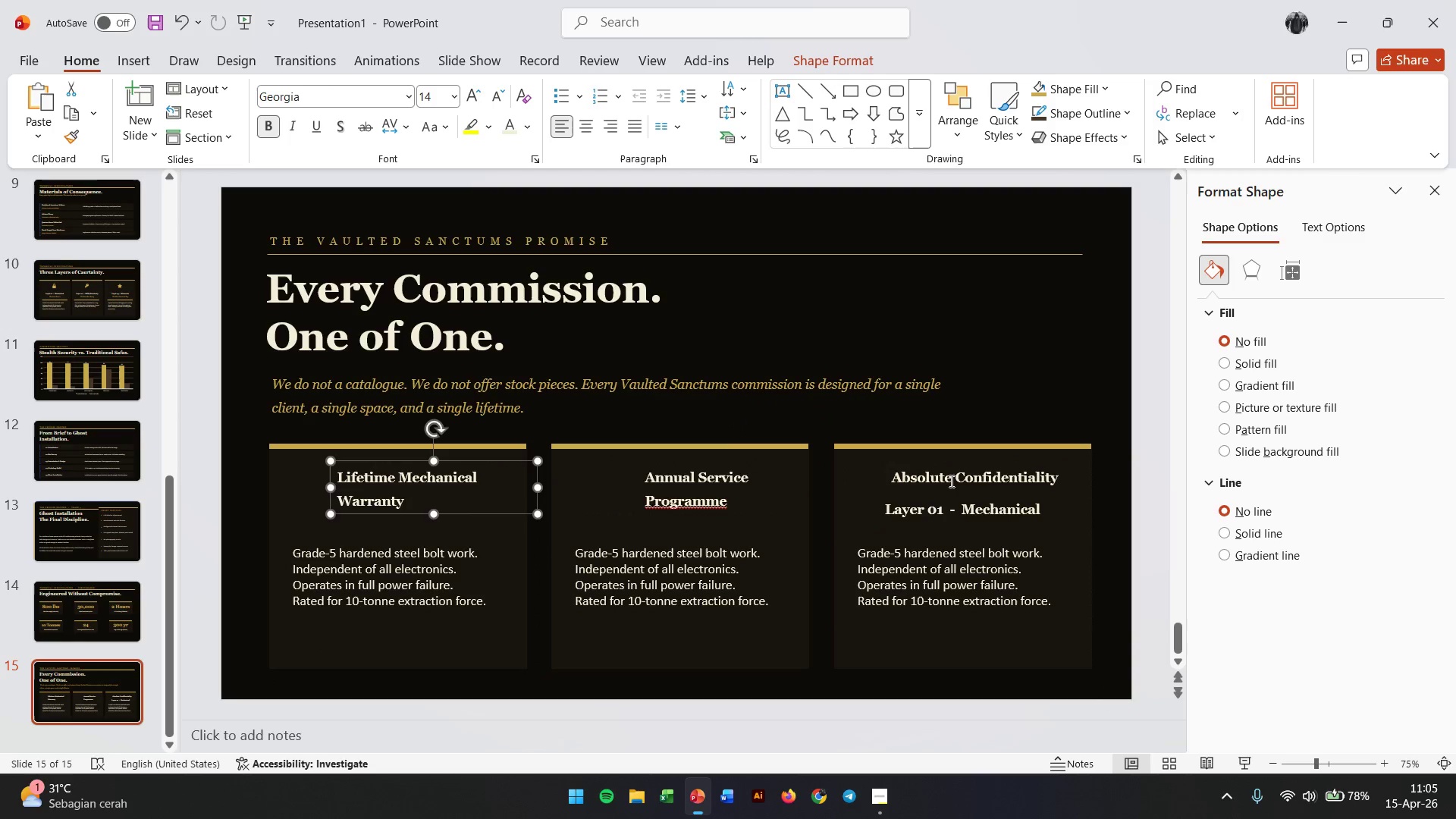 
left_click([950, 480])
 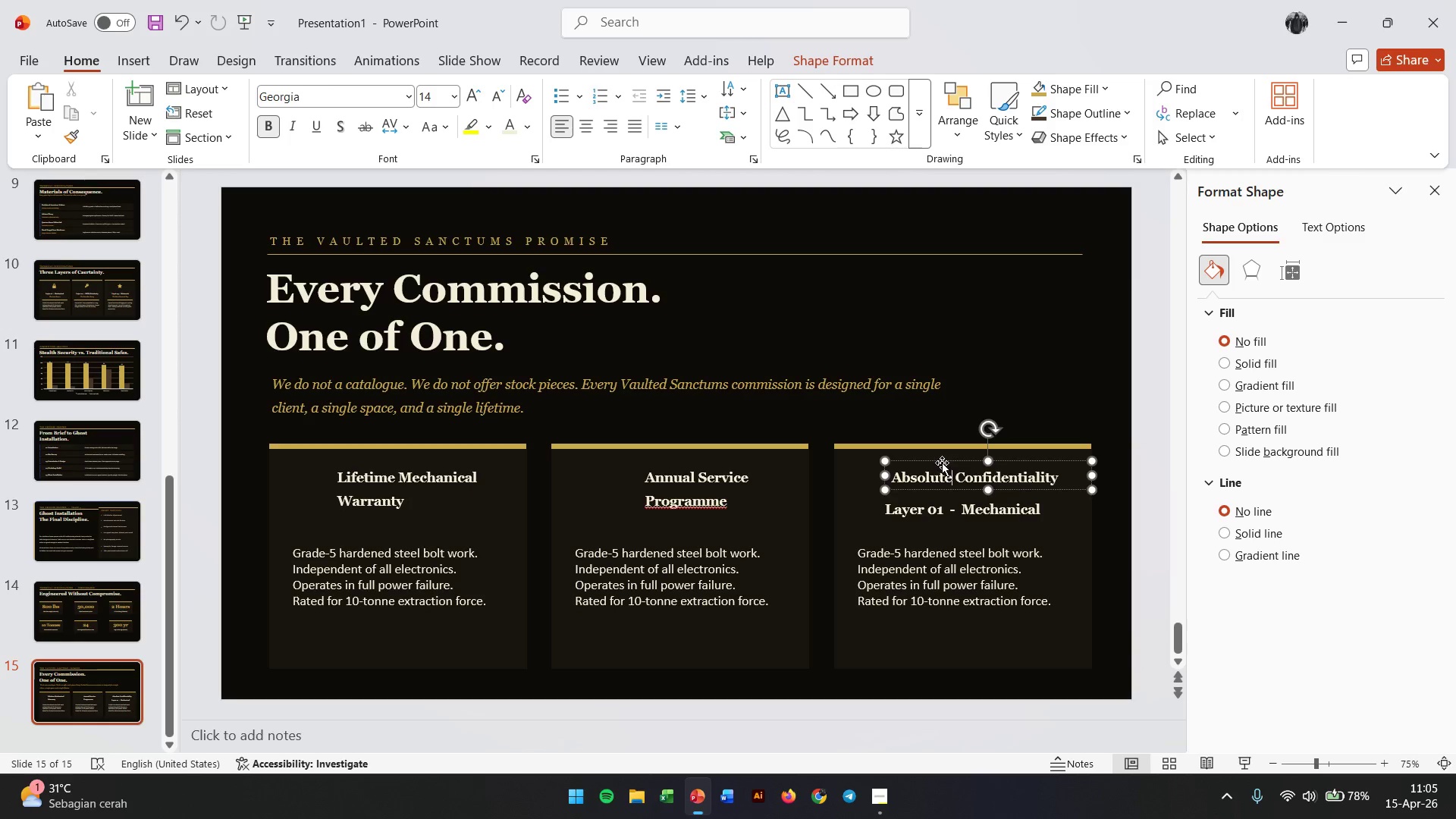 
left_click_drag(start_coordinate=[942, 463], to_coordinate=[947, 463])
 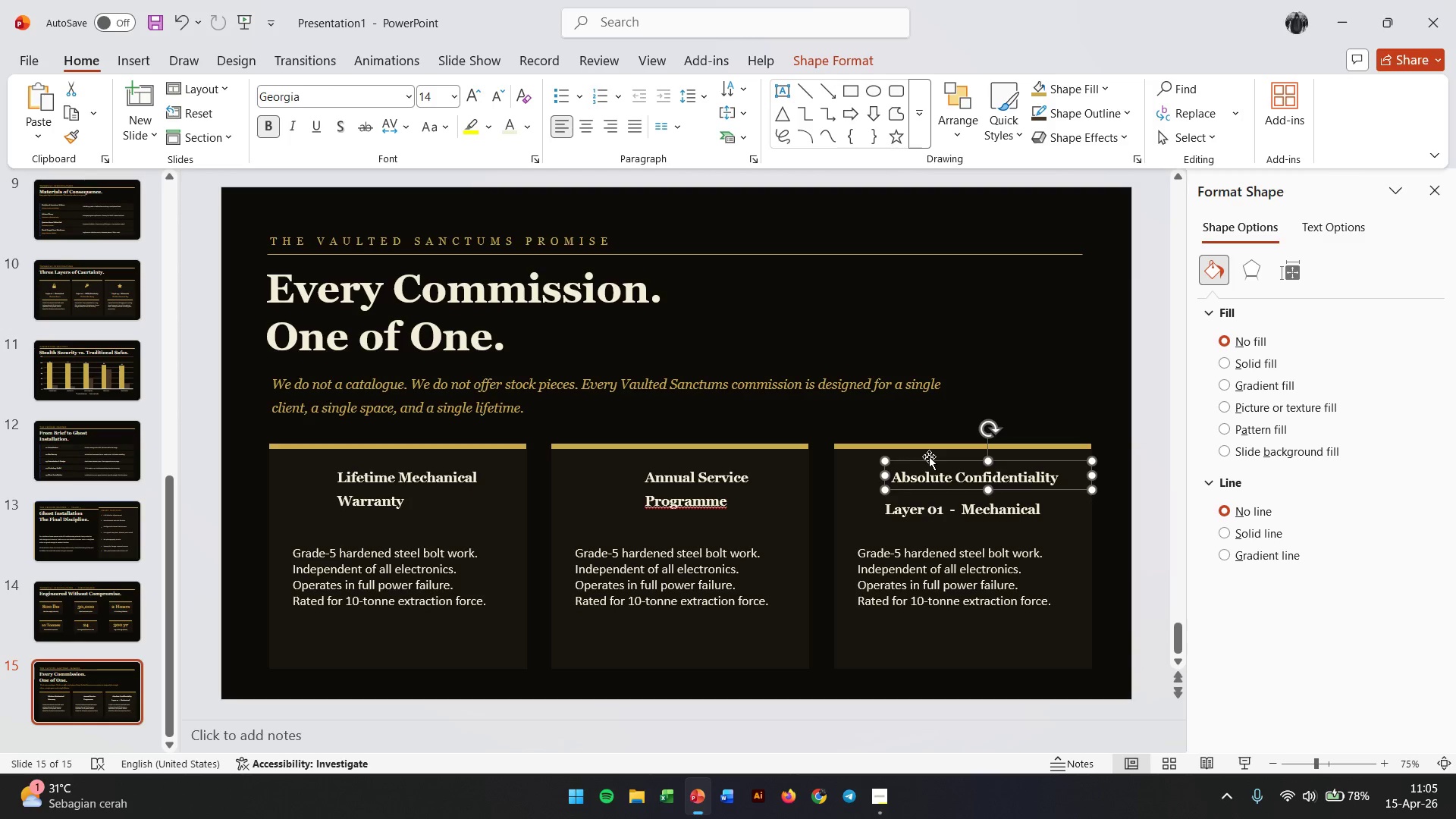 
left_click_drag(start_coordinate=[925, 461], to_coordinate=[943, 461])
 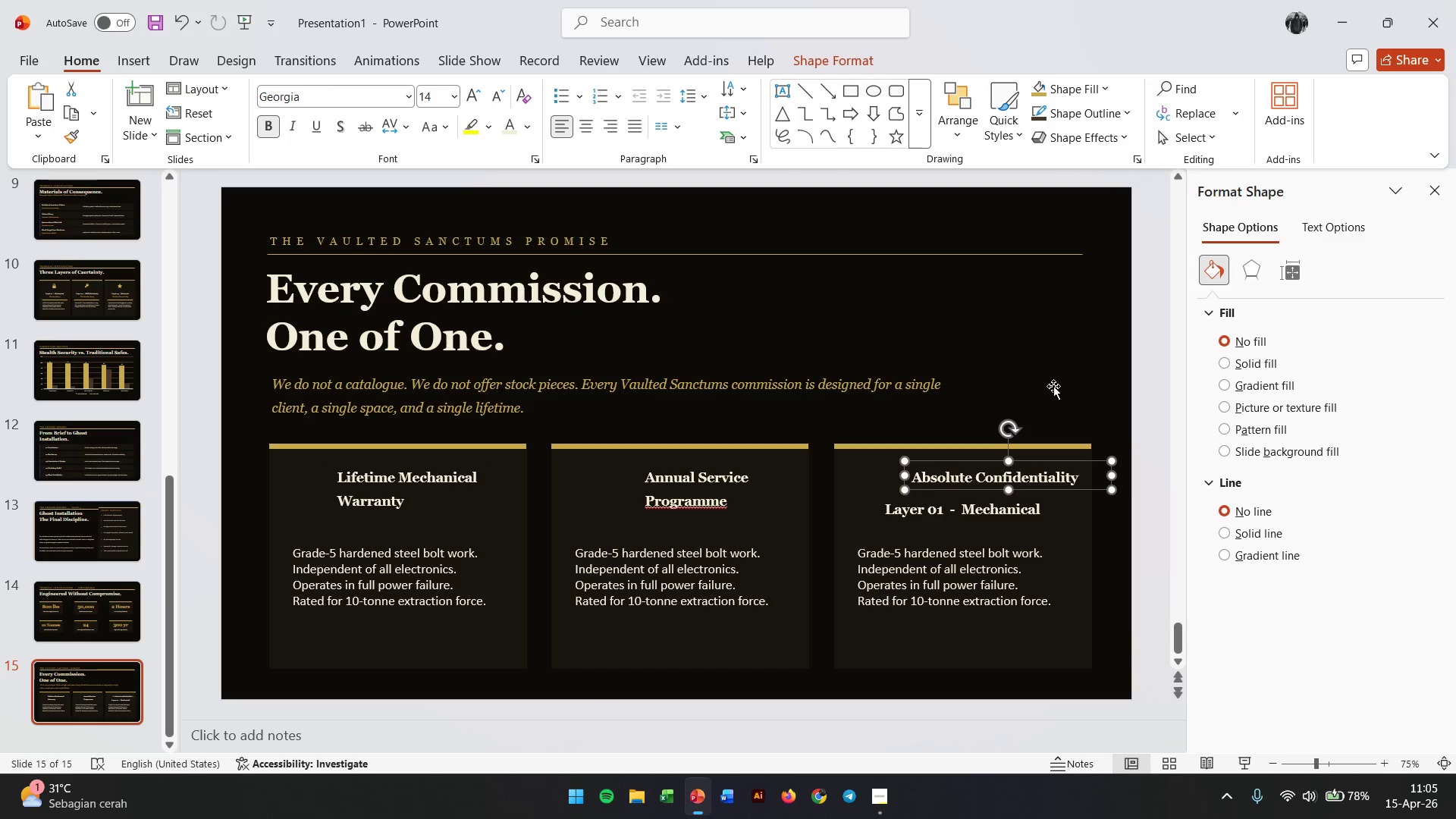 
left_click([1056, 383])
 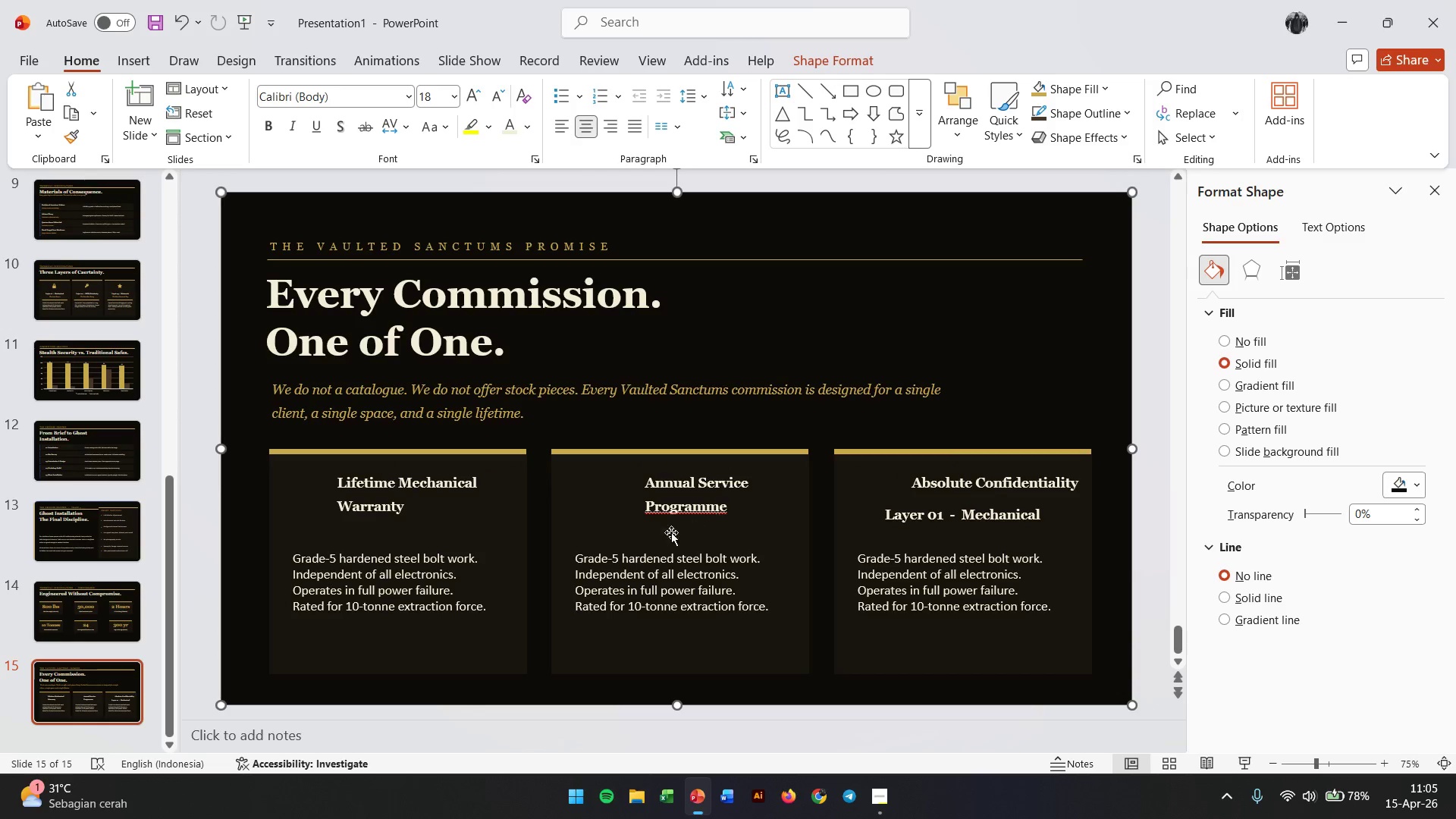 
double_click([383, 580])
 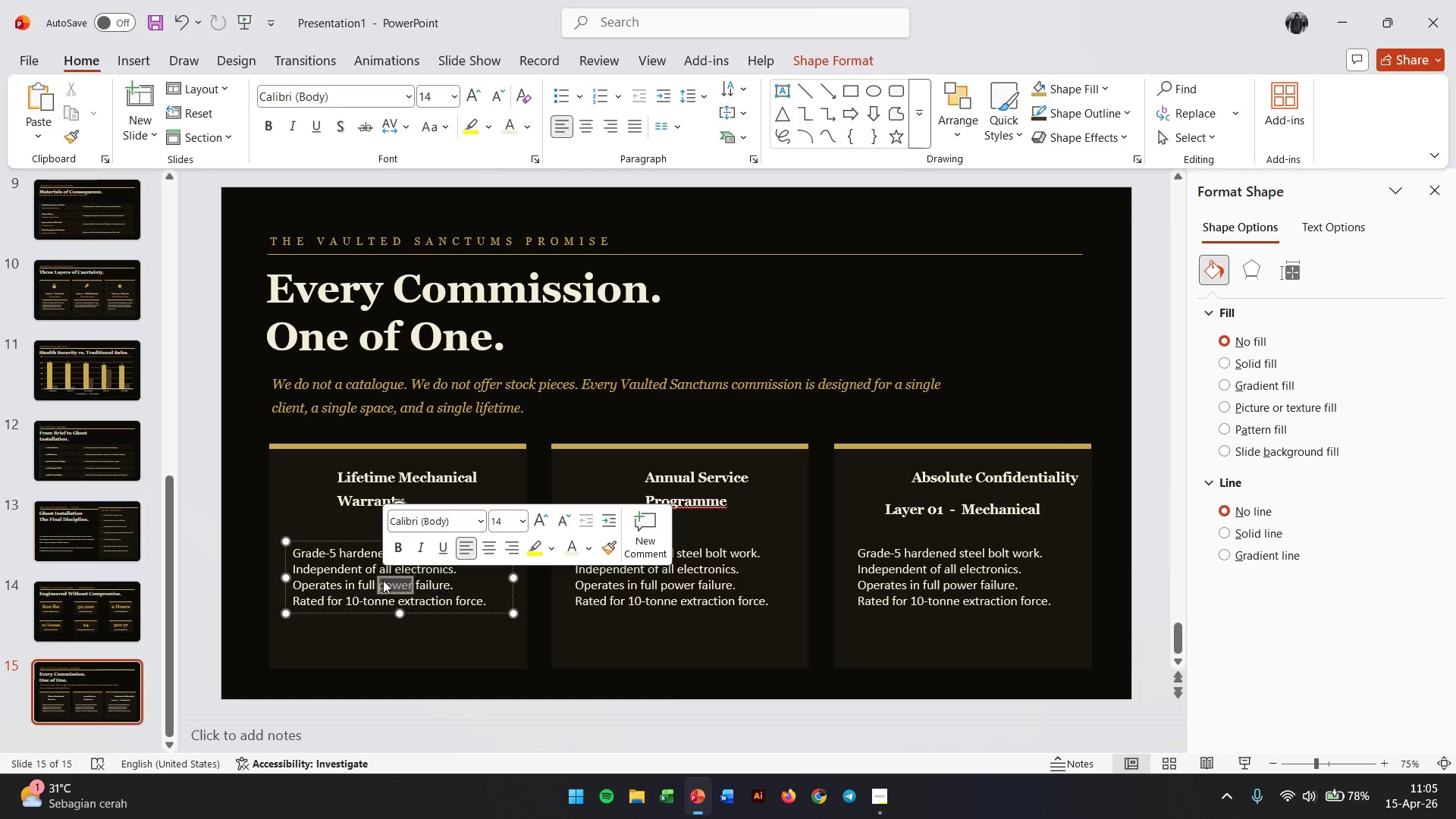 
triple_click([383, 580])
 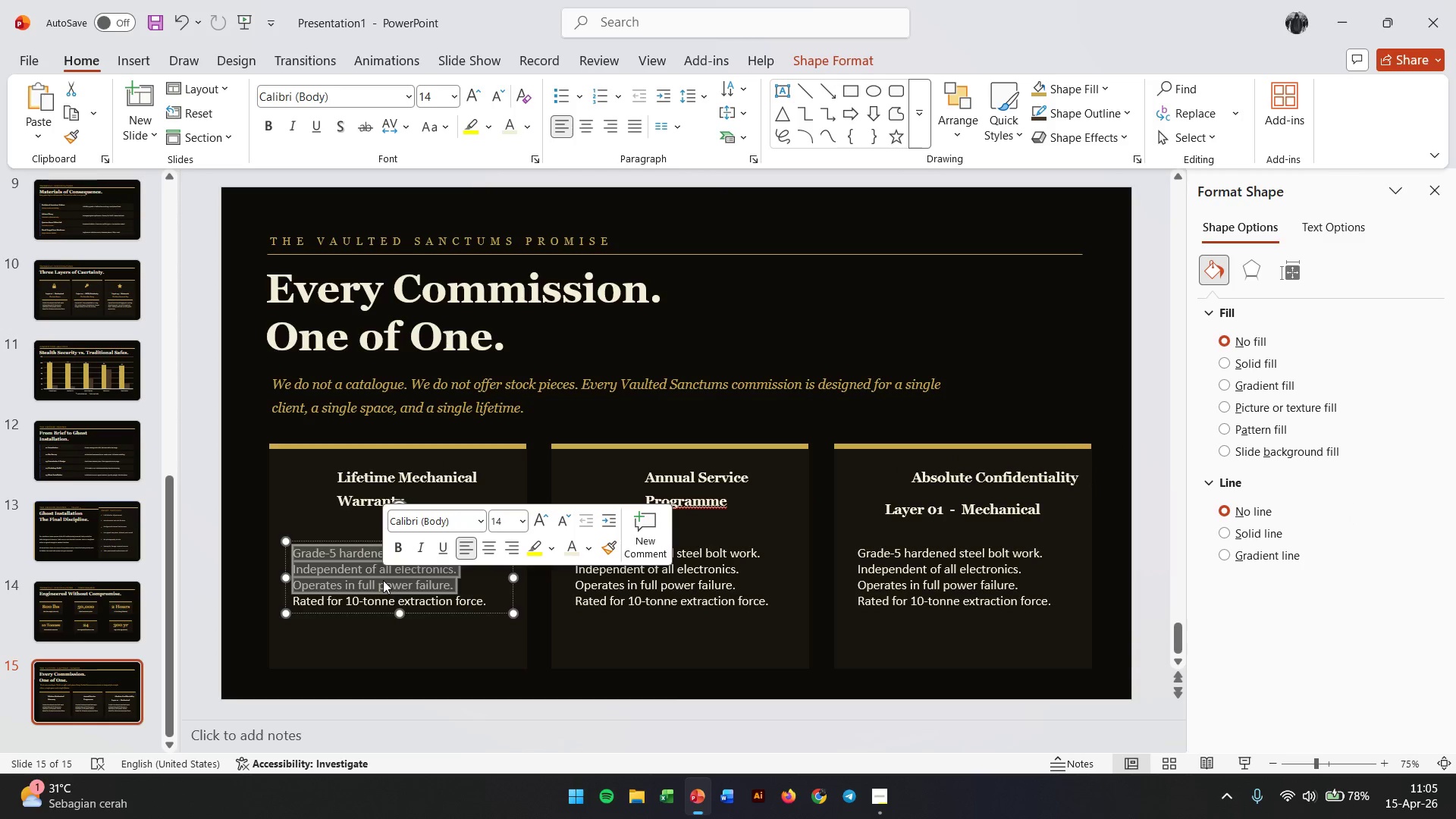 
key(Control+A)
 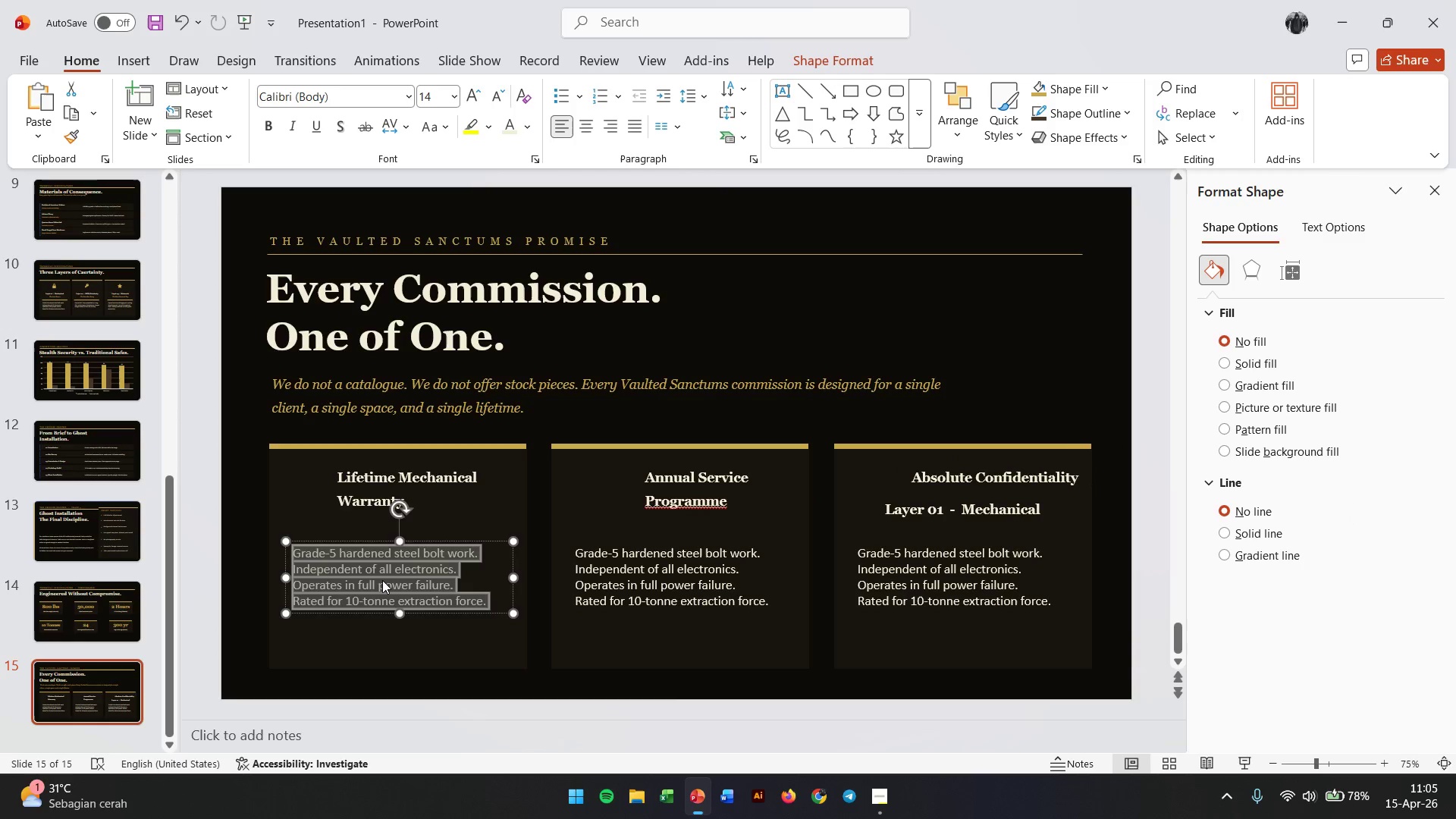 
type(All mechanic)
key(Backspace)
type(sms warranted for the life of the piece. Parts held in pep)
key(Backspace)
type(rpetuity.)
 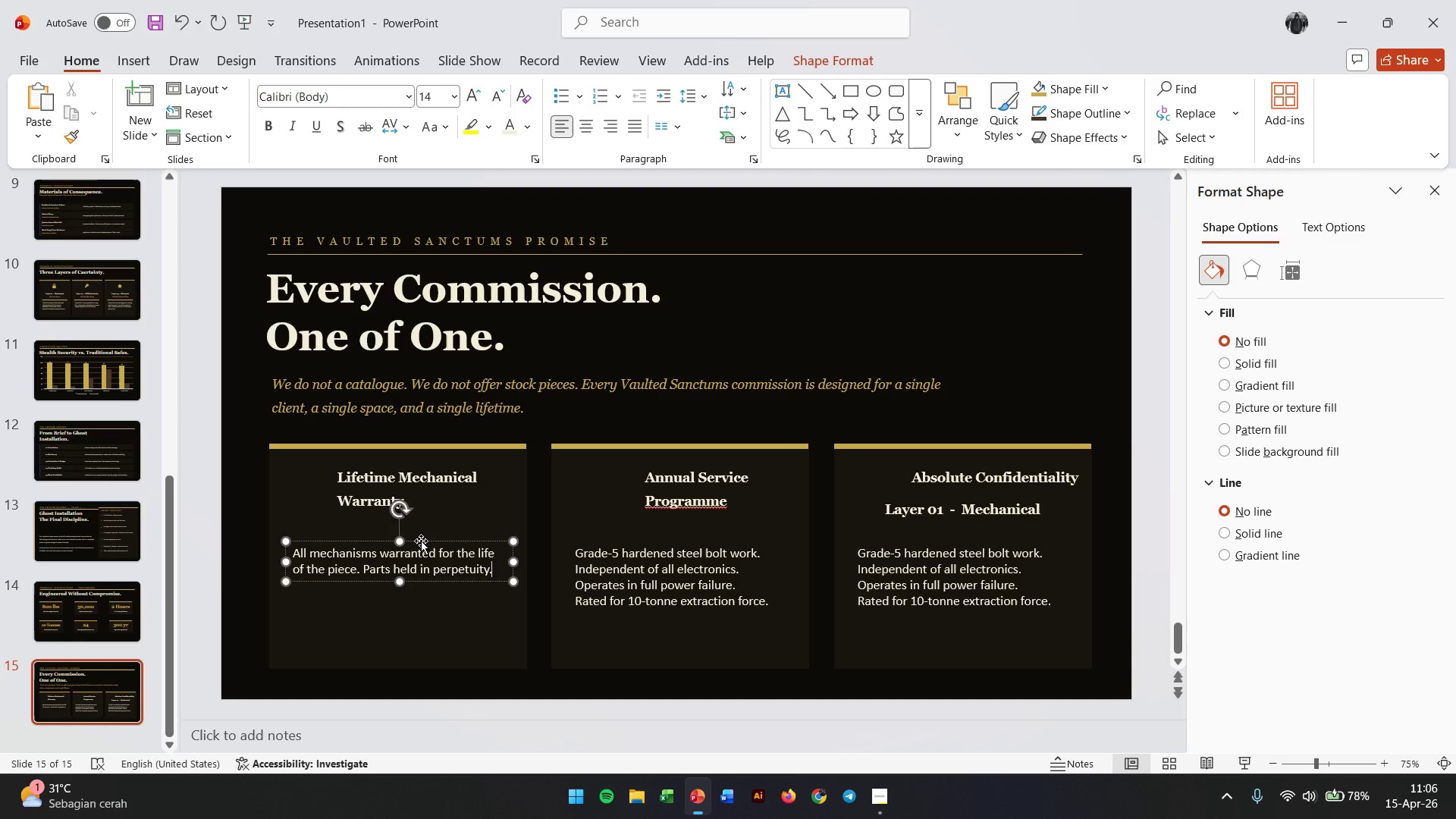 
wait(5.34)
 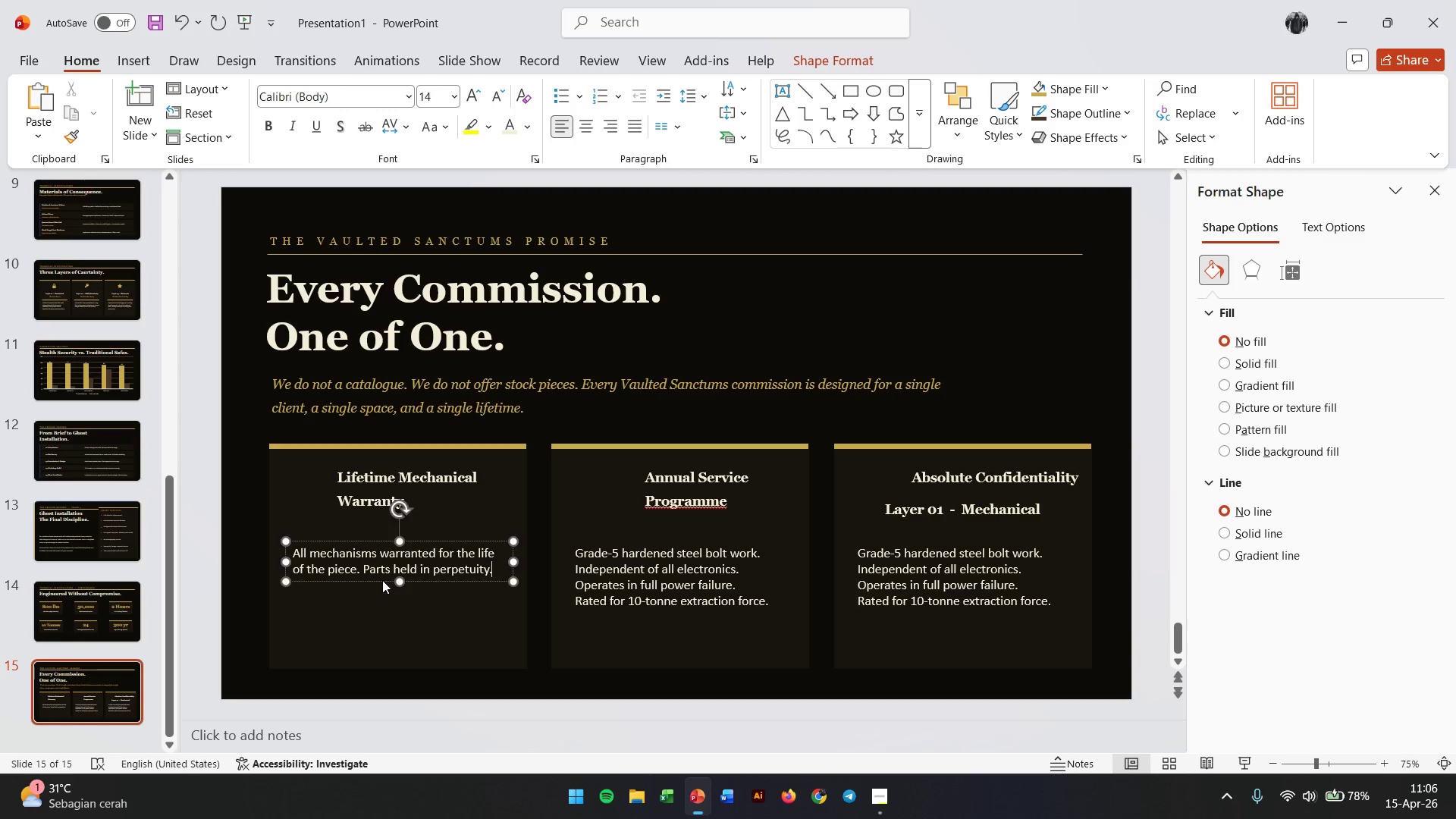 
left_click_drag(start_coordinate=[421, 542], to_coordinate=[416, 585])
 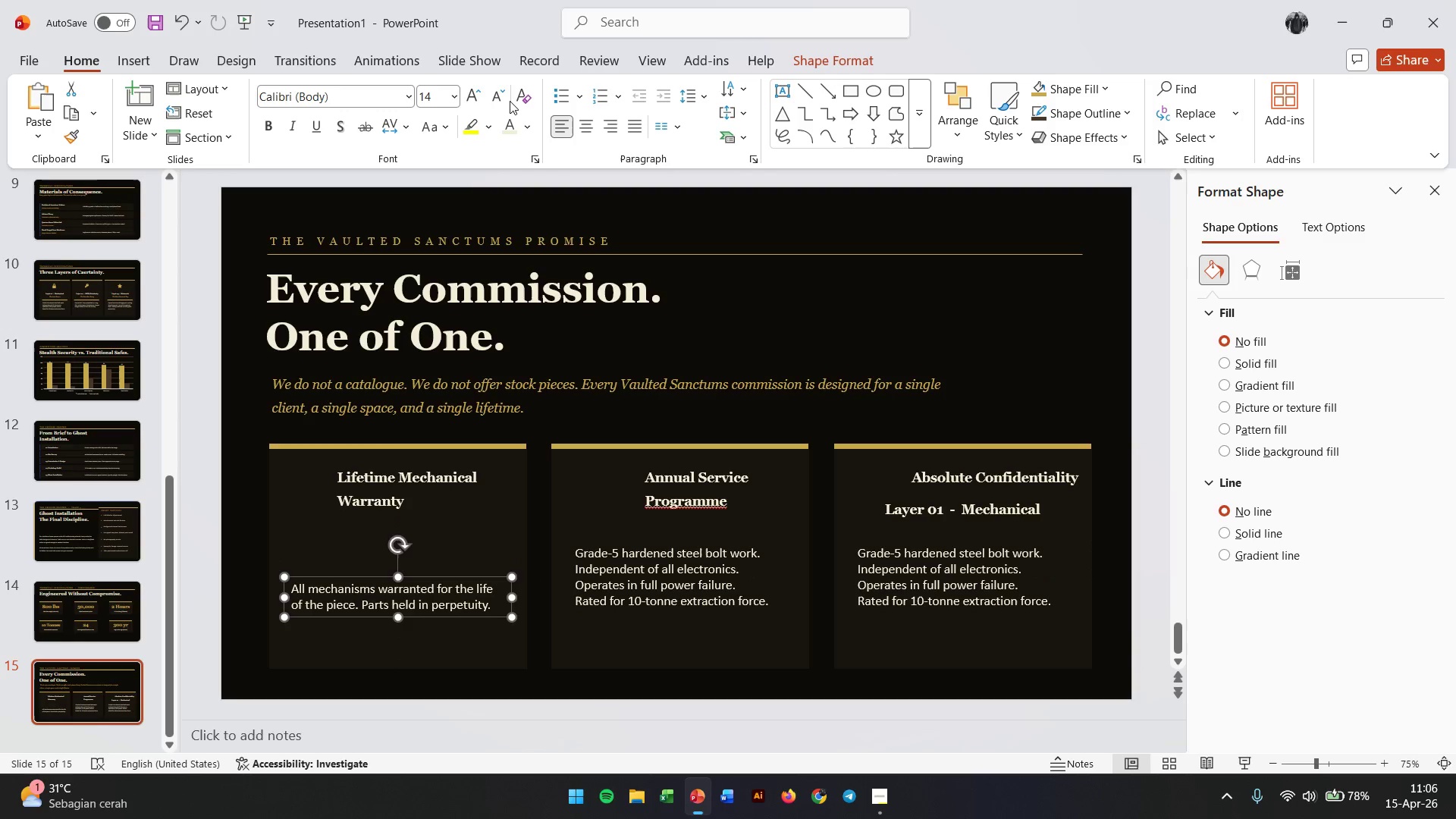 
left_click([490, 99])
 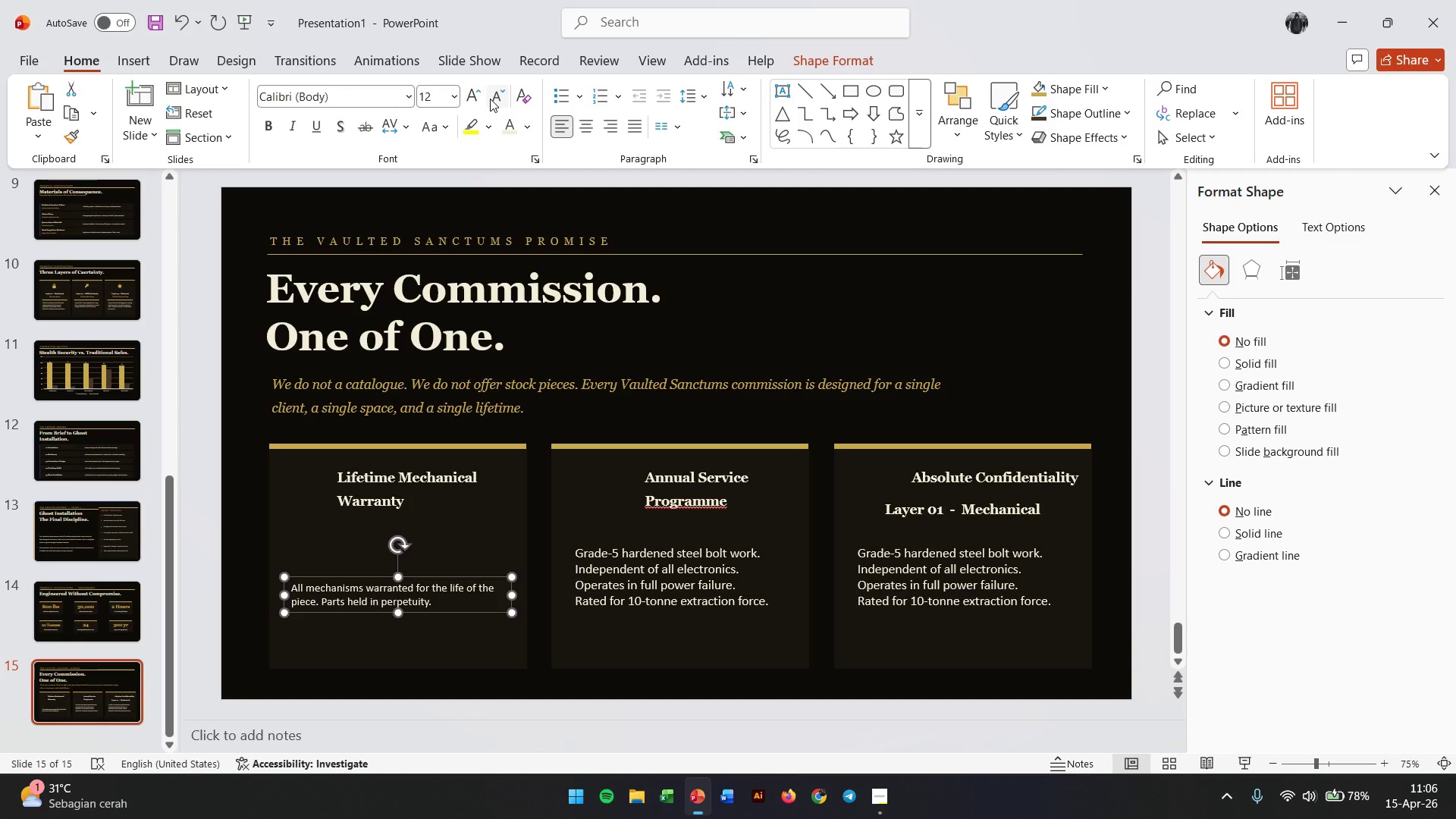 
left_click([490, 99])
 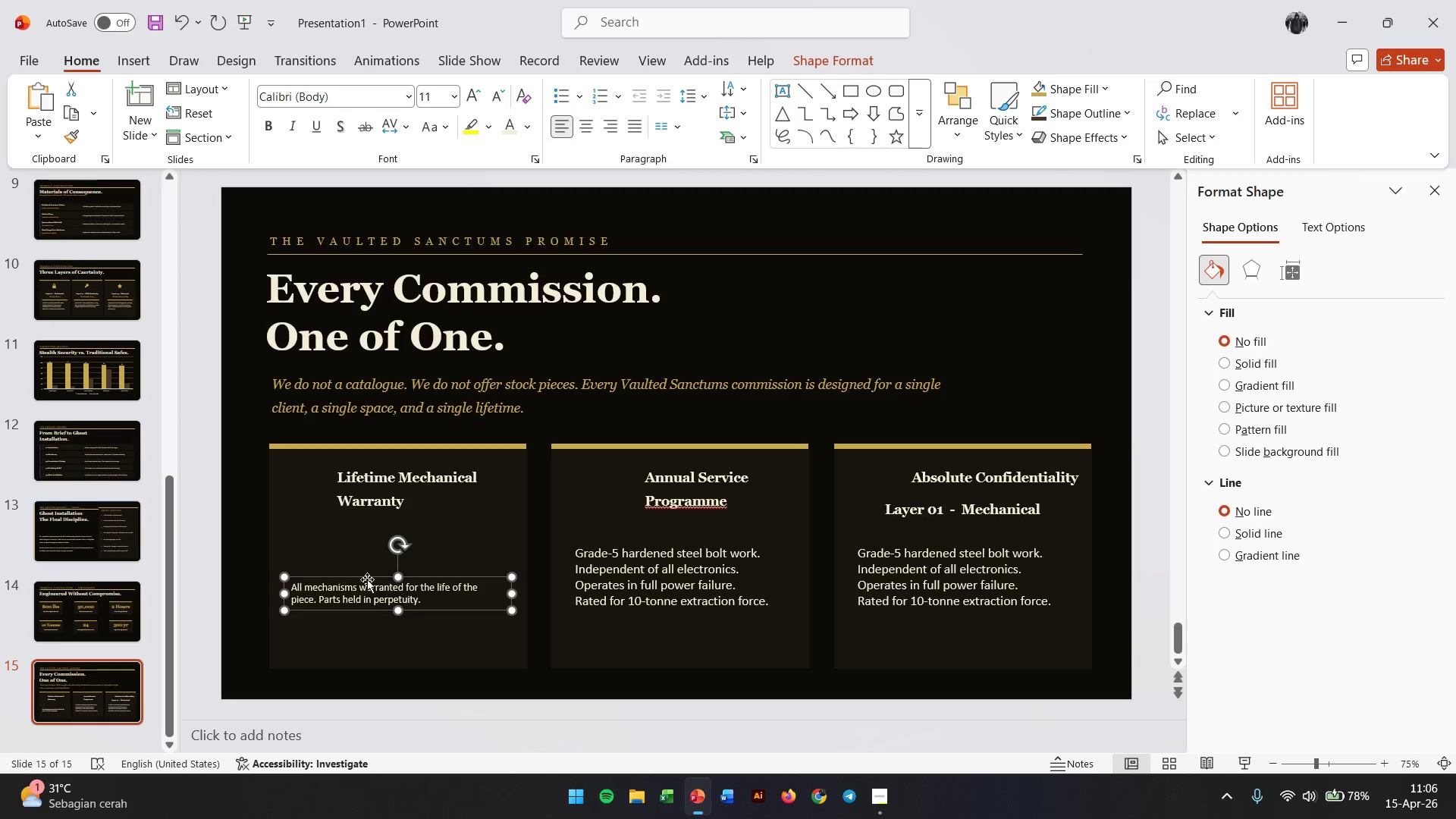 
left_click_drag(start_coordinate=[366, 576], to_coordinate=[373, 586])
 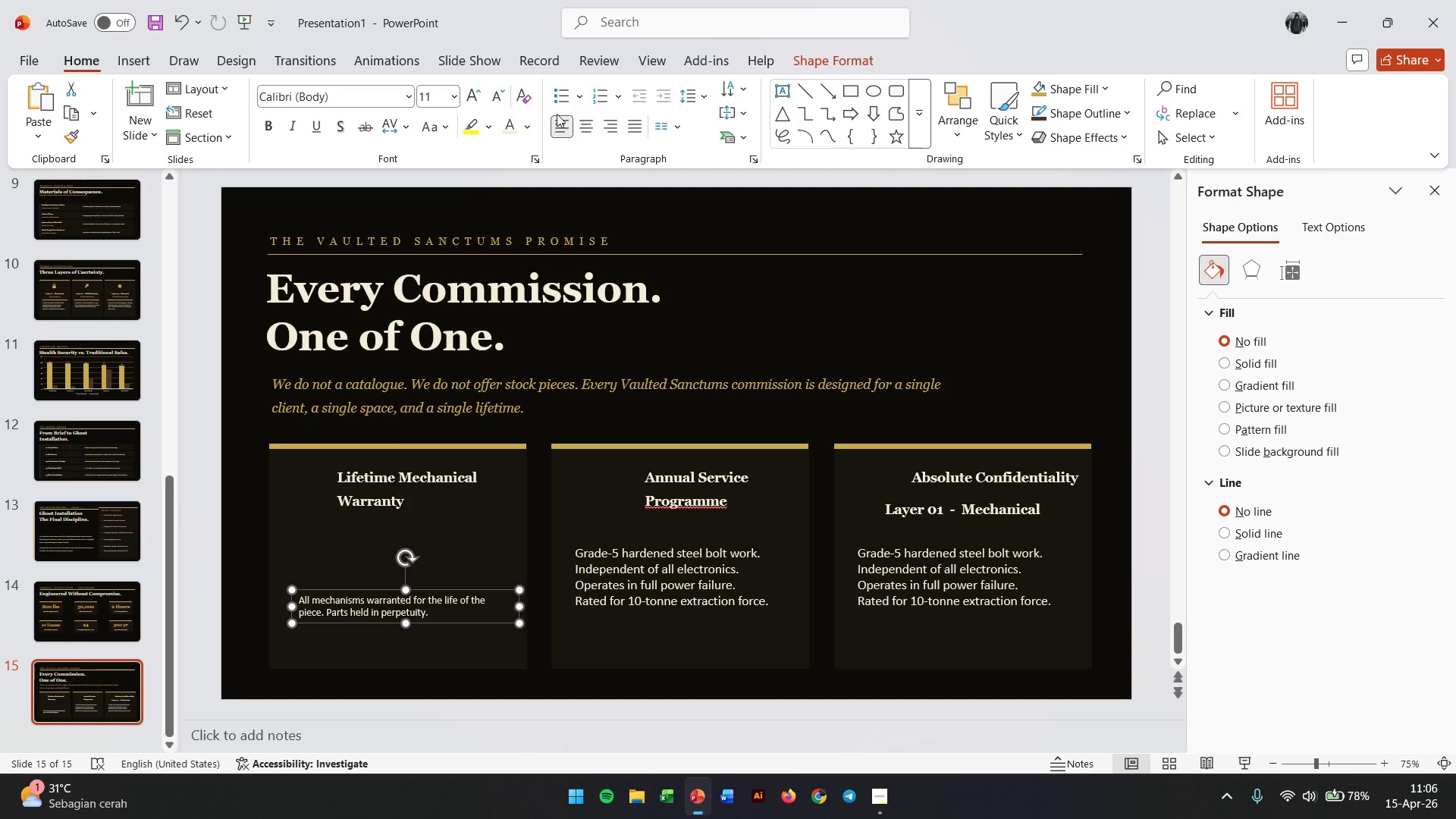 
left_click([531, 124])
 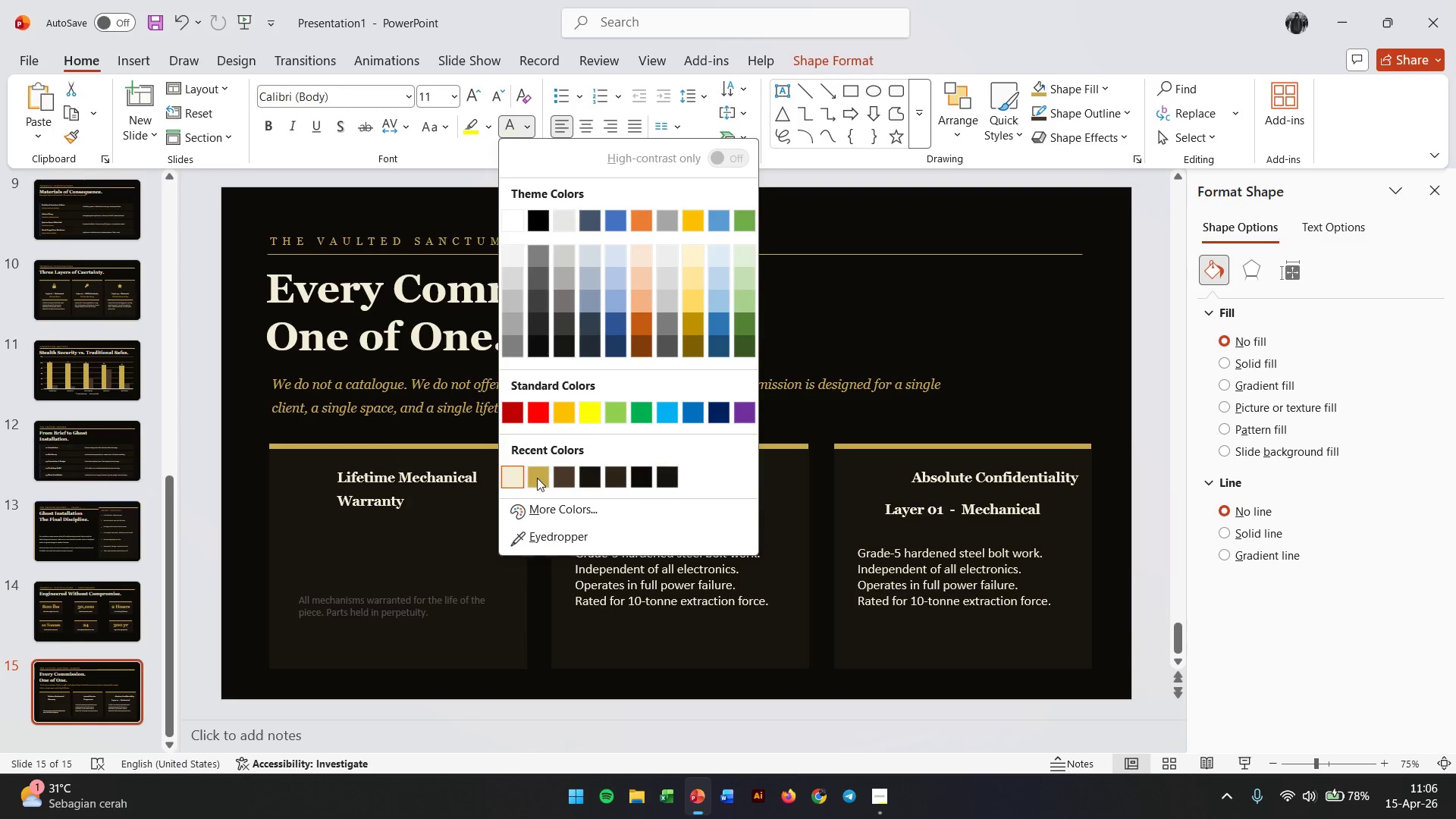 
left_click([539, 471])
 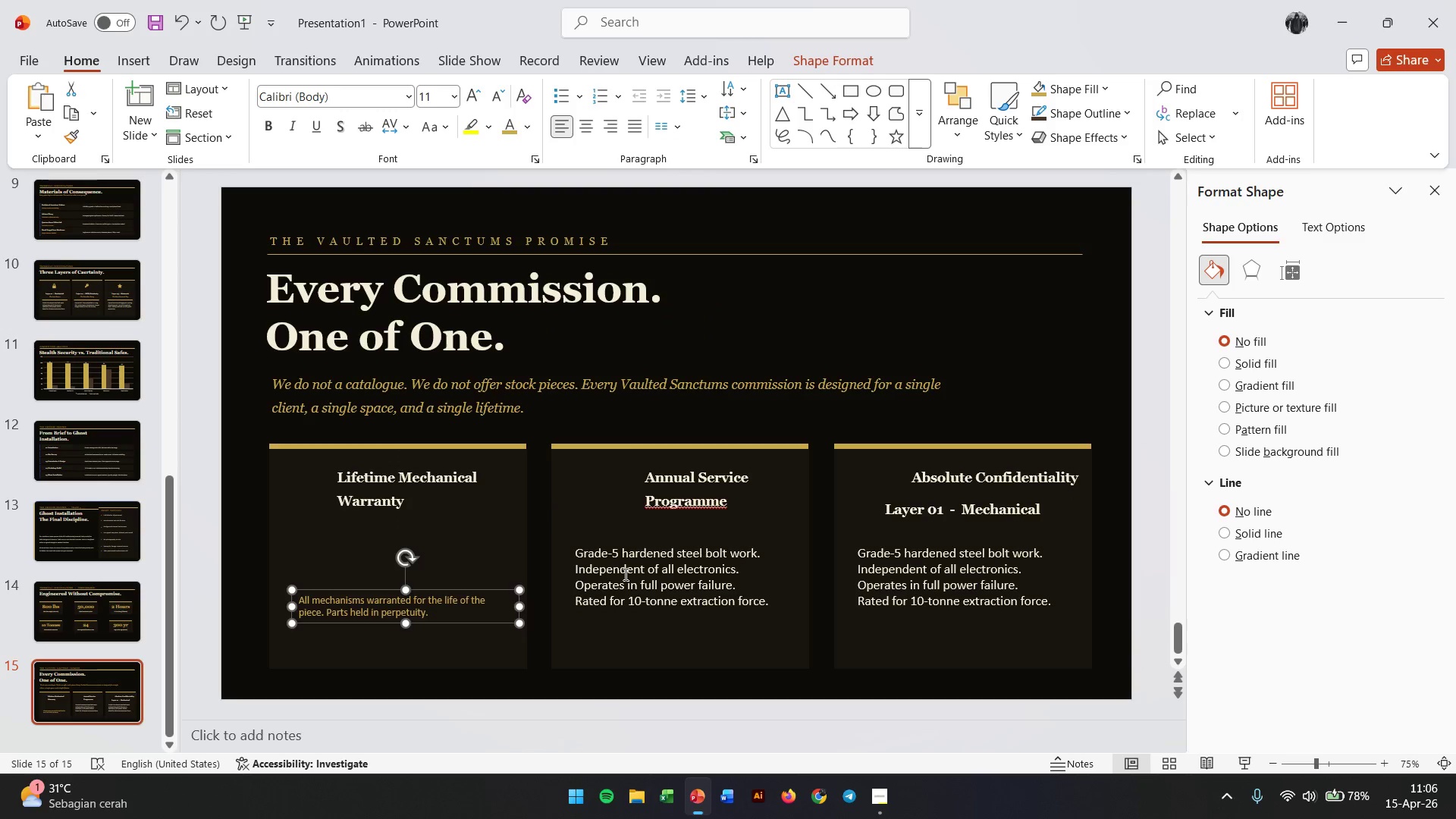 
left_click([626, 574])
 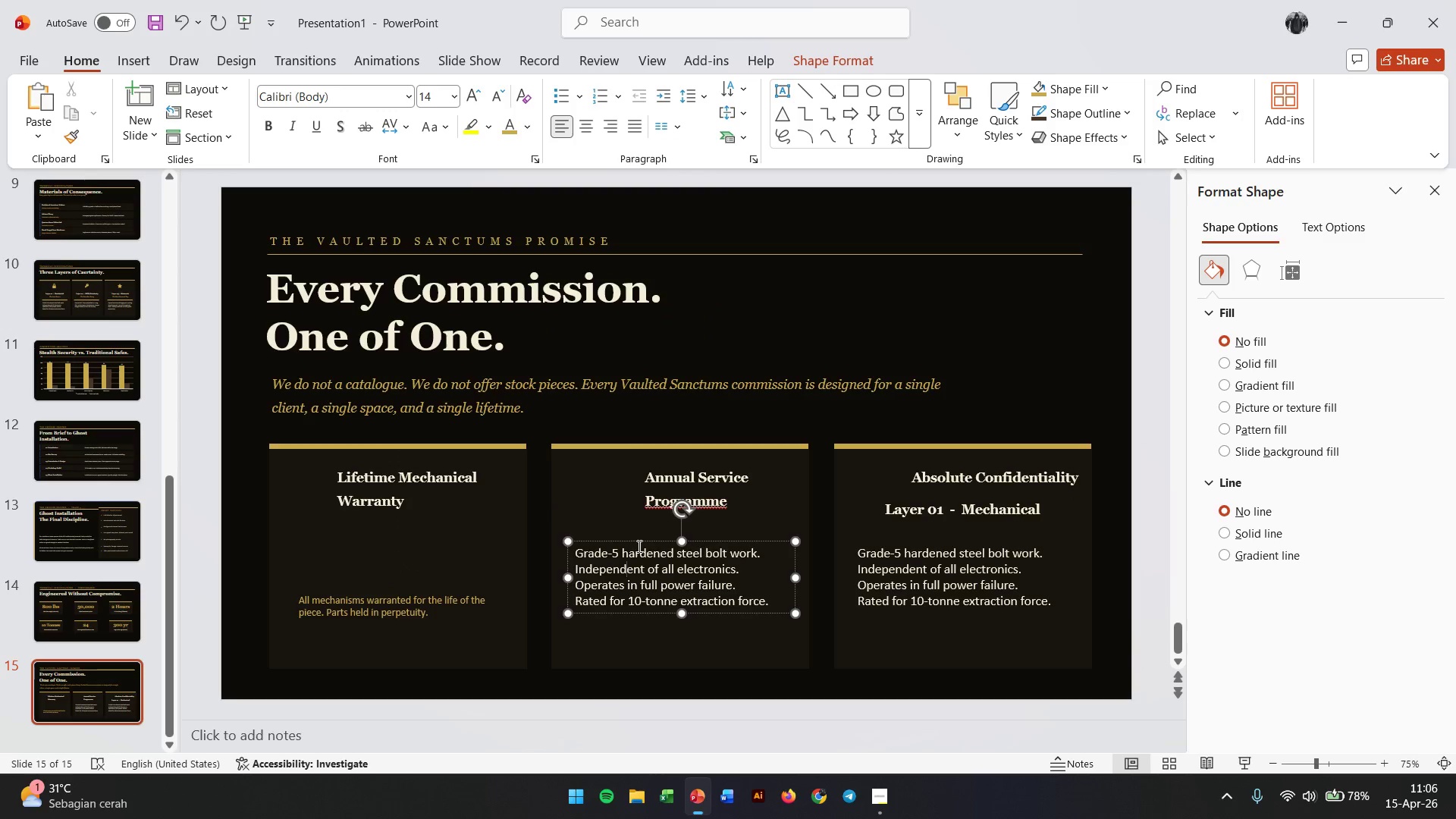 
left_click([638, 542])
 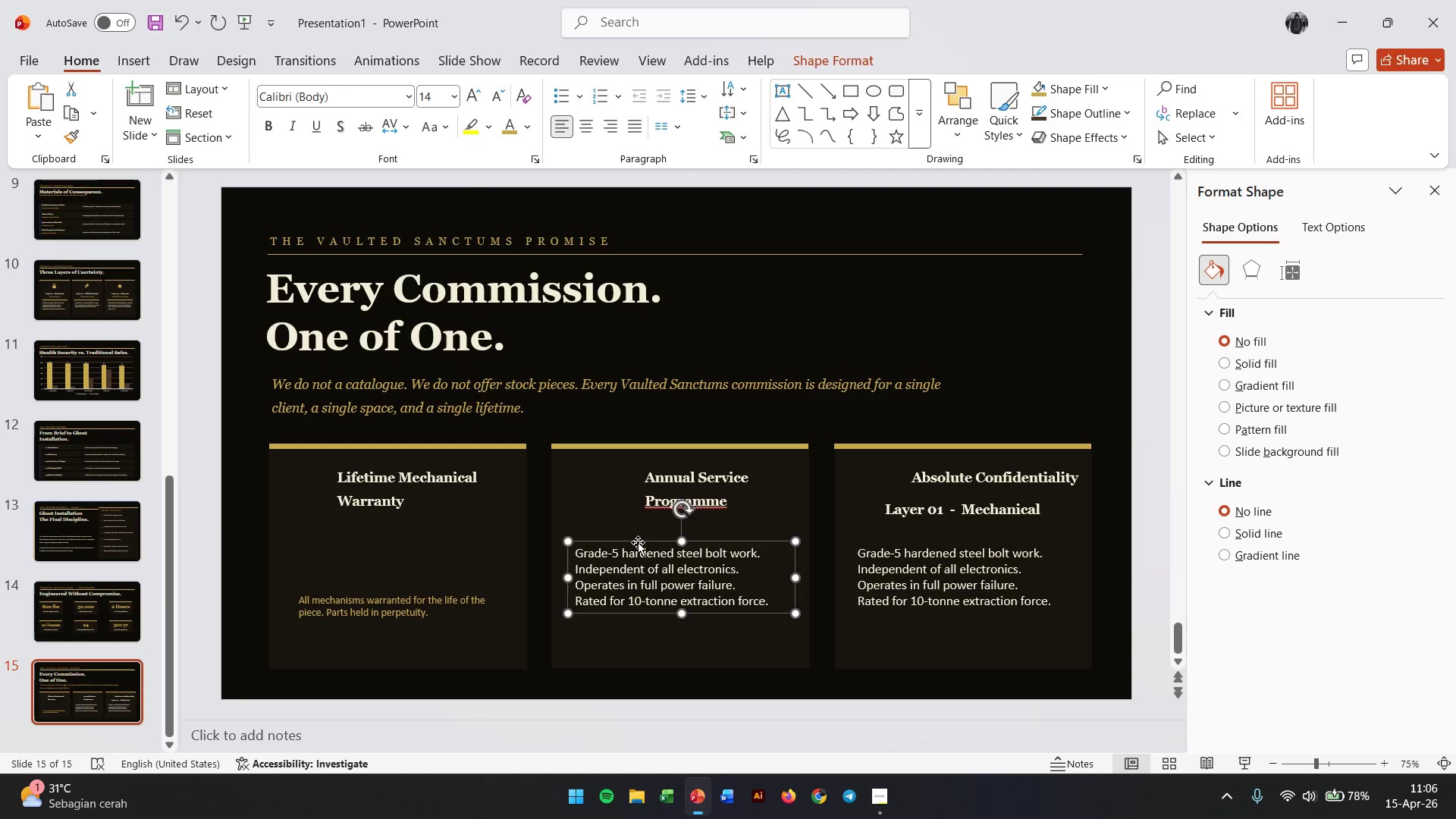 
key(Backspace)
 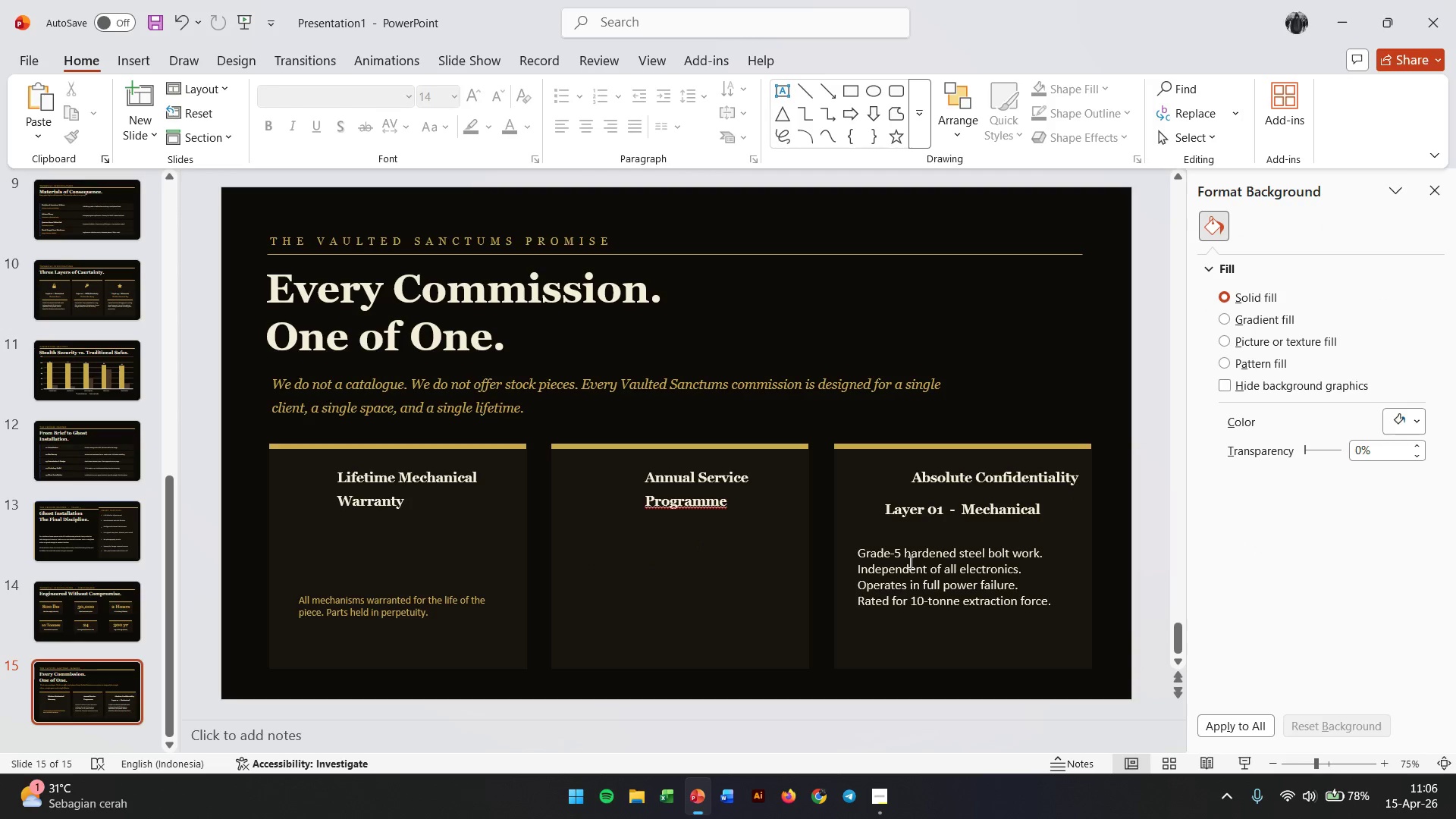 
left_click([909, 562])
 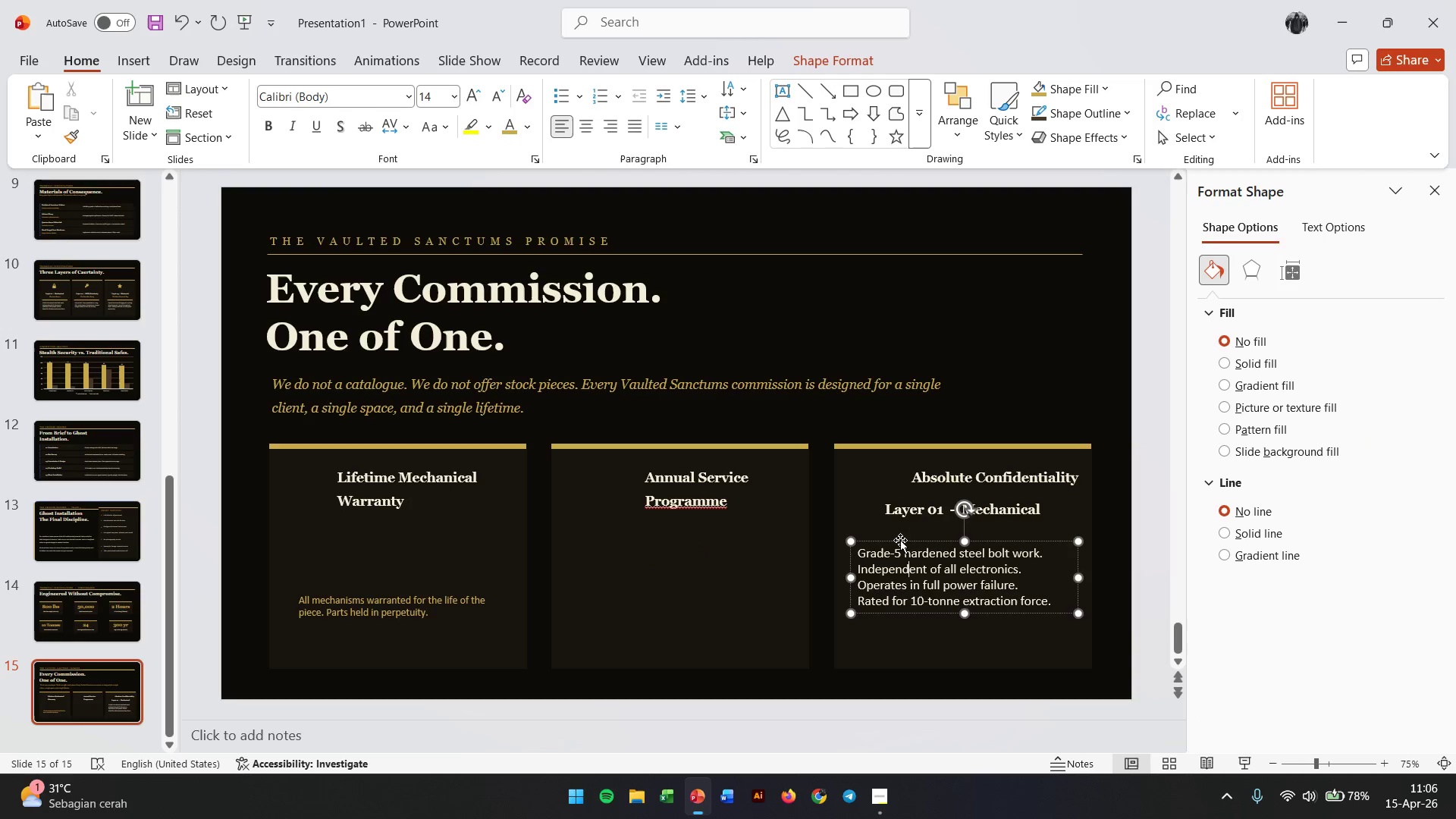 
left_click([900, 540])
 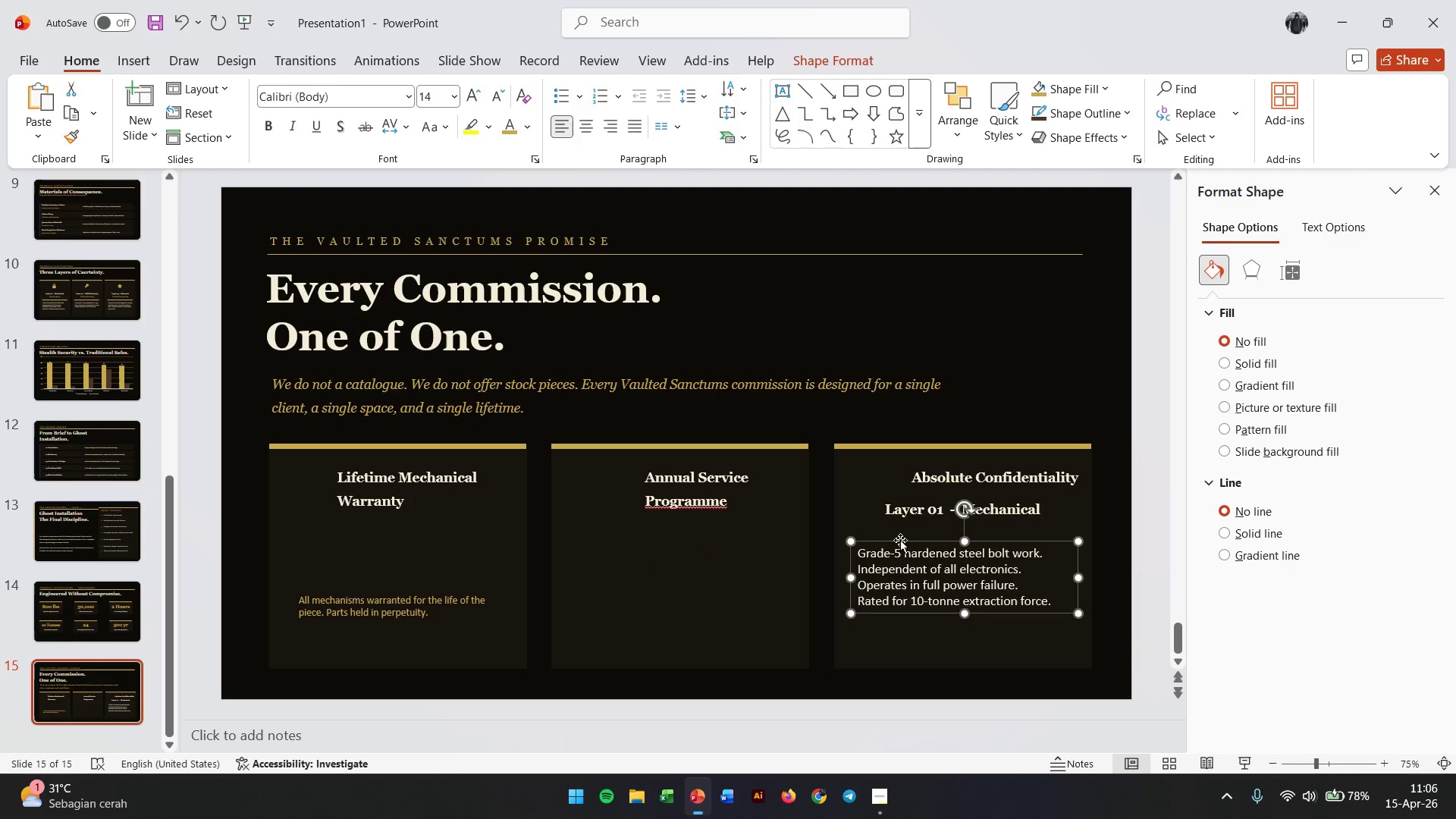 
key(Backspace)
 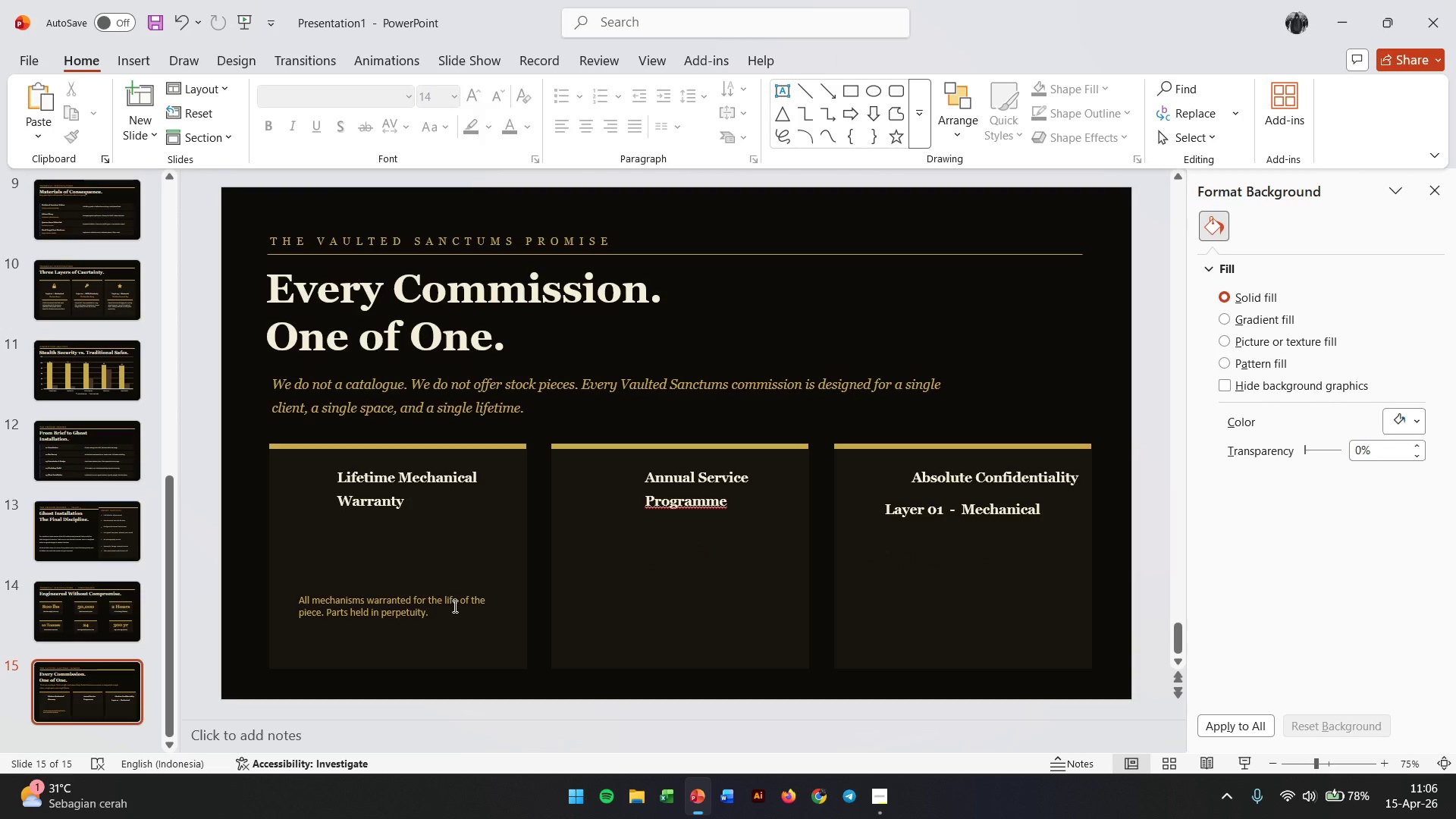 
left_click([452, 606])
 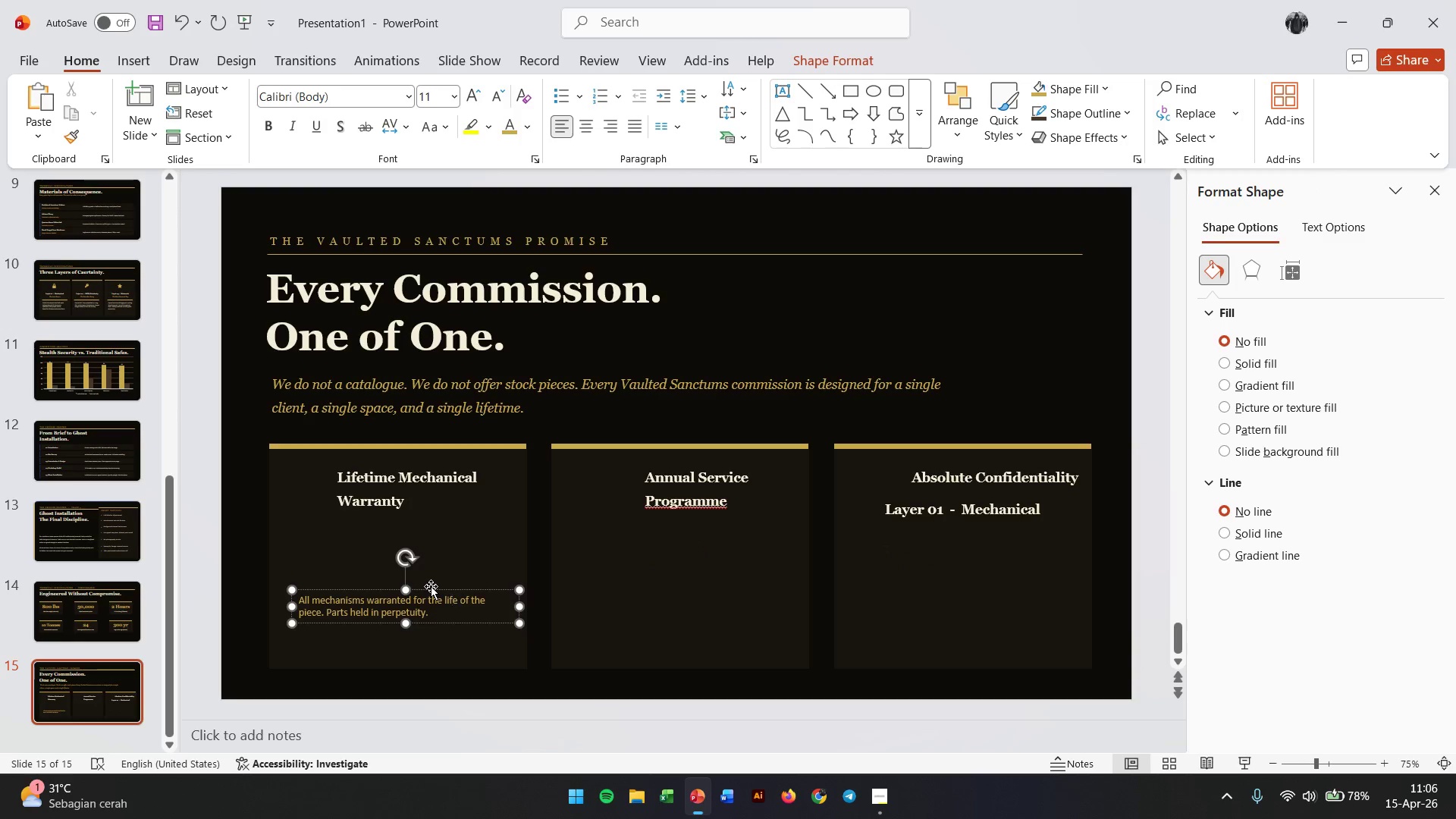 
hold_key(key=ControlLeft, duration=0.38)
left_click([431, 586])
 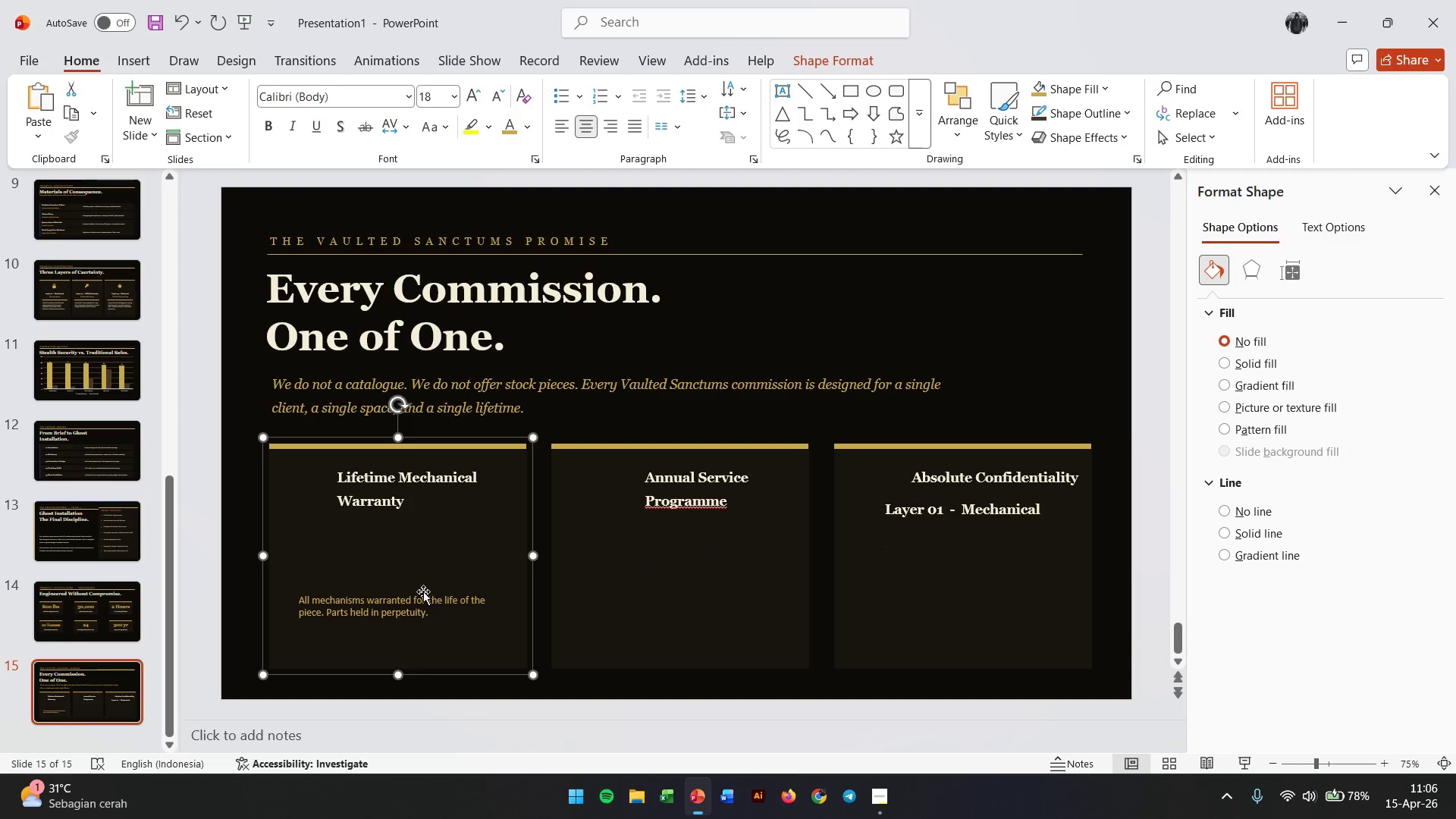 
left_click([423, 592])
 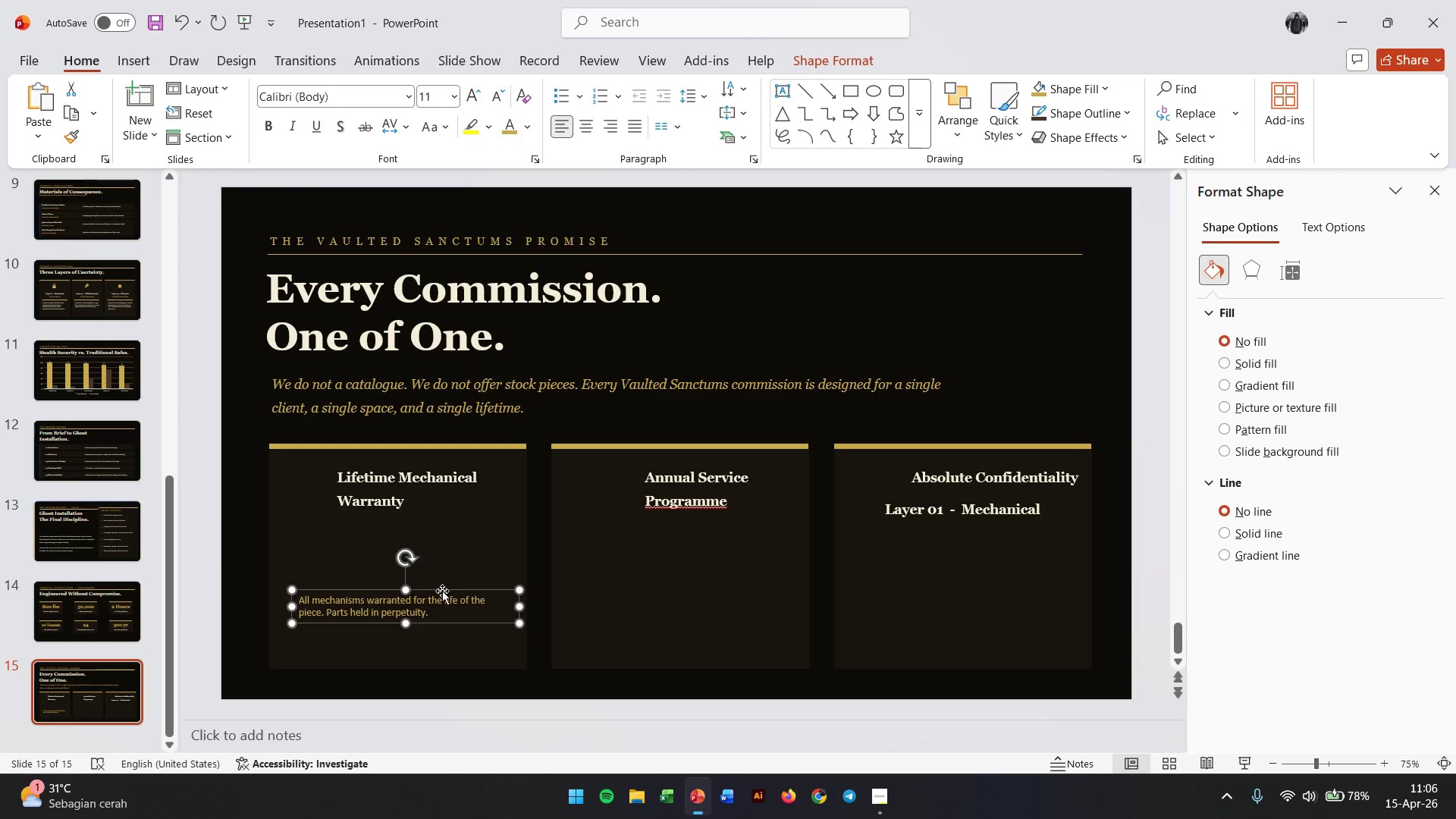 
left_click_drag(start_coordinate=[442, 591], to_coordinate=[717, 591])
 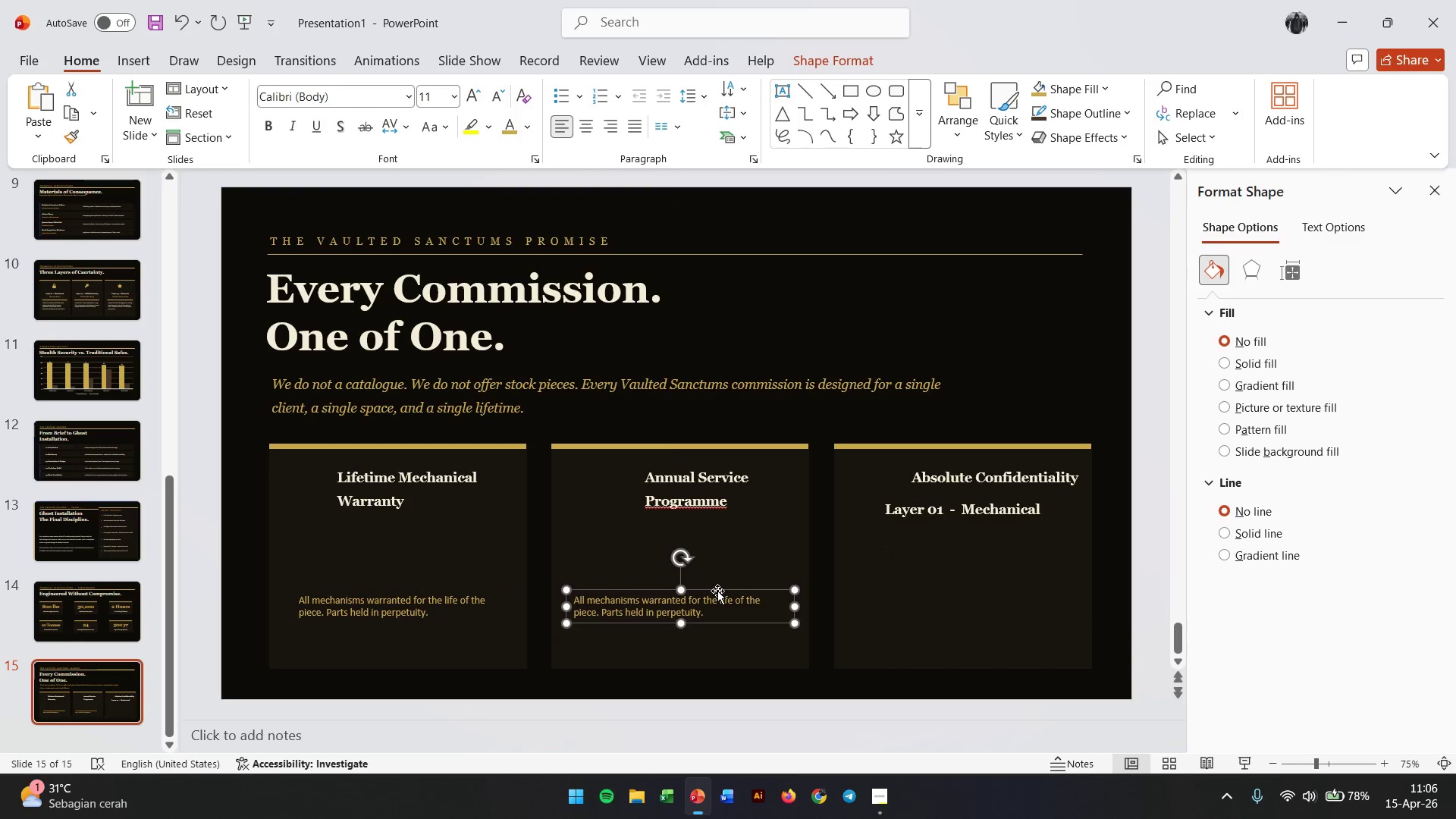 
hold_key(key=ControlLeft, duration=2.78)
 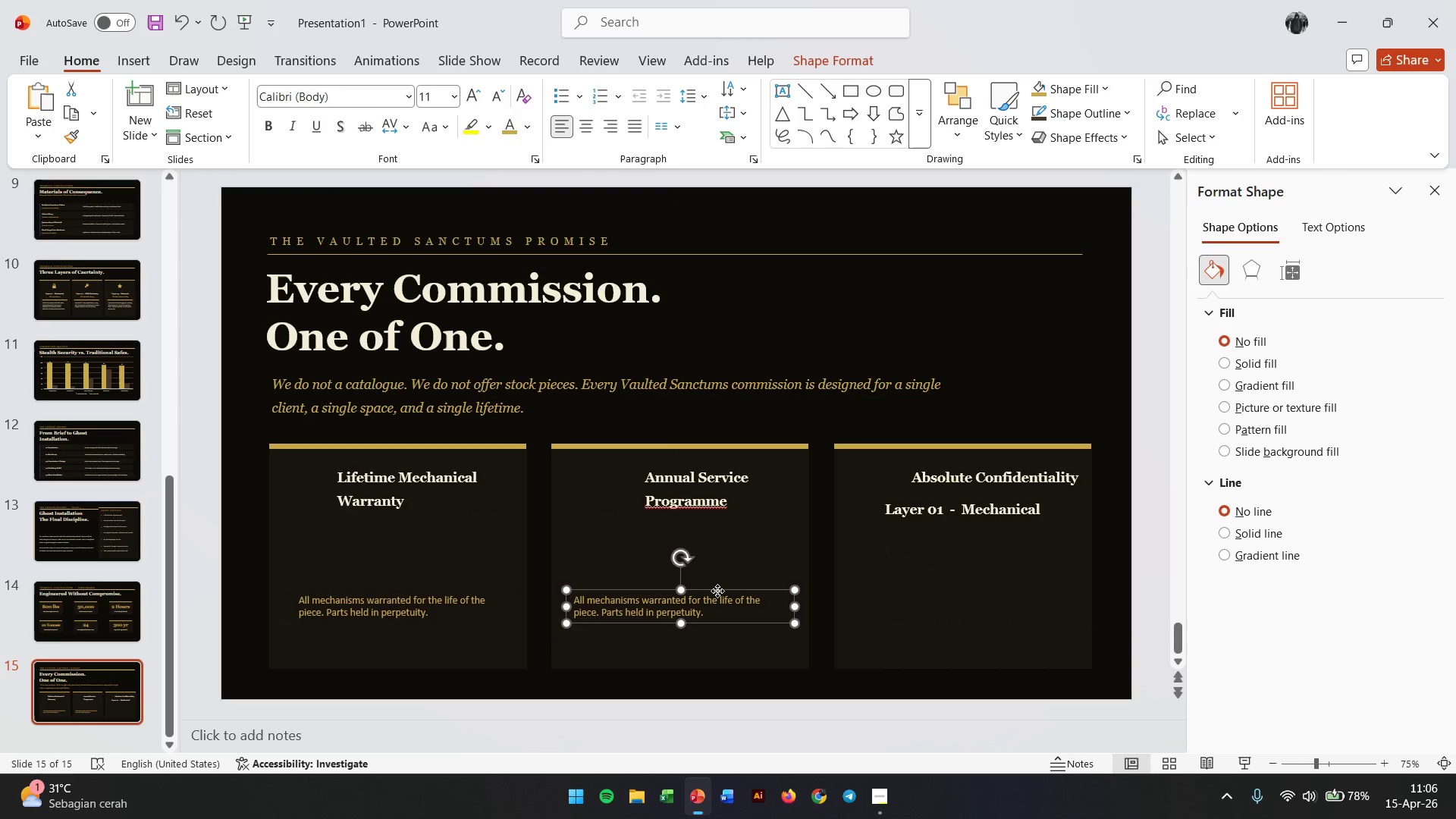 
hold_key(key=ShiftLeft, duration=2.55)
 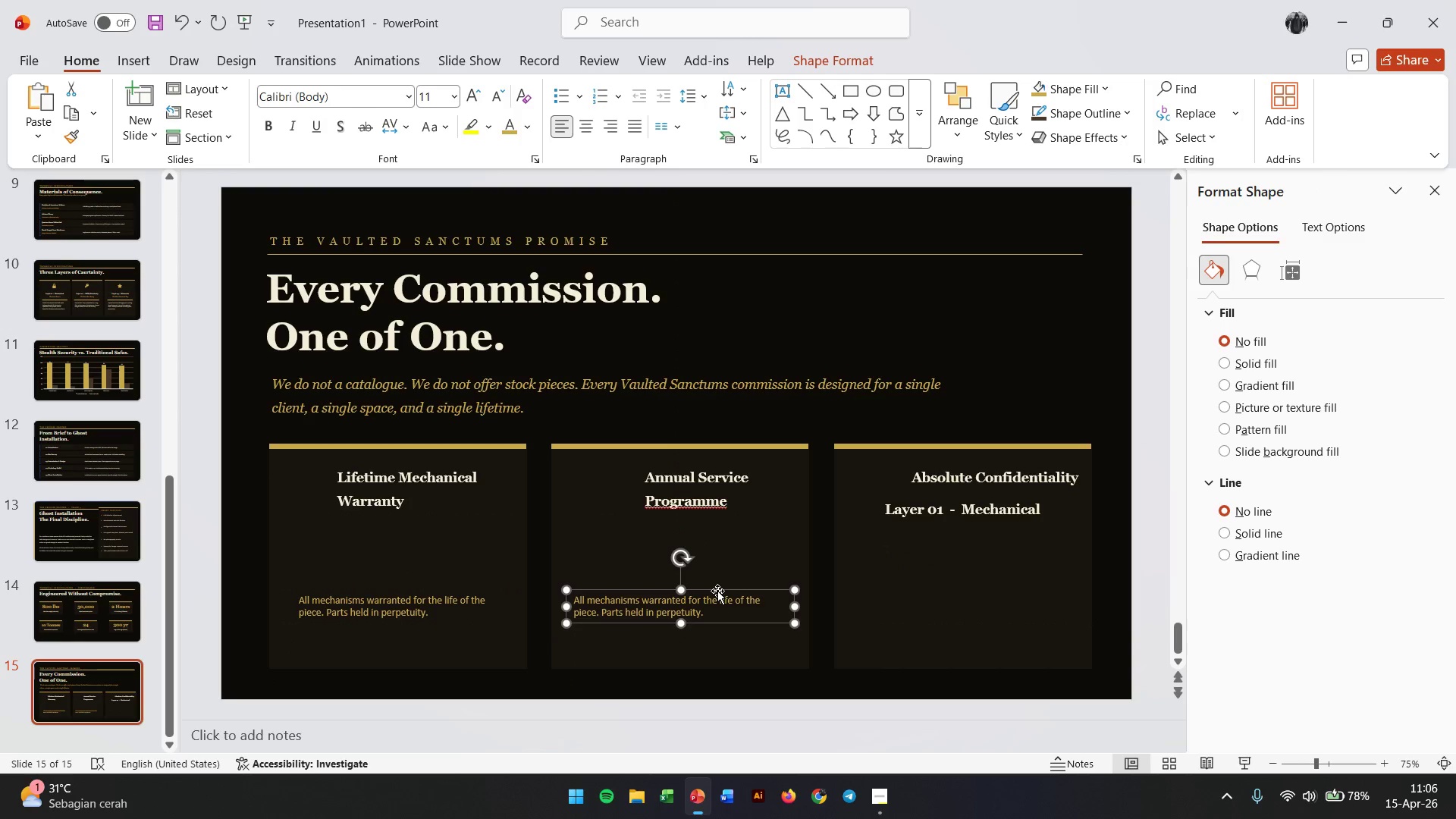 
left_click_drag(start_coordinate=[717, 591], to_coordinate=[998, 592])
 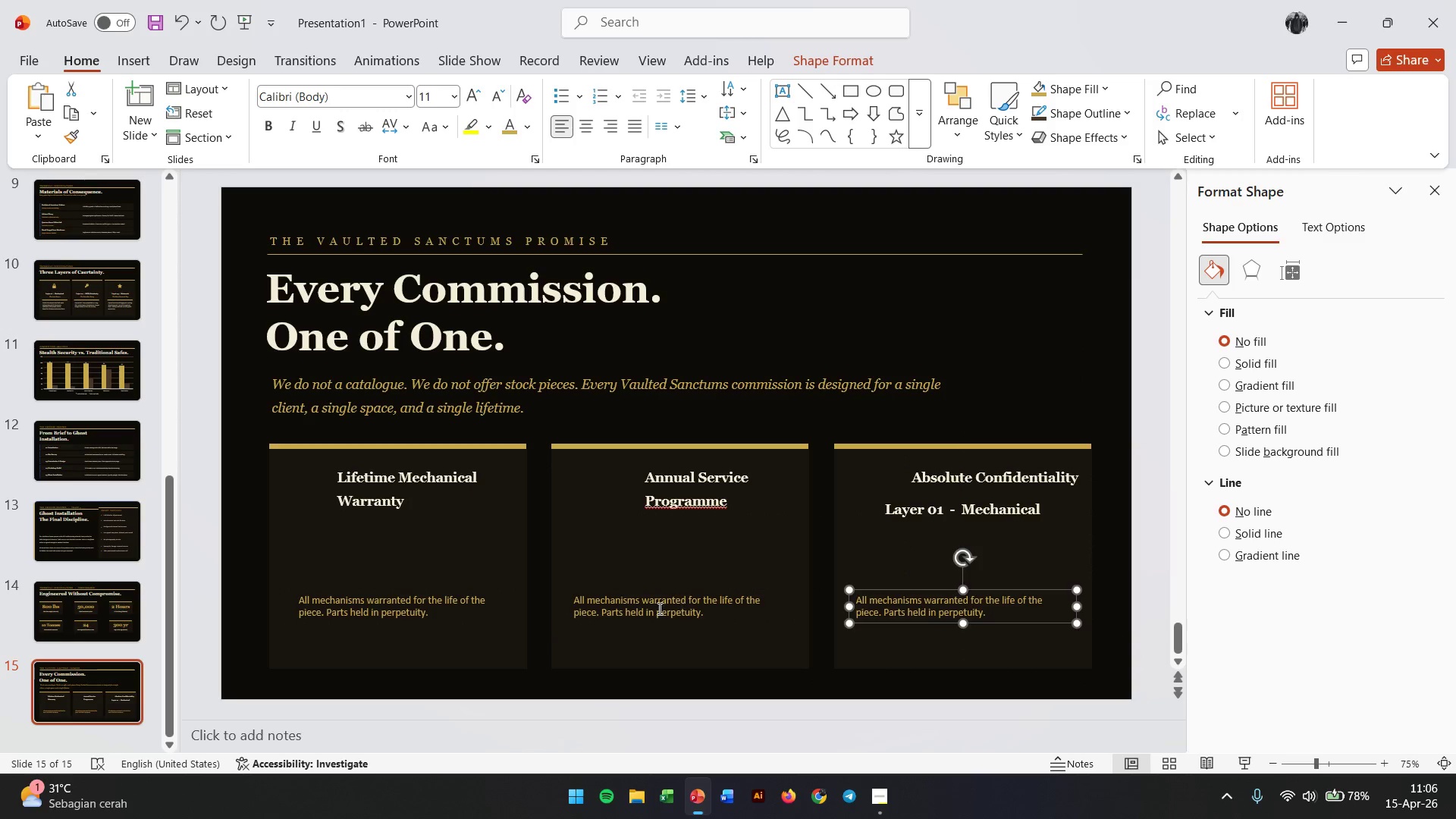 
hold_key(key=ControlLeft, duration=1.99)
 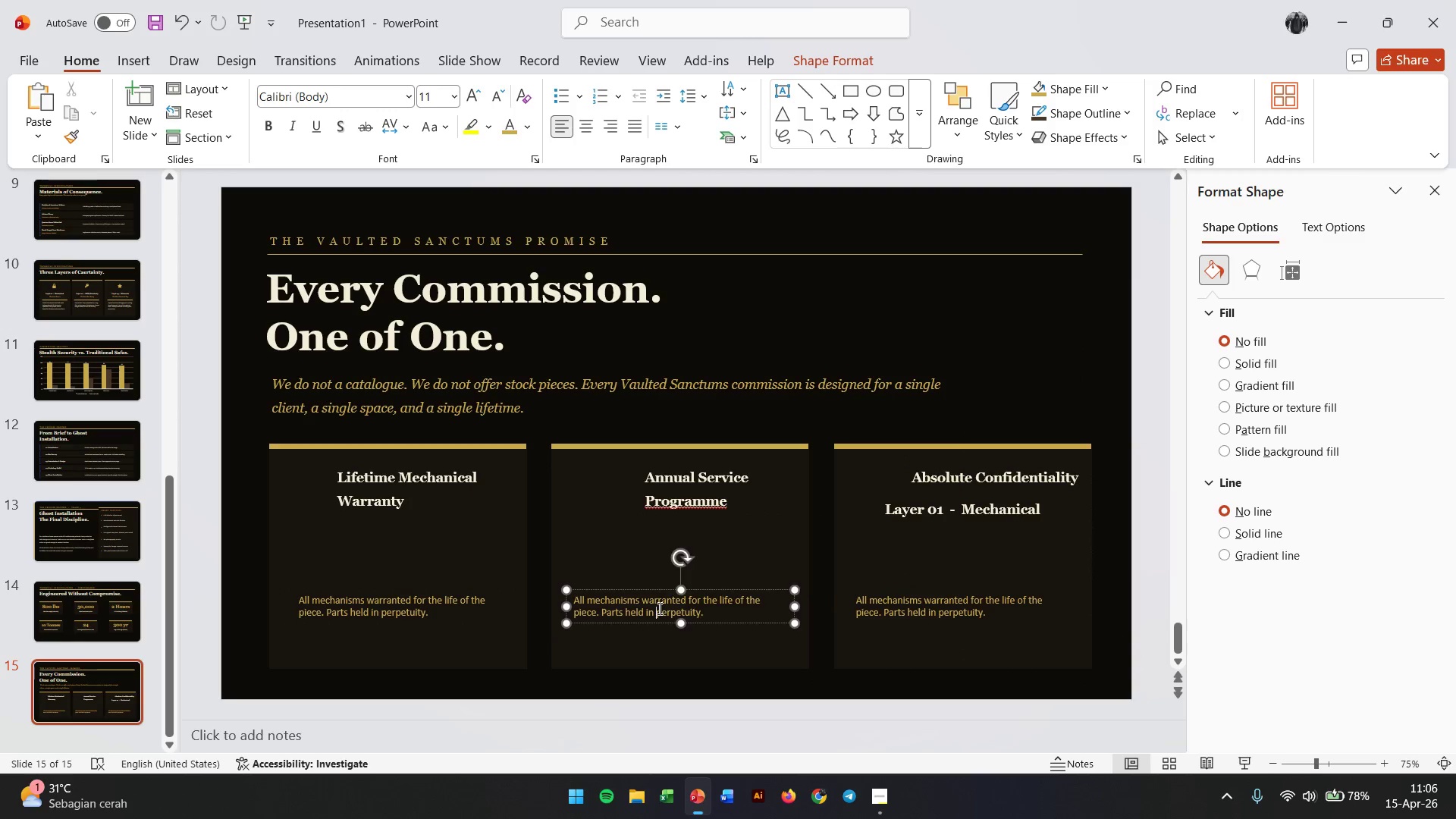 
hold_key(key=ShiftLeft, duration=1.64)
 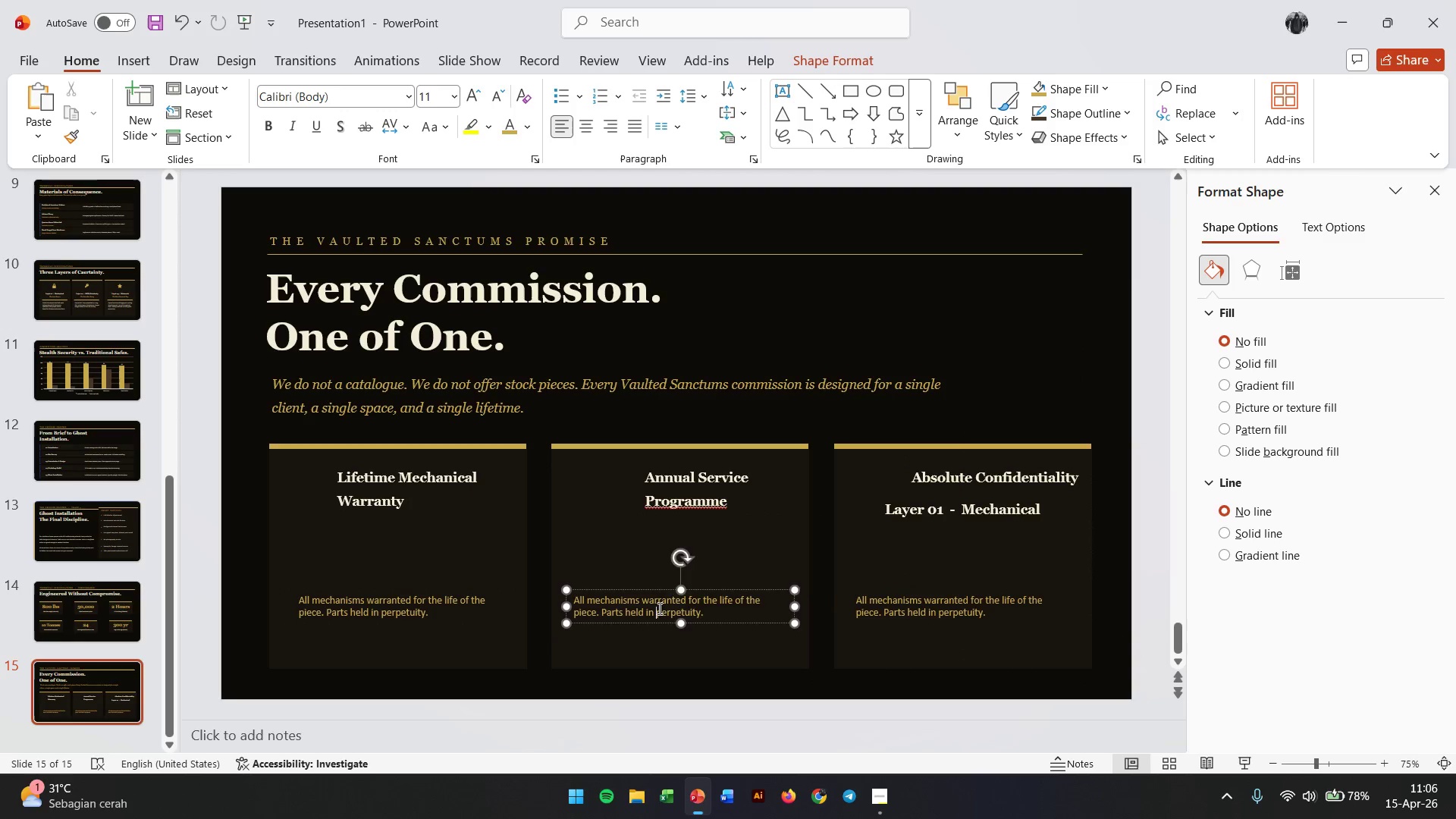 
double_click([658, 608])
 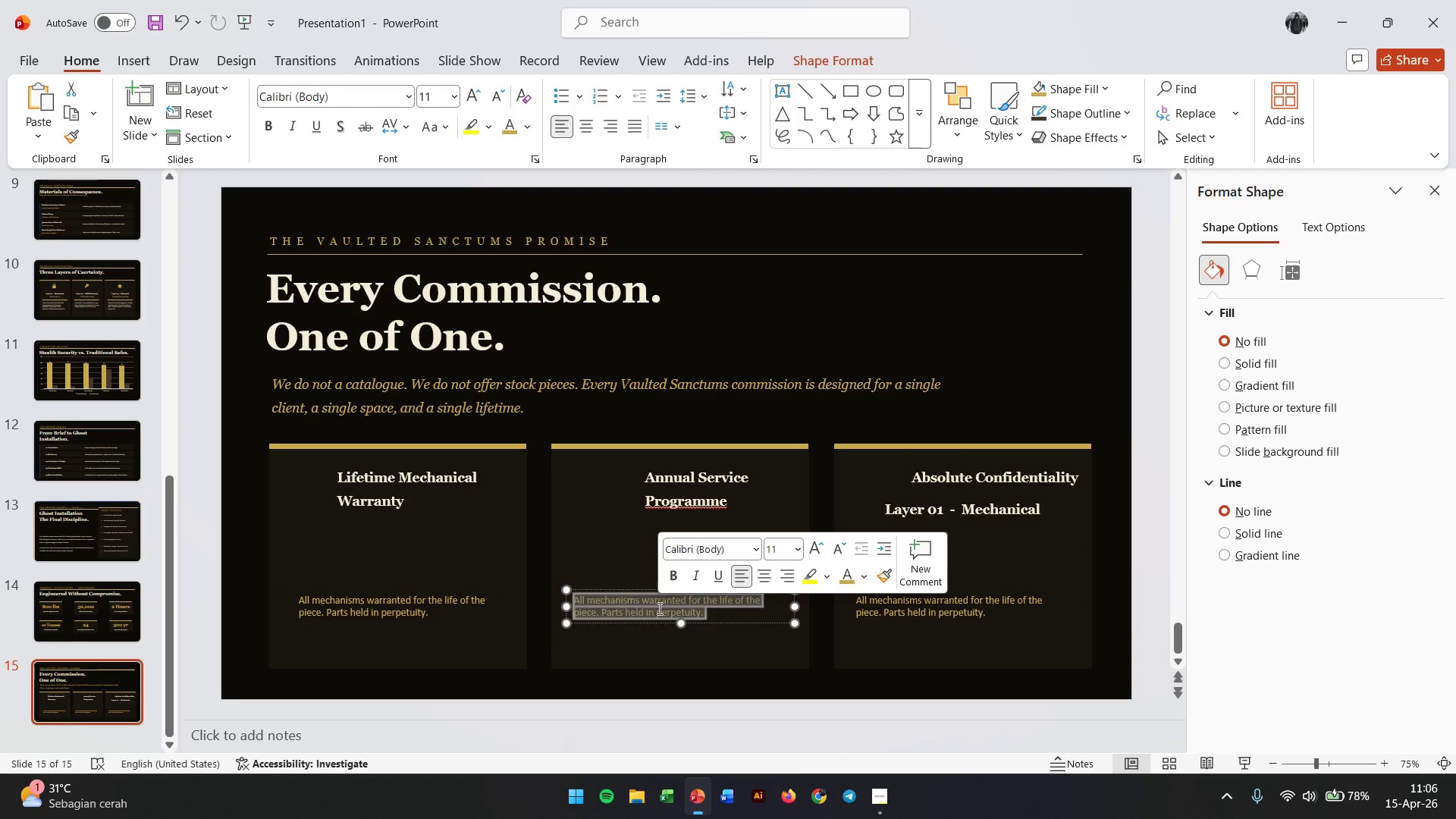 
triple_click([658, 608])
 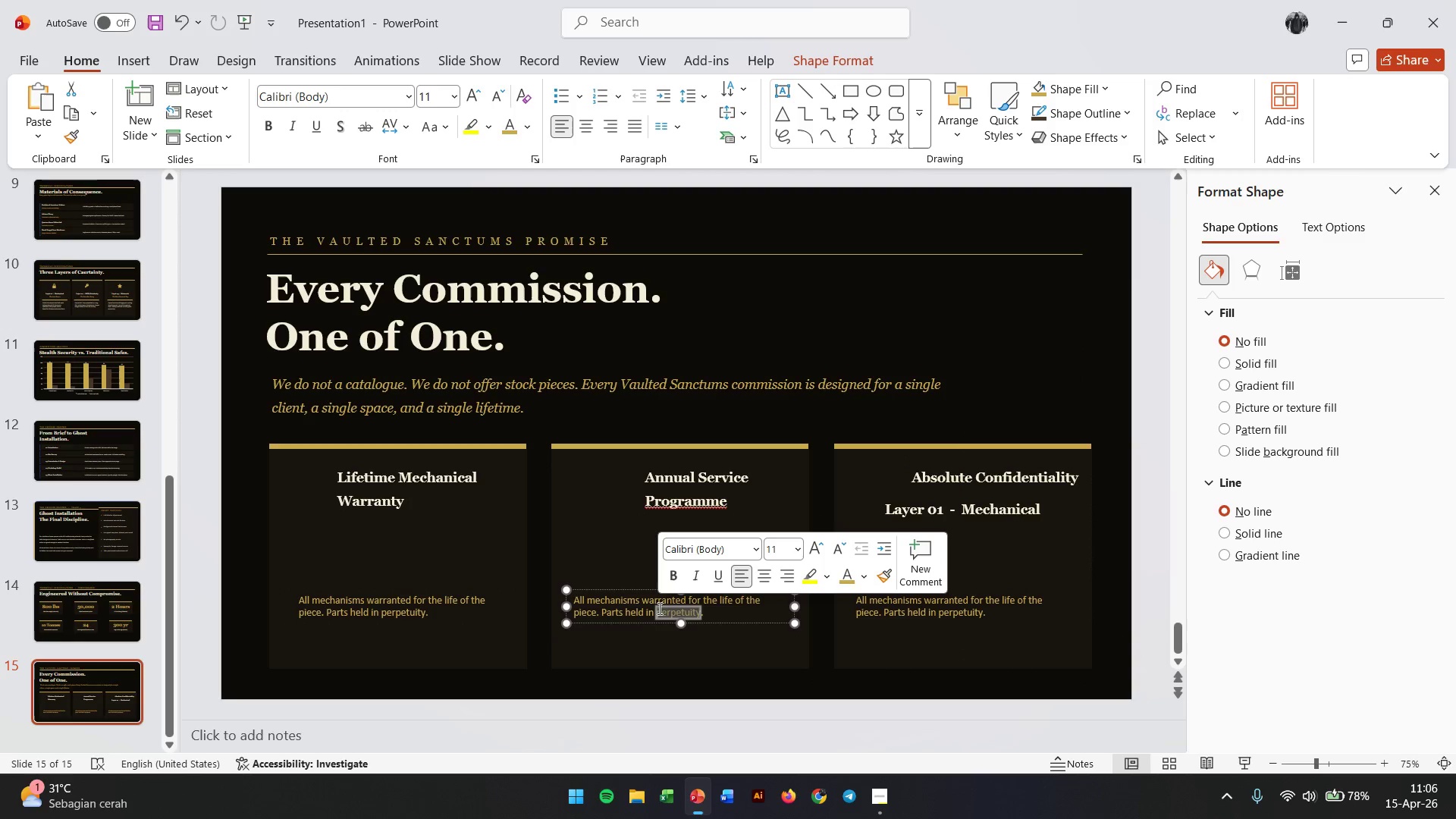 
triple_click([658, 608])
 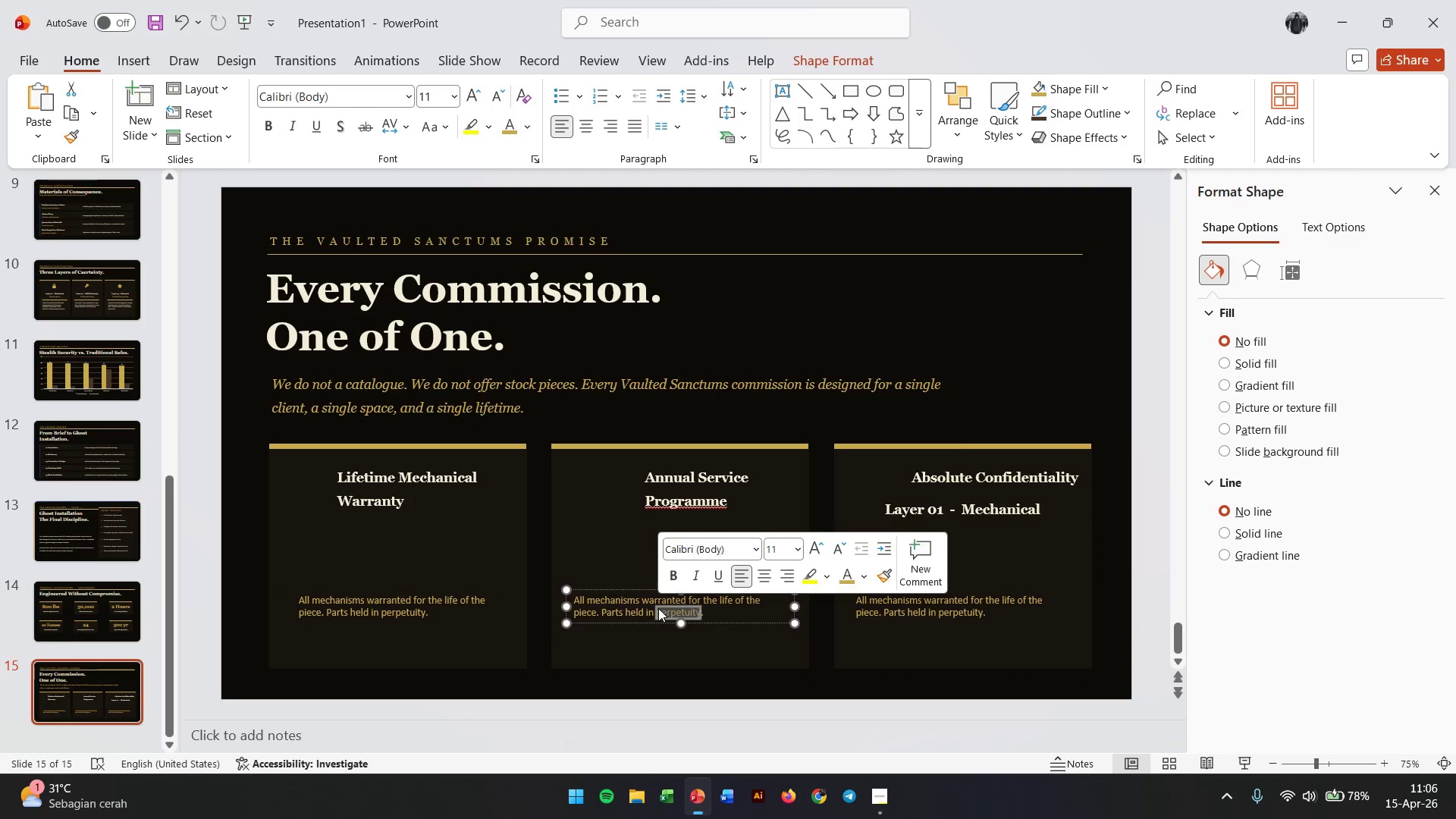 
triple_click([658, 608])
 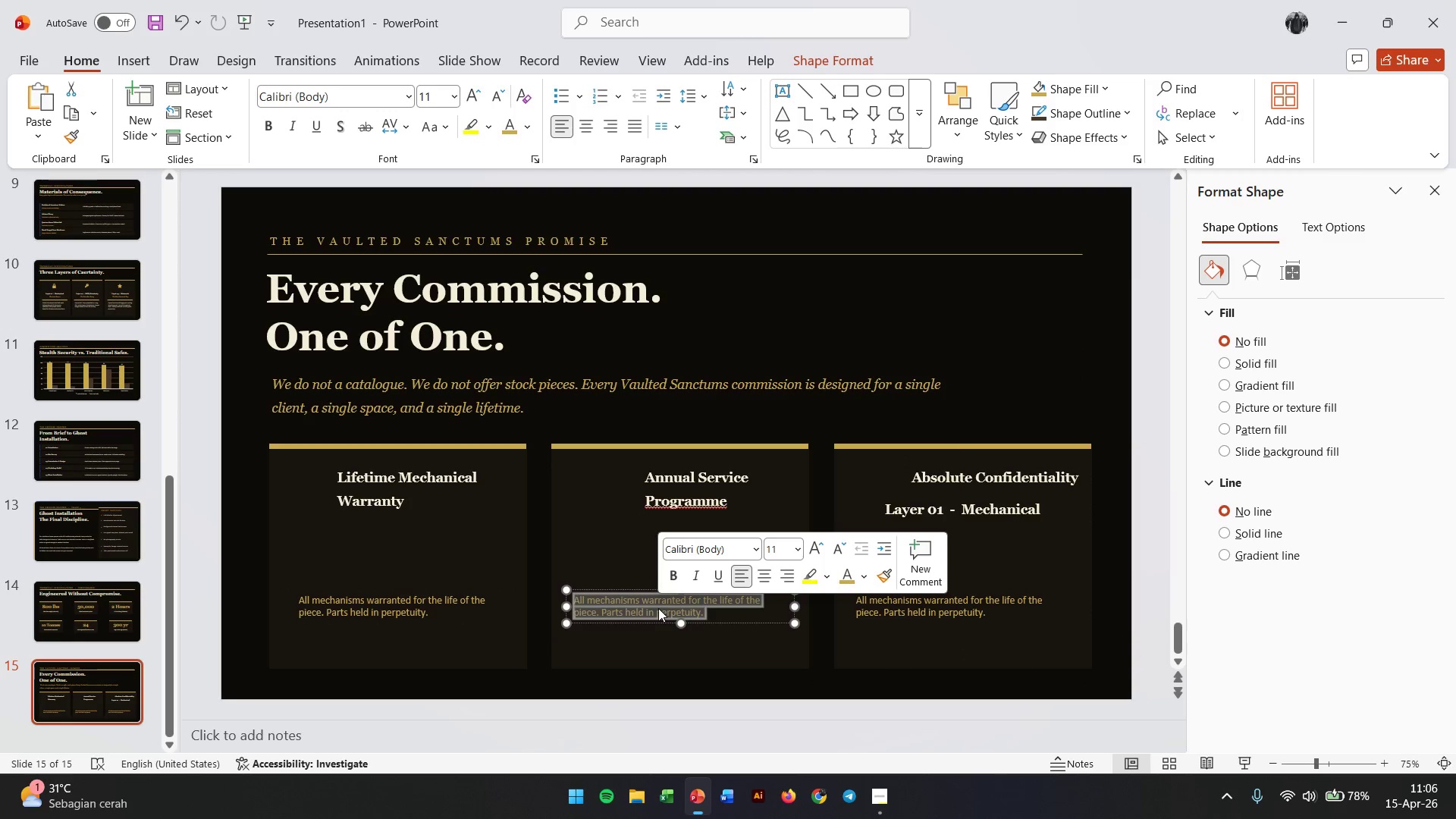 
type(Complimentary annual inspection and calibration by certiffied Vaulted technician.)
 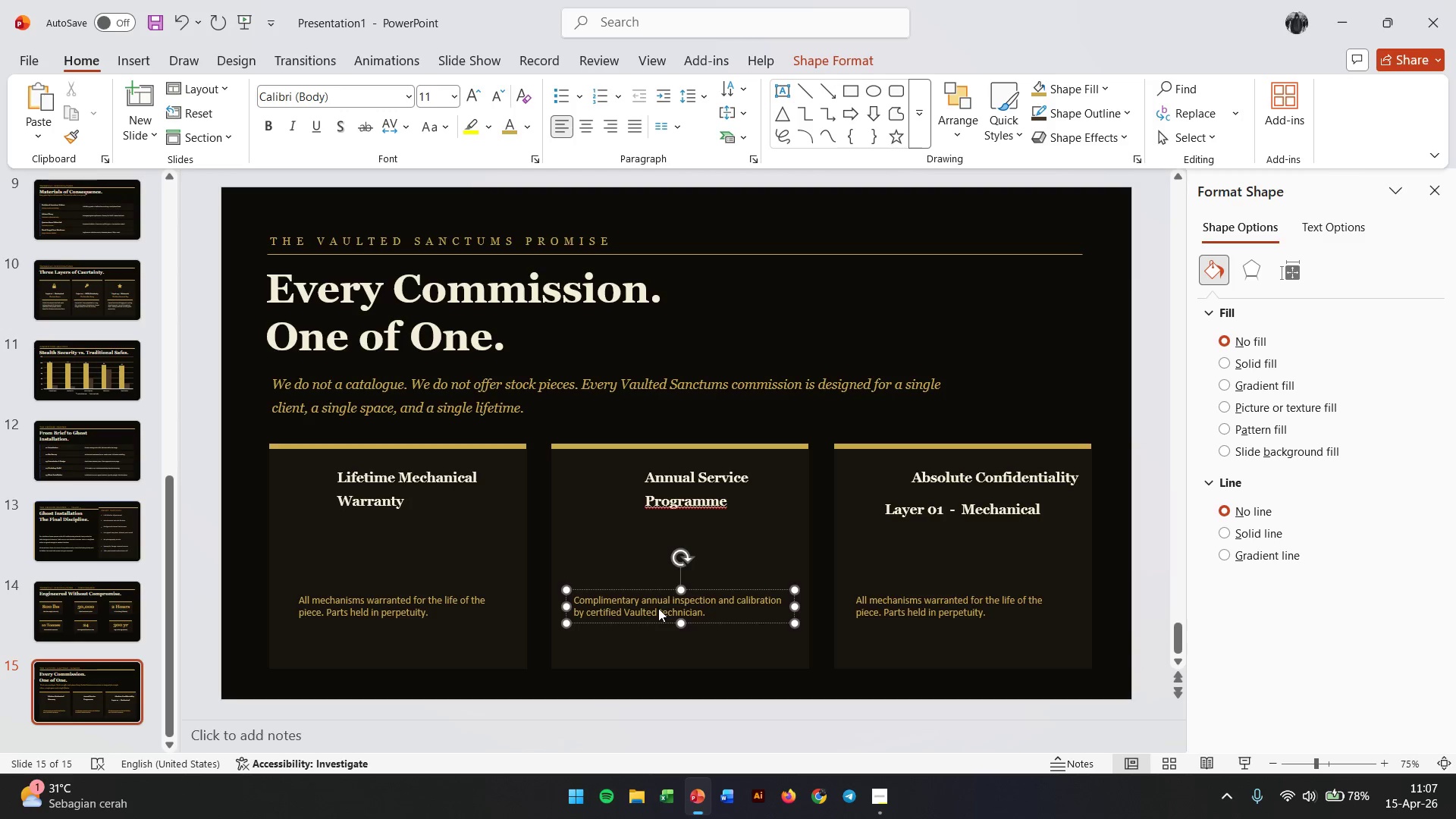 
double_click([956, 599])
 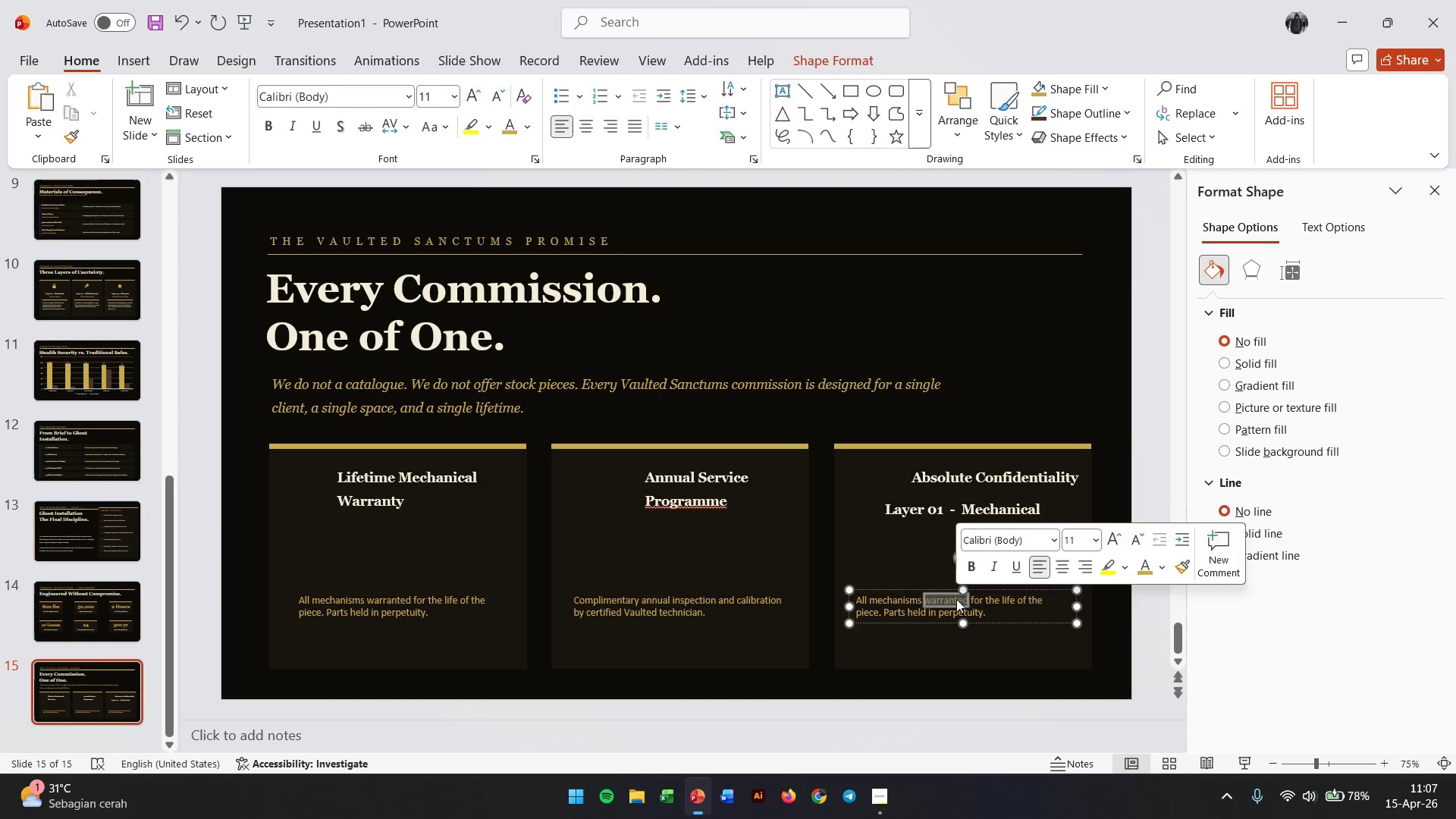 
triple_click([956, 599])
 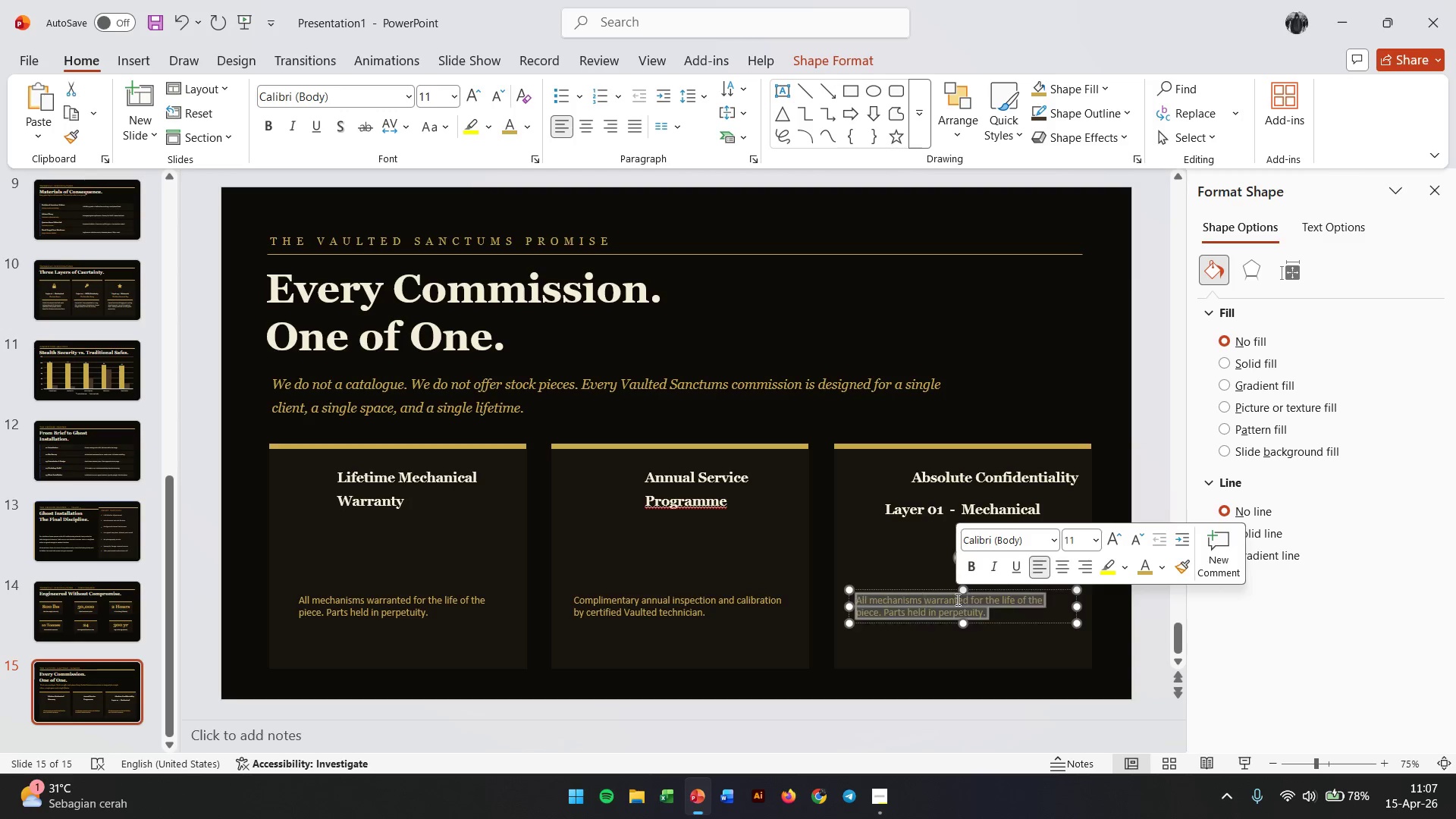 
triple_click([956, 599])
 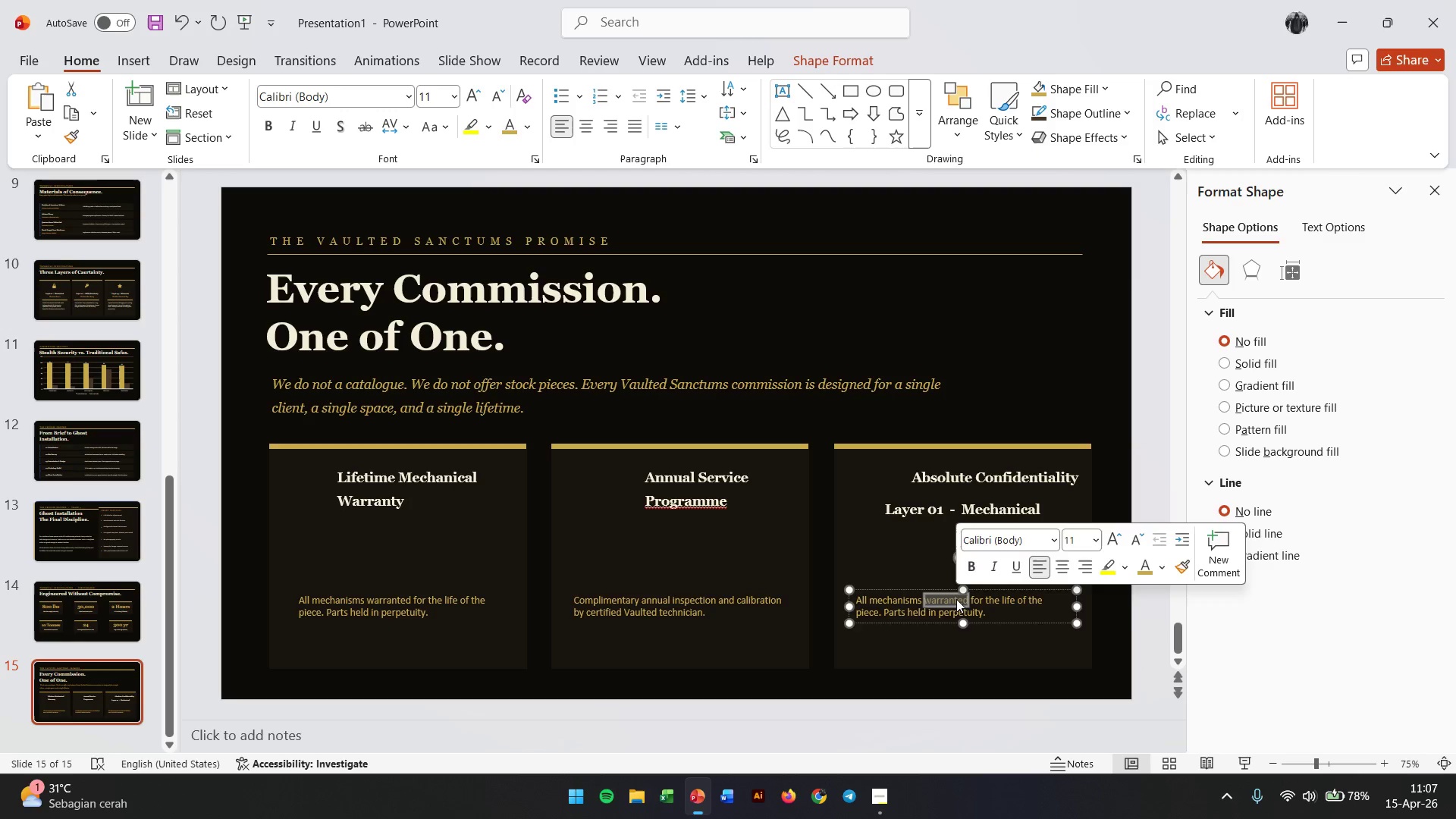 
triple_click([956, 599])
 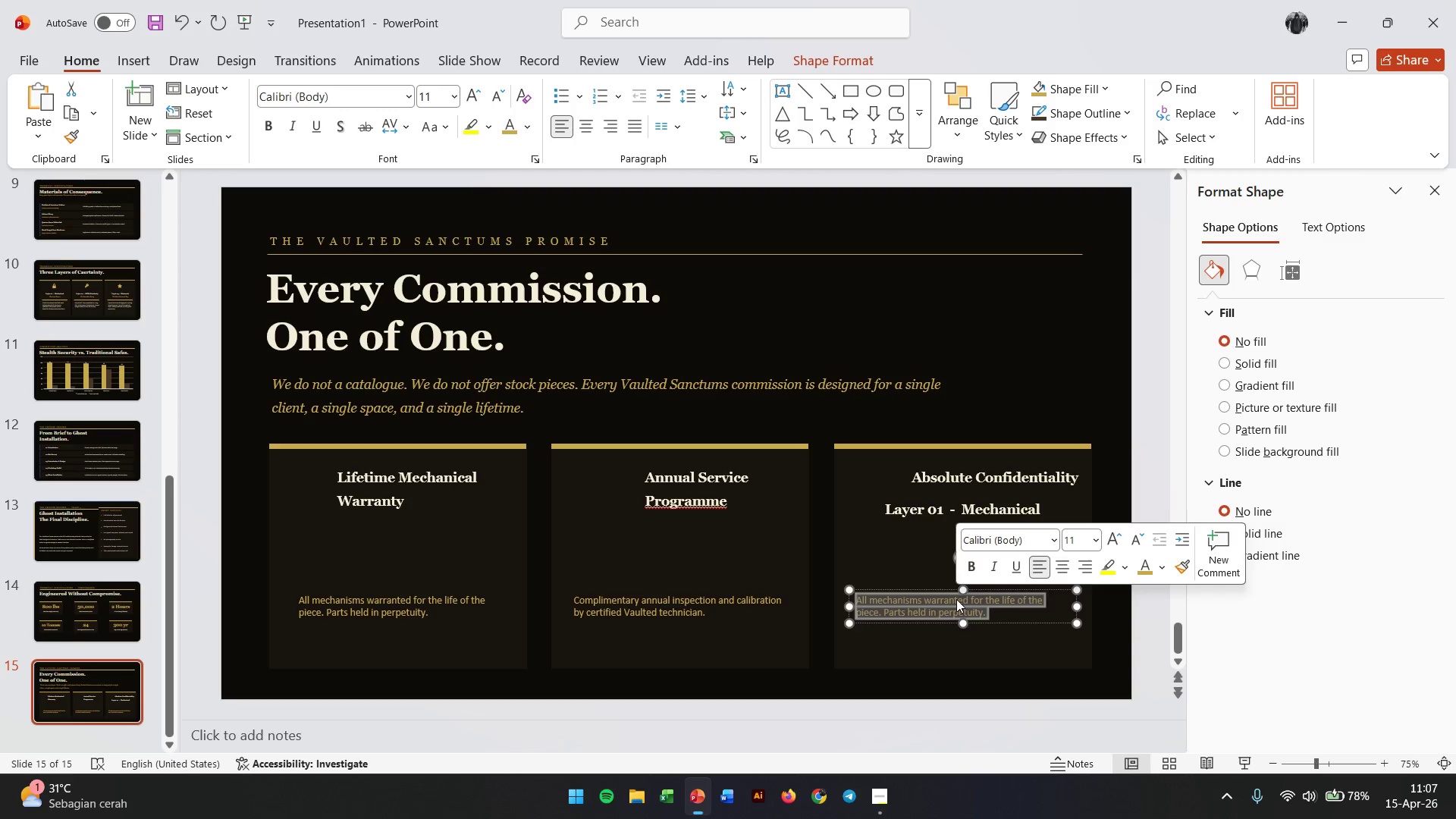 
type(Clent names and commission are never disclosed. No portofolio photography without written concen)
key(Backspace)
key(Backspace)
key(Backspace)
type(sent.)
 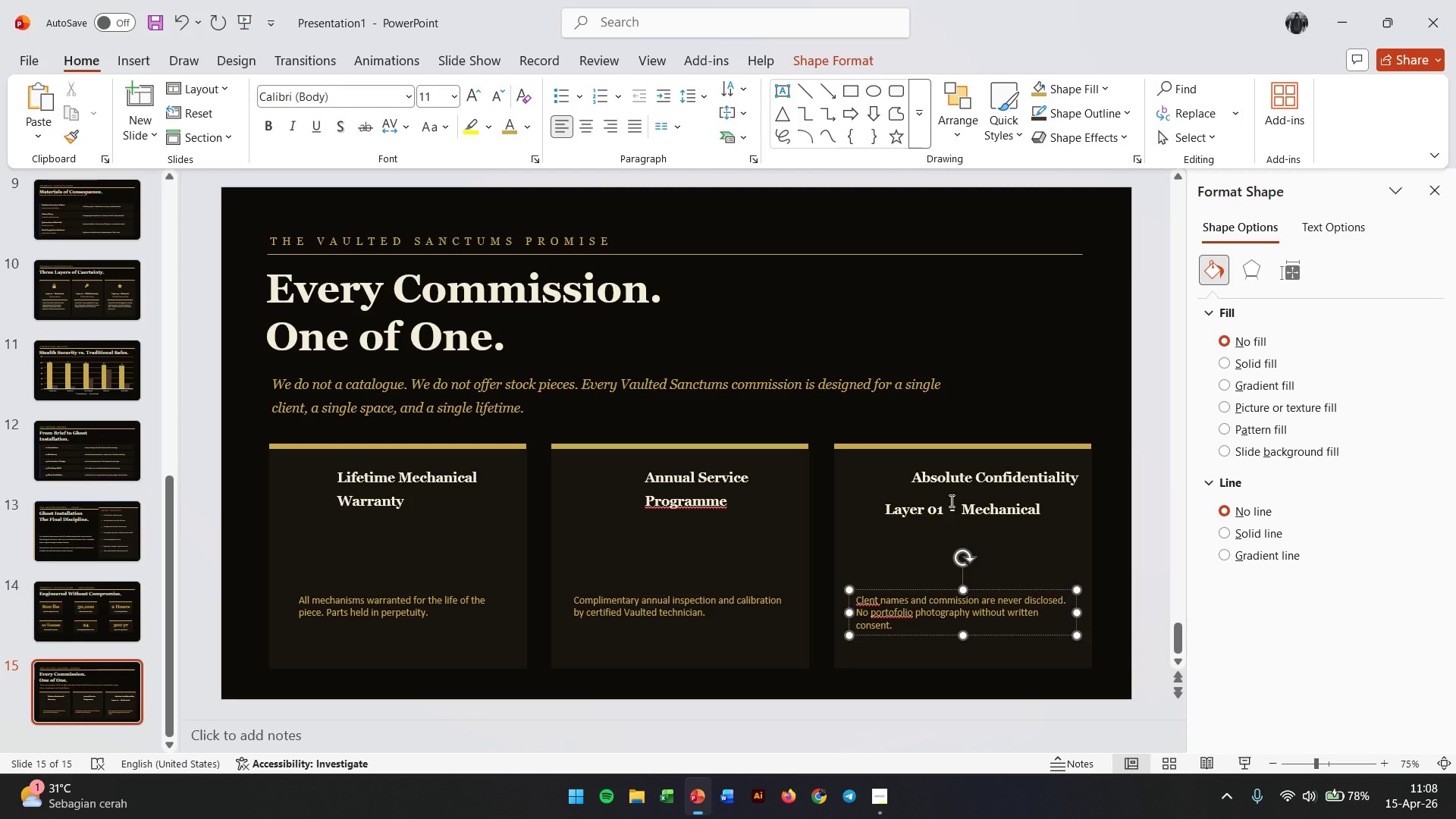 
left_click([906, 516])
 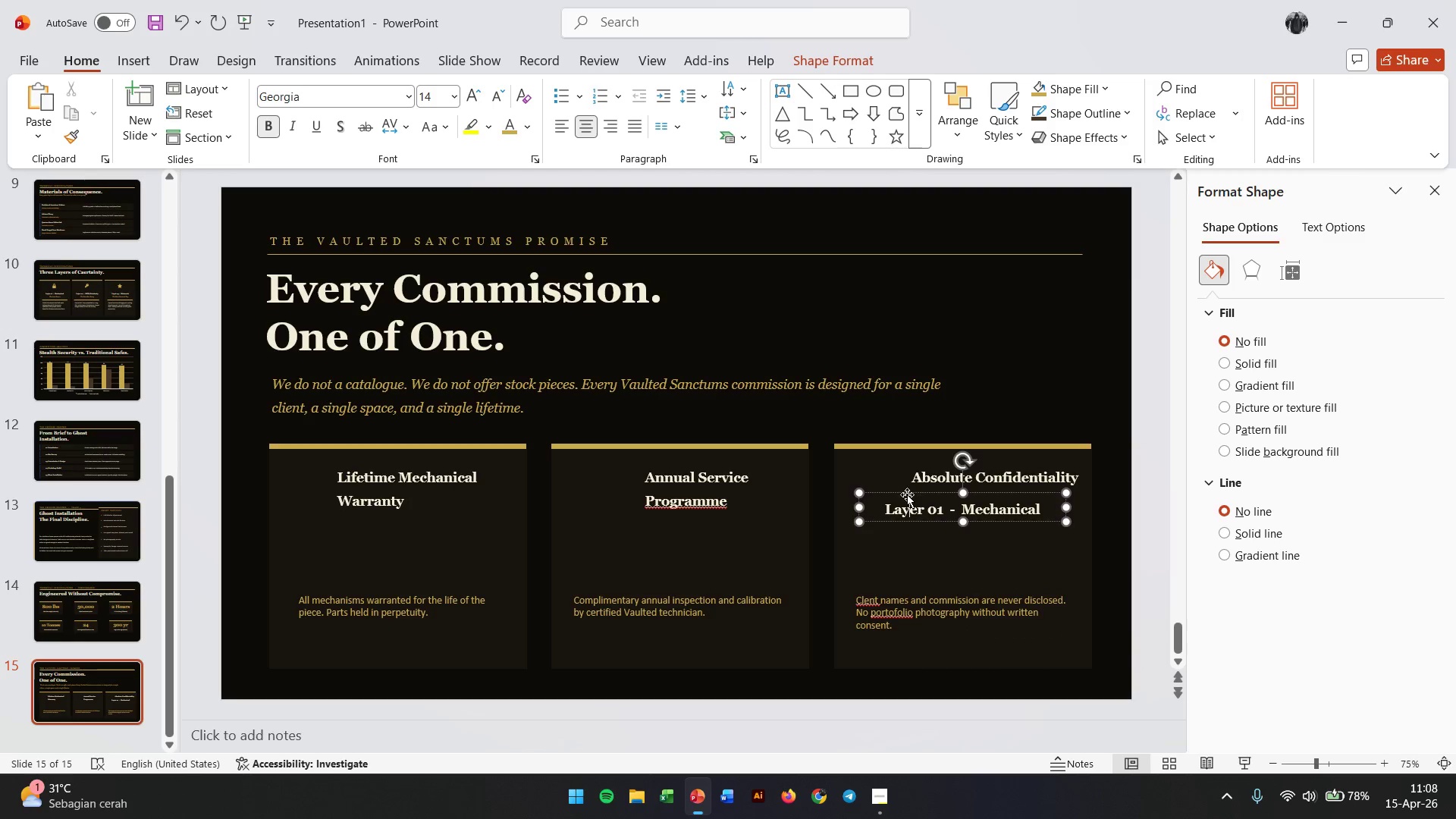 
left_click([907, 494])
 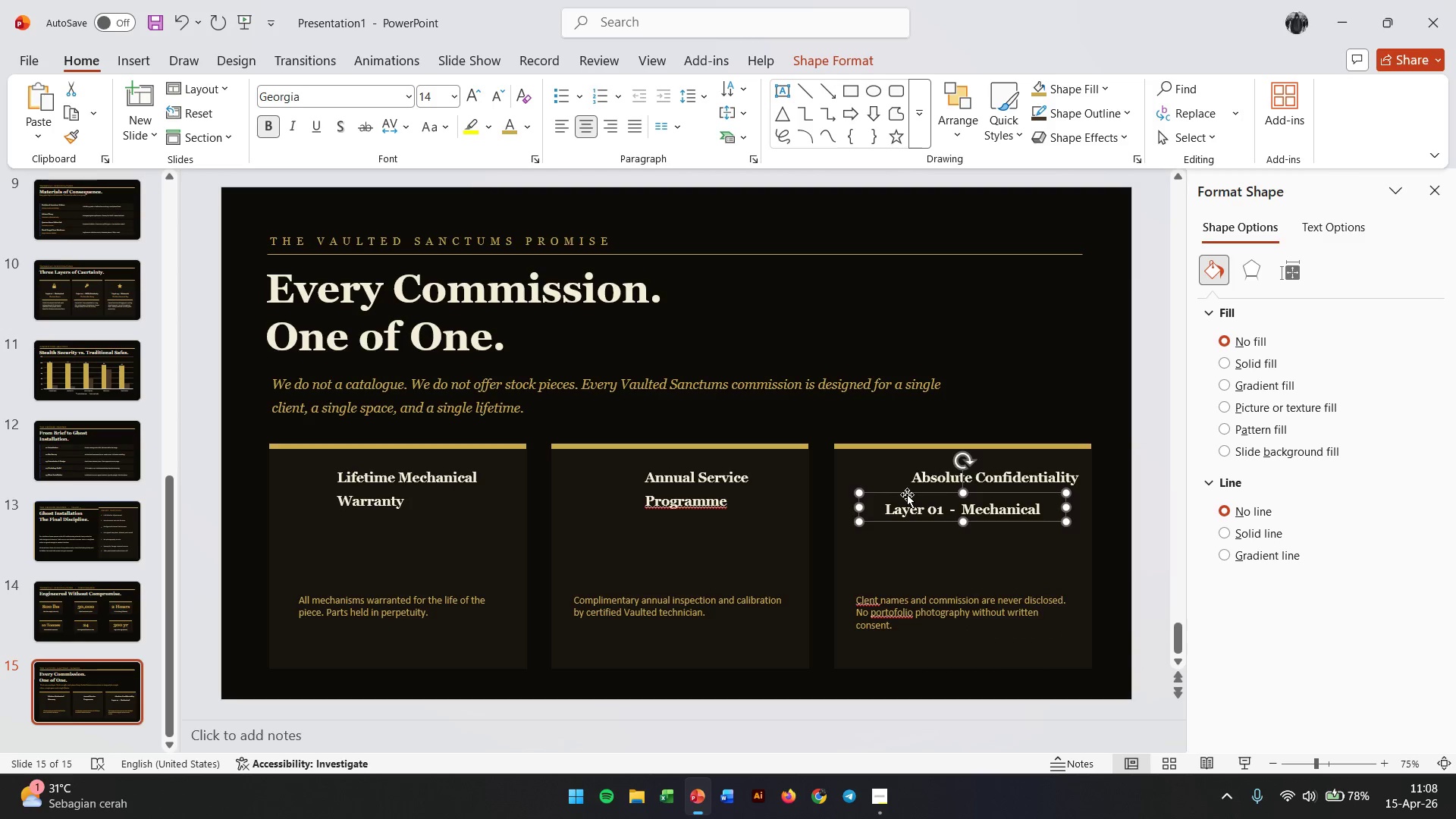 
left_click([318, 488])
 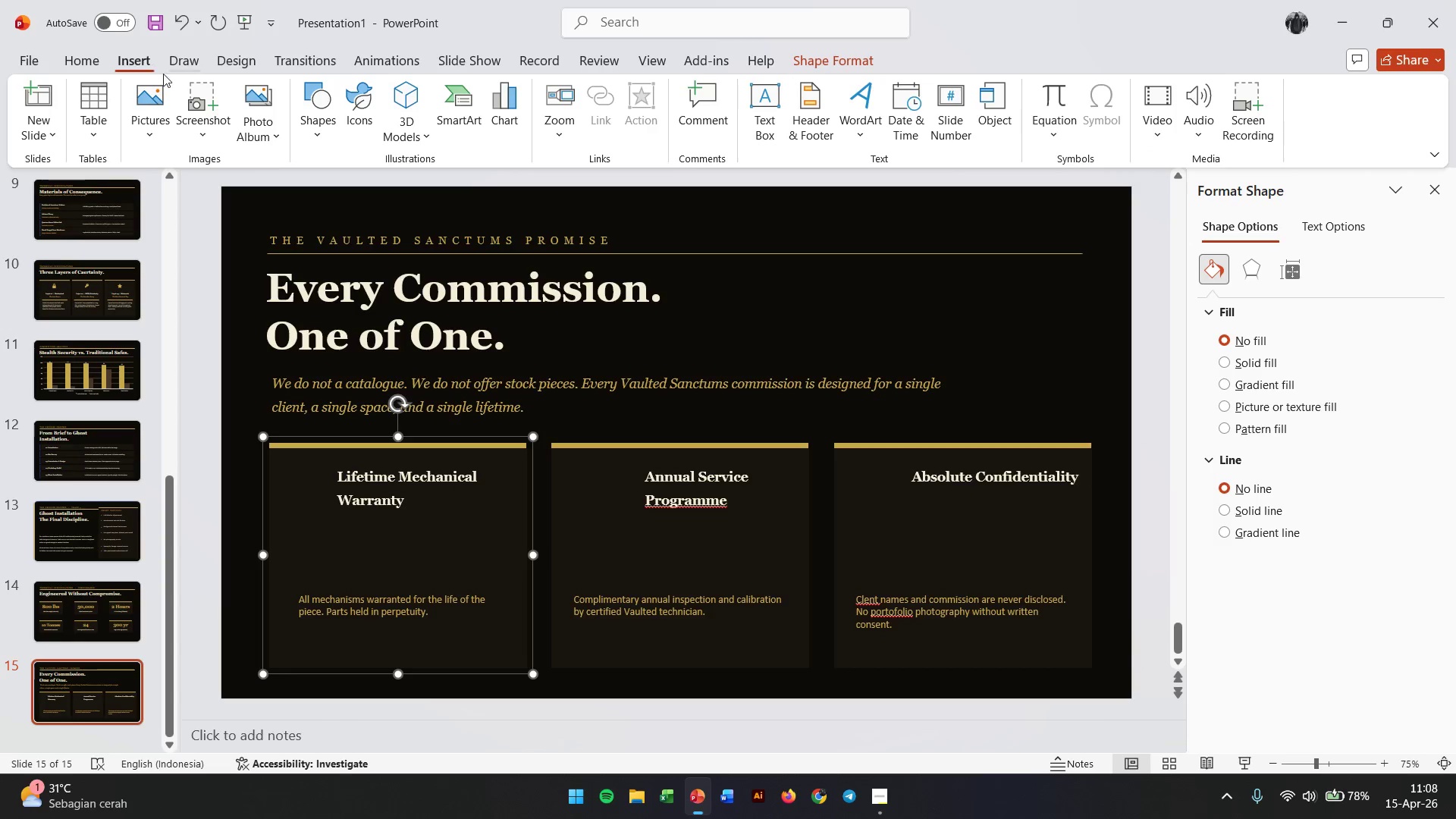 
left_click([154, 105])
 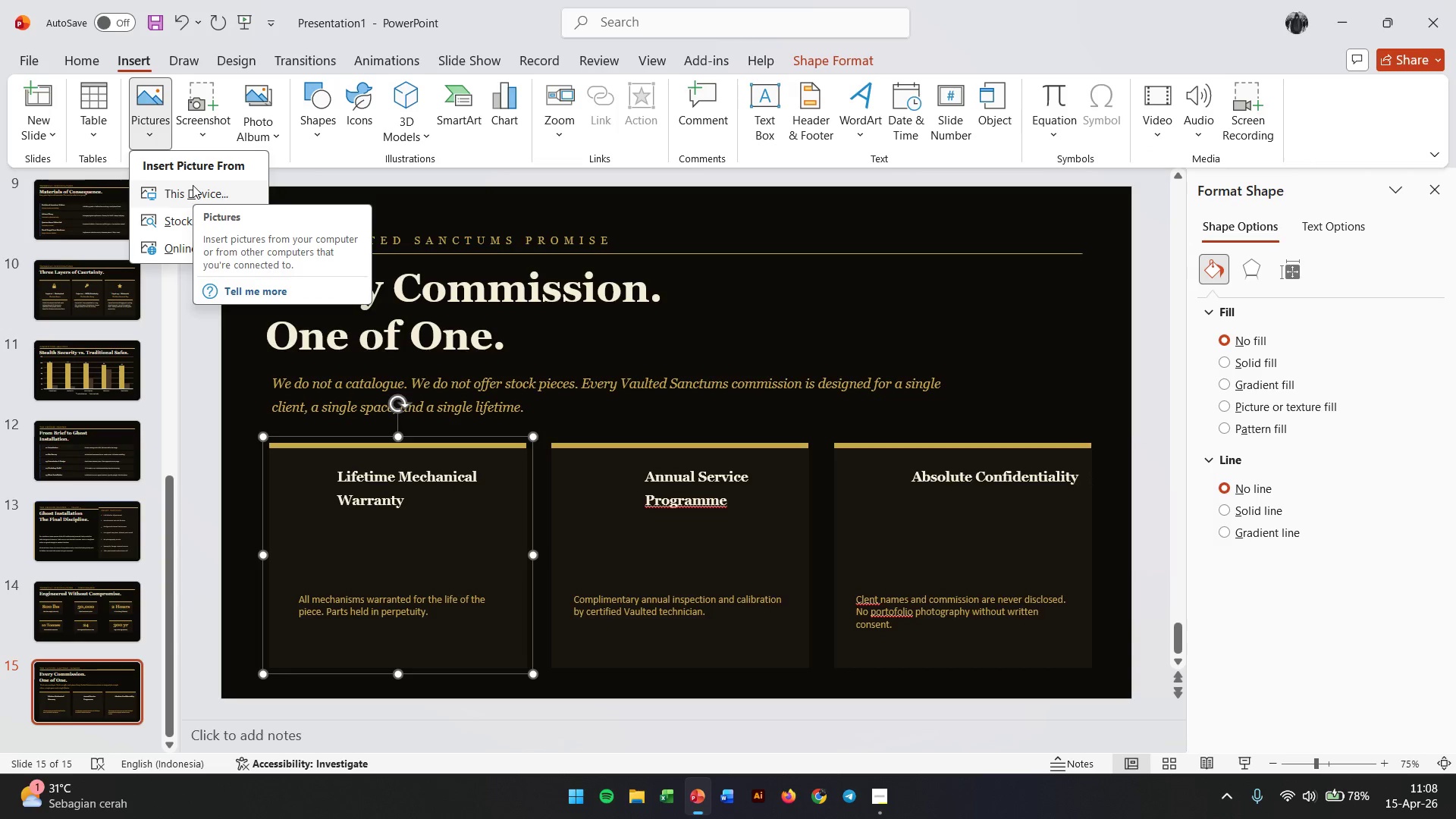 
left_click([193, 185])
 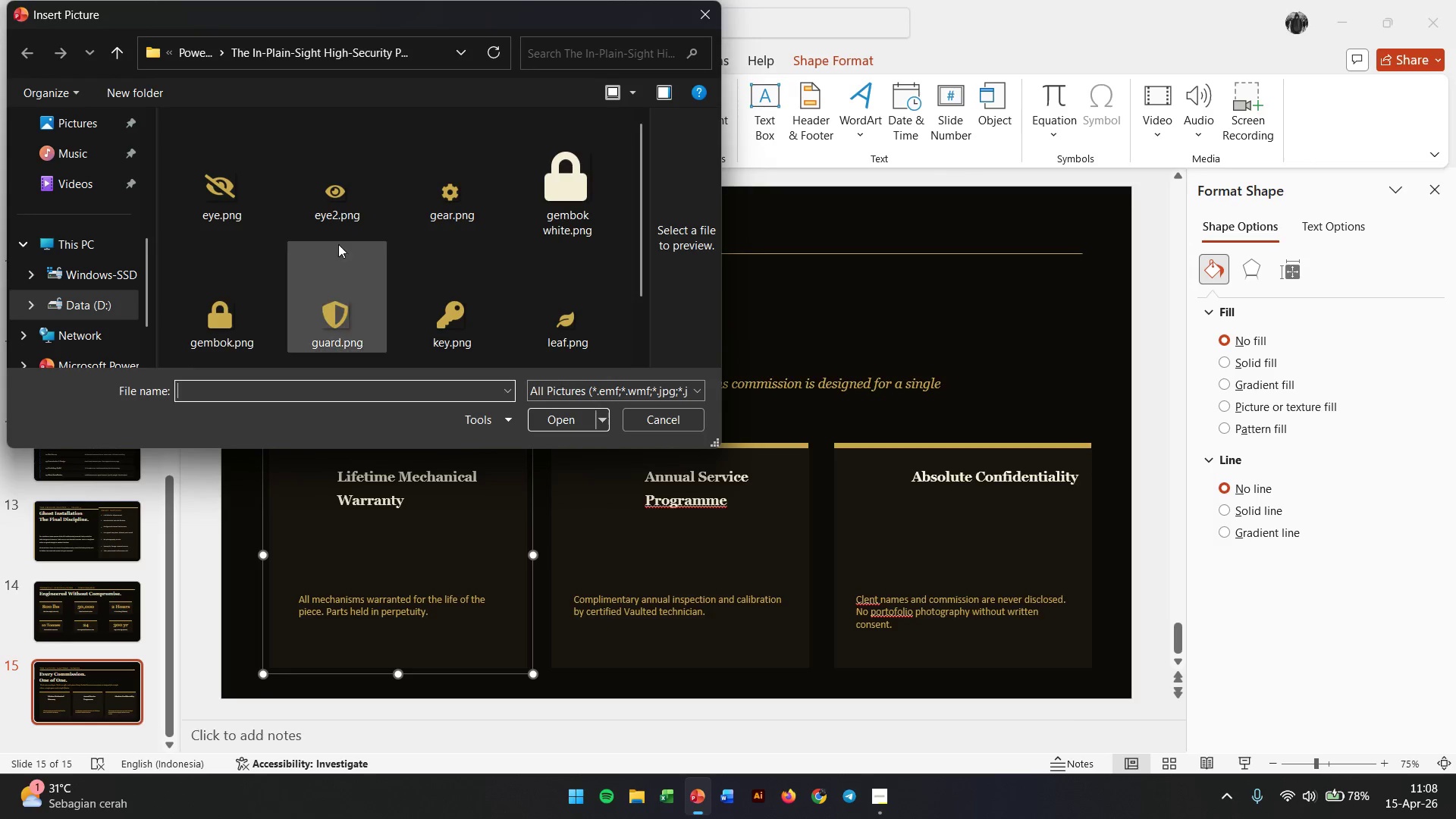 
scroll: coordinate [358, 255], scroll_direction: down, amount: 4.0
 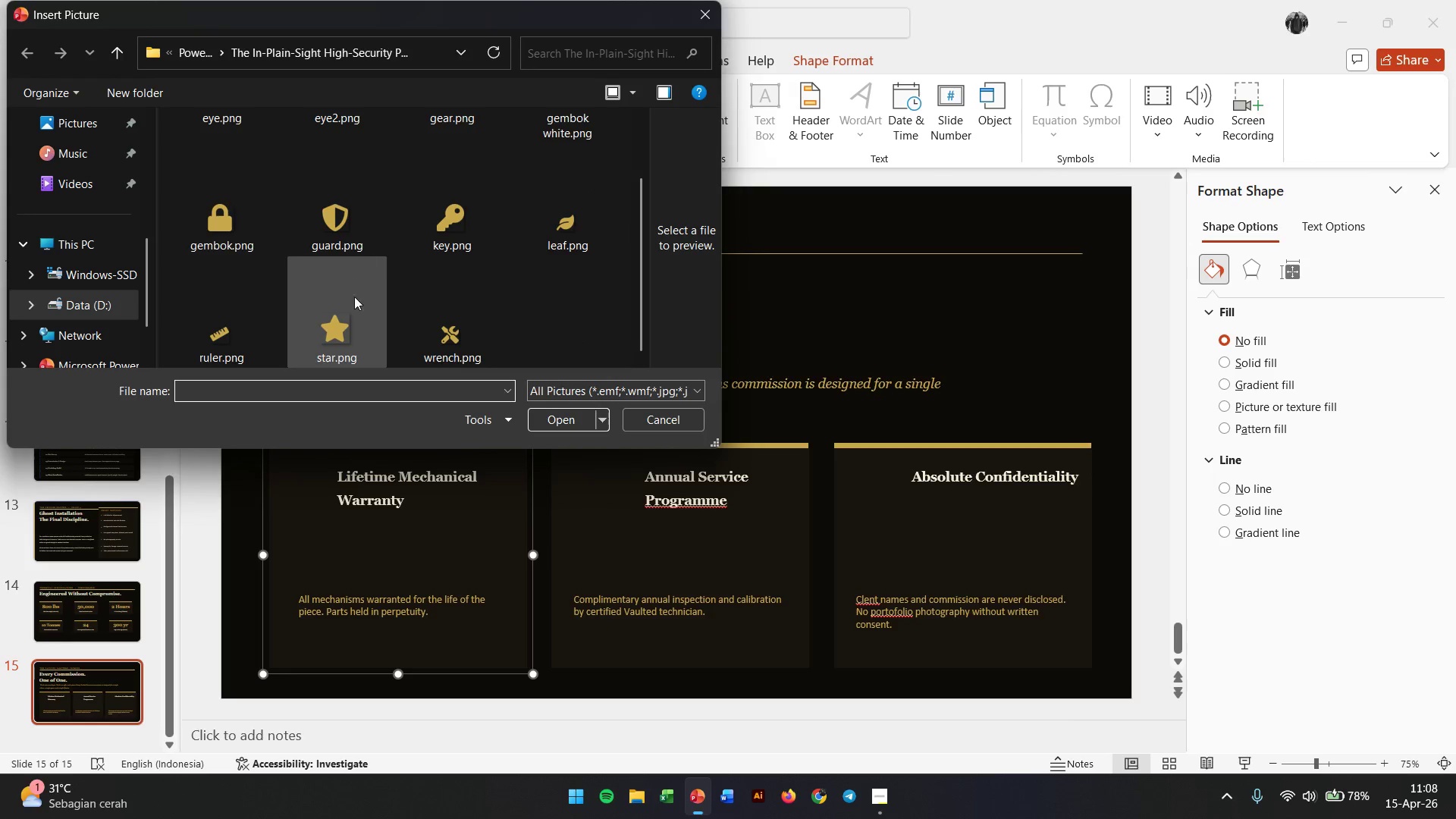 
left_click([342, 332])
 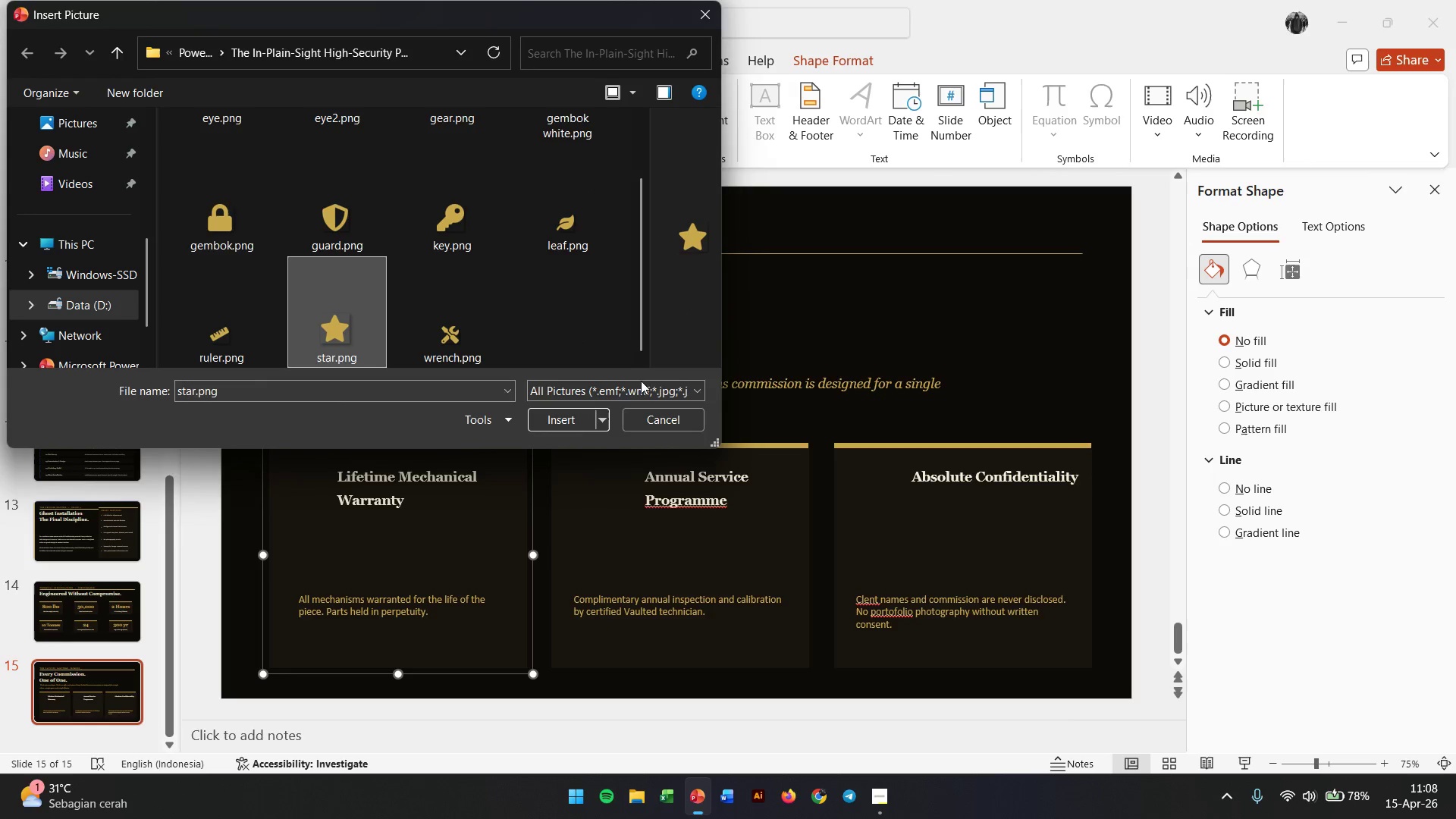 
left_click([573, 419])
 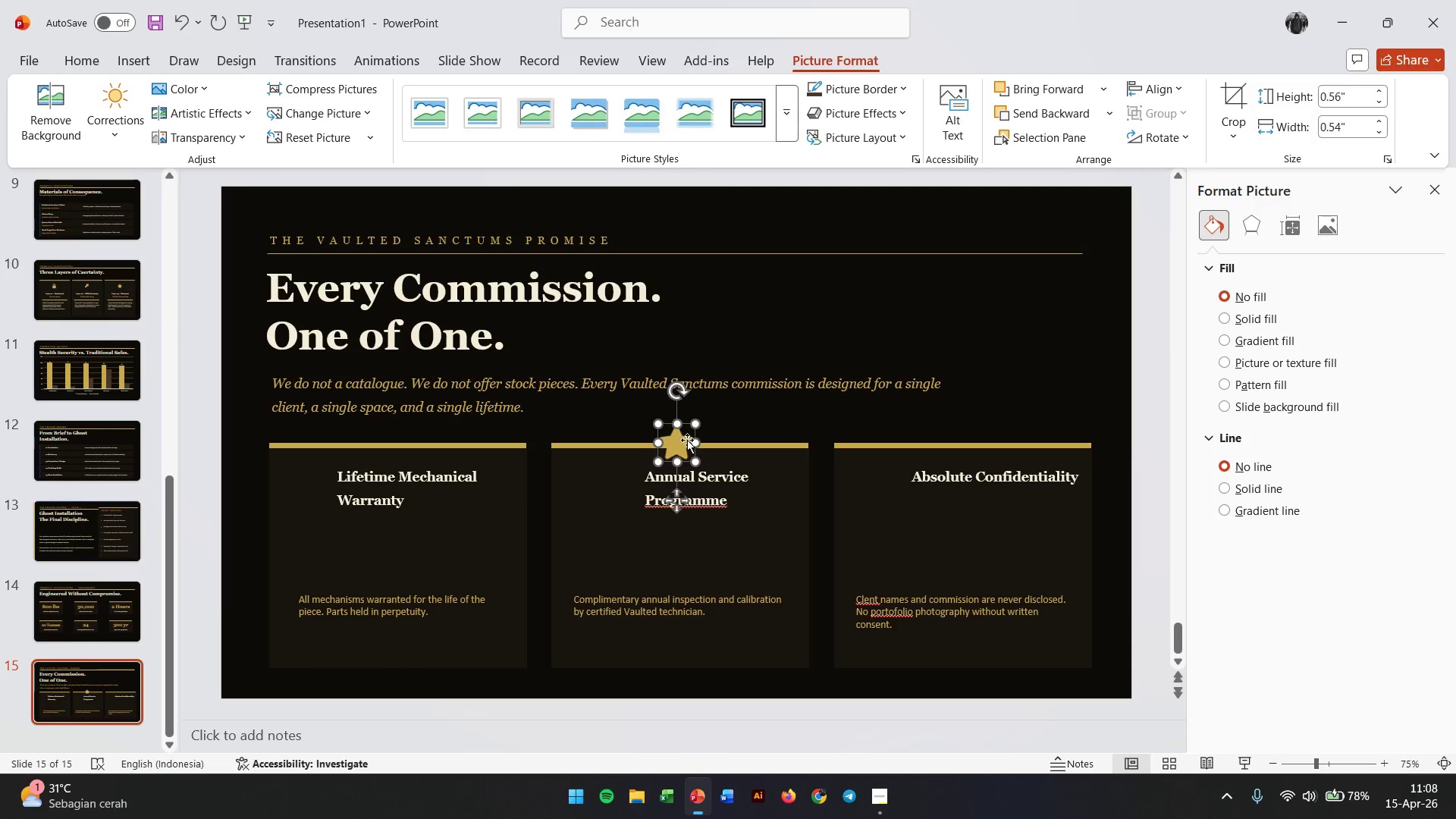 
left_click_drag(start_coordinate=[676, 441], to_coordinate=[600, 490])
 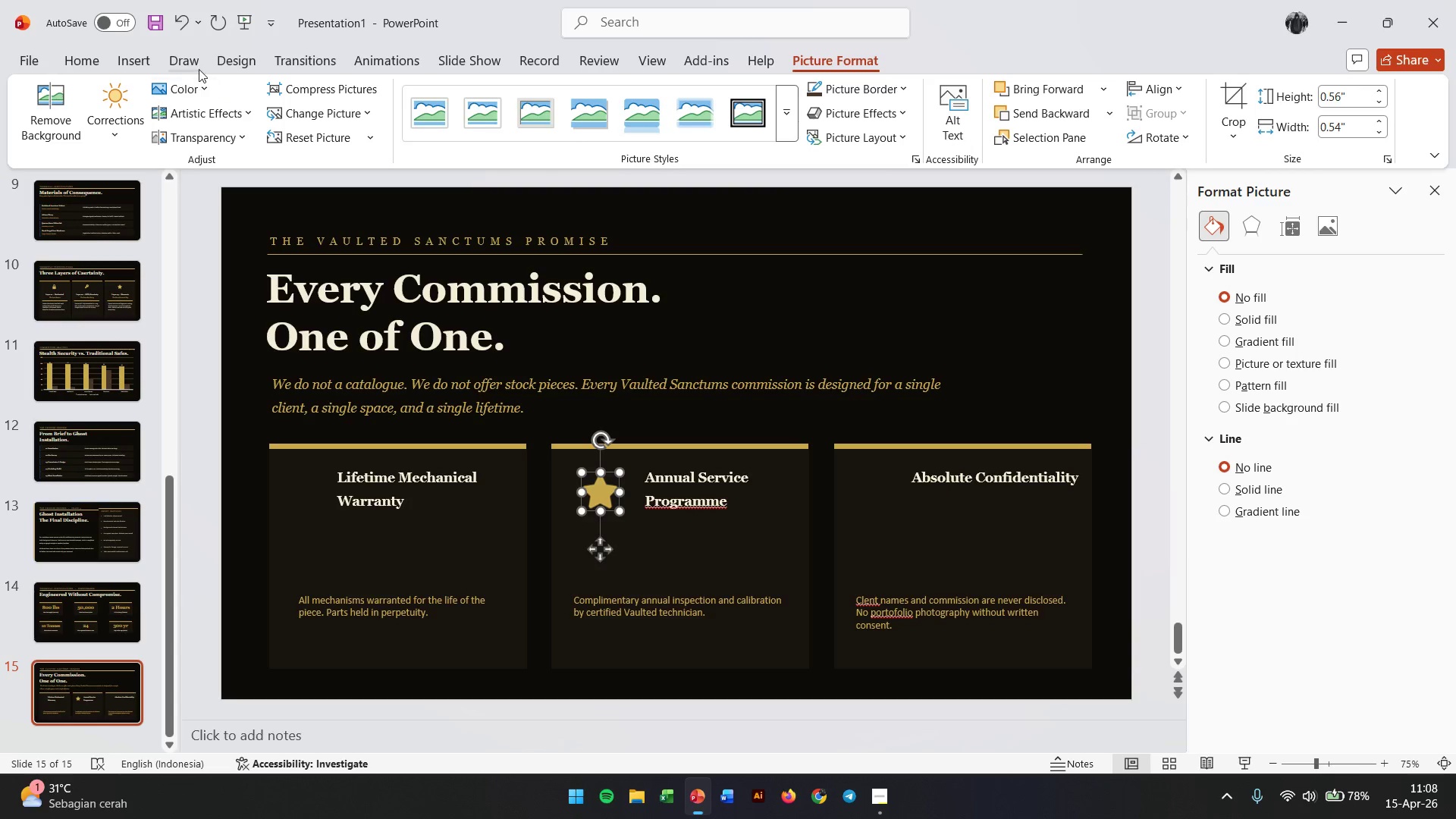 
left_click([122, 62])
 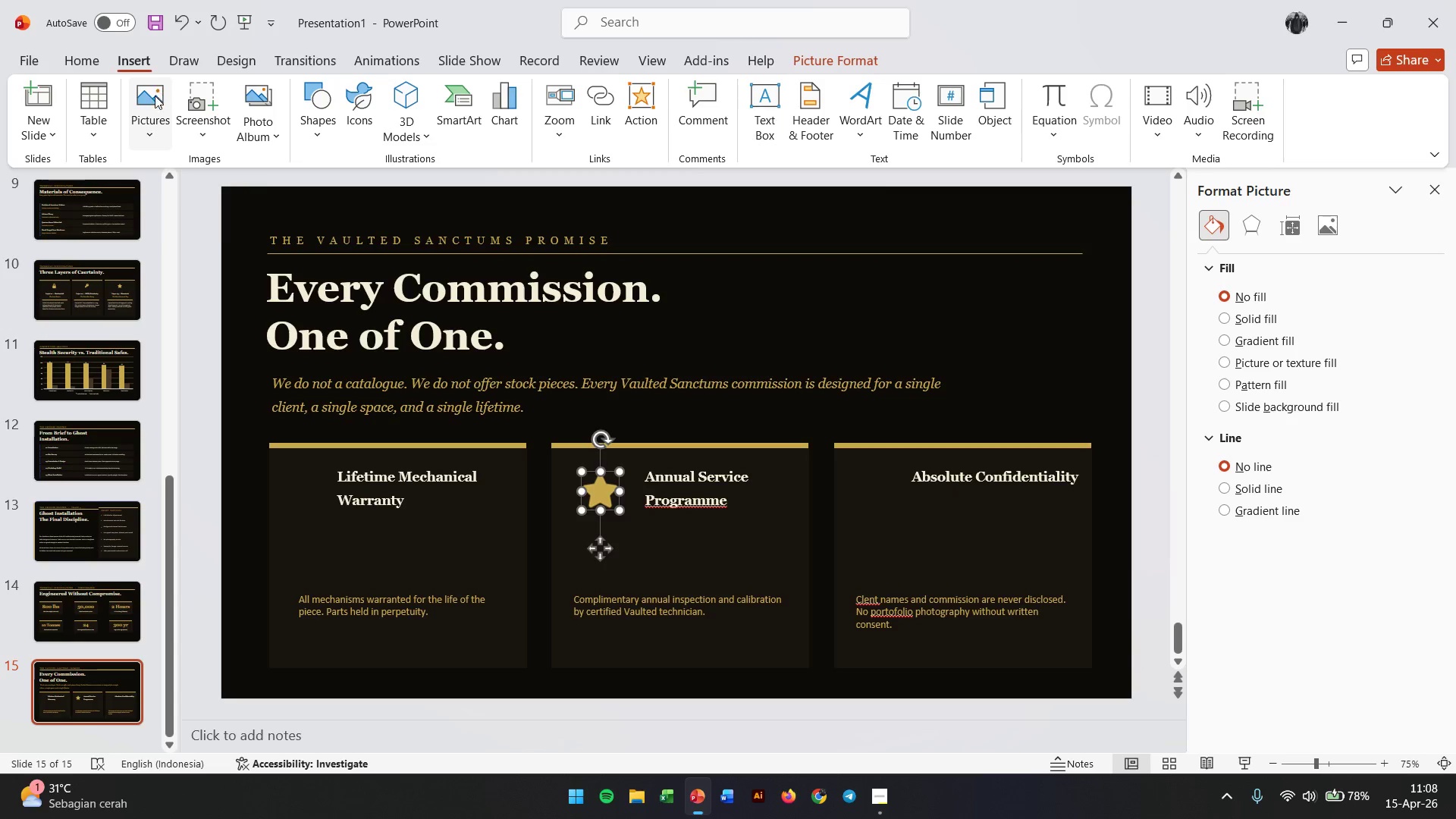 
left_click([154, 101])
 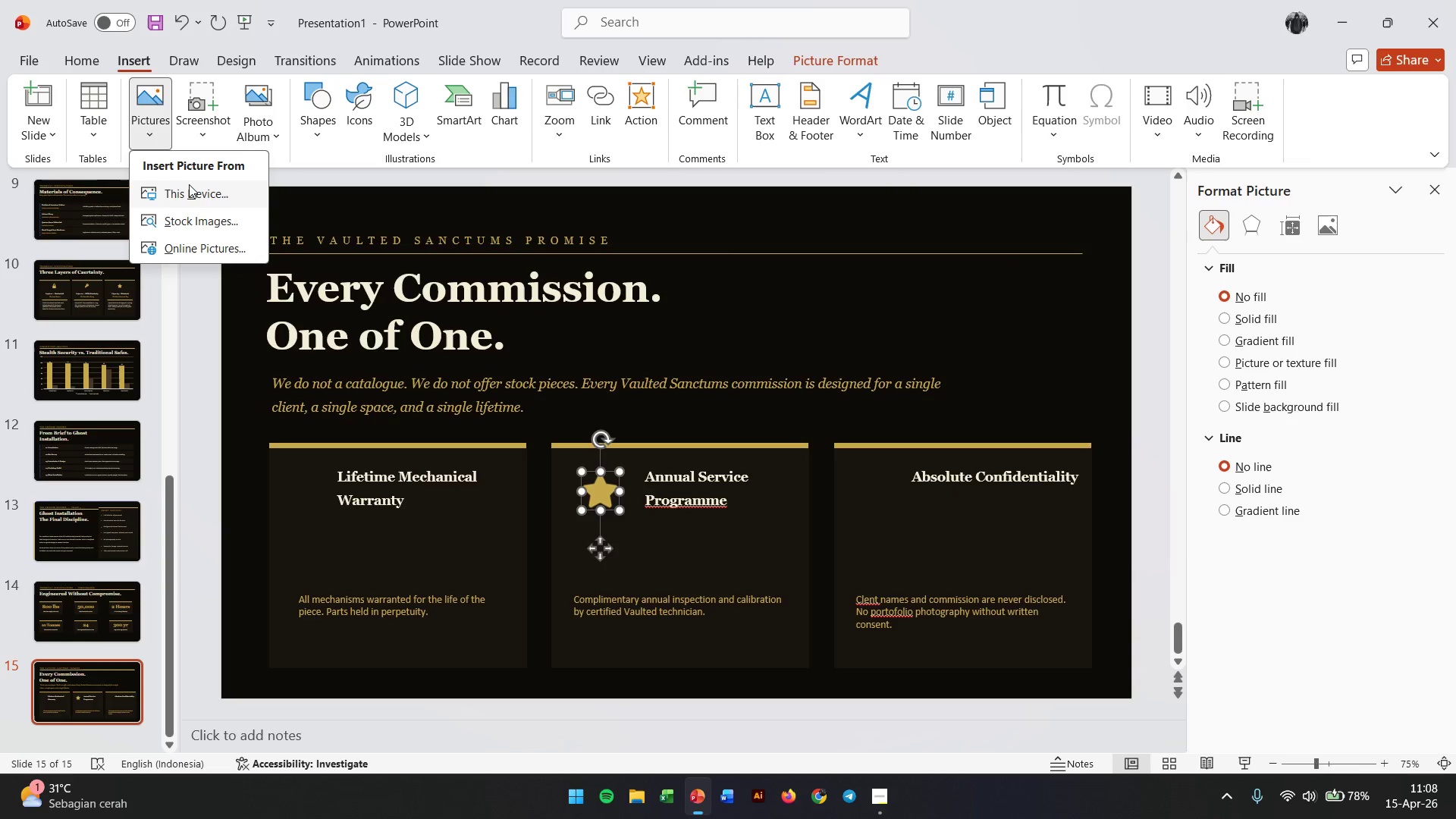 
left_click([189, 186])
 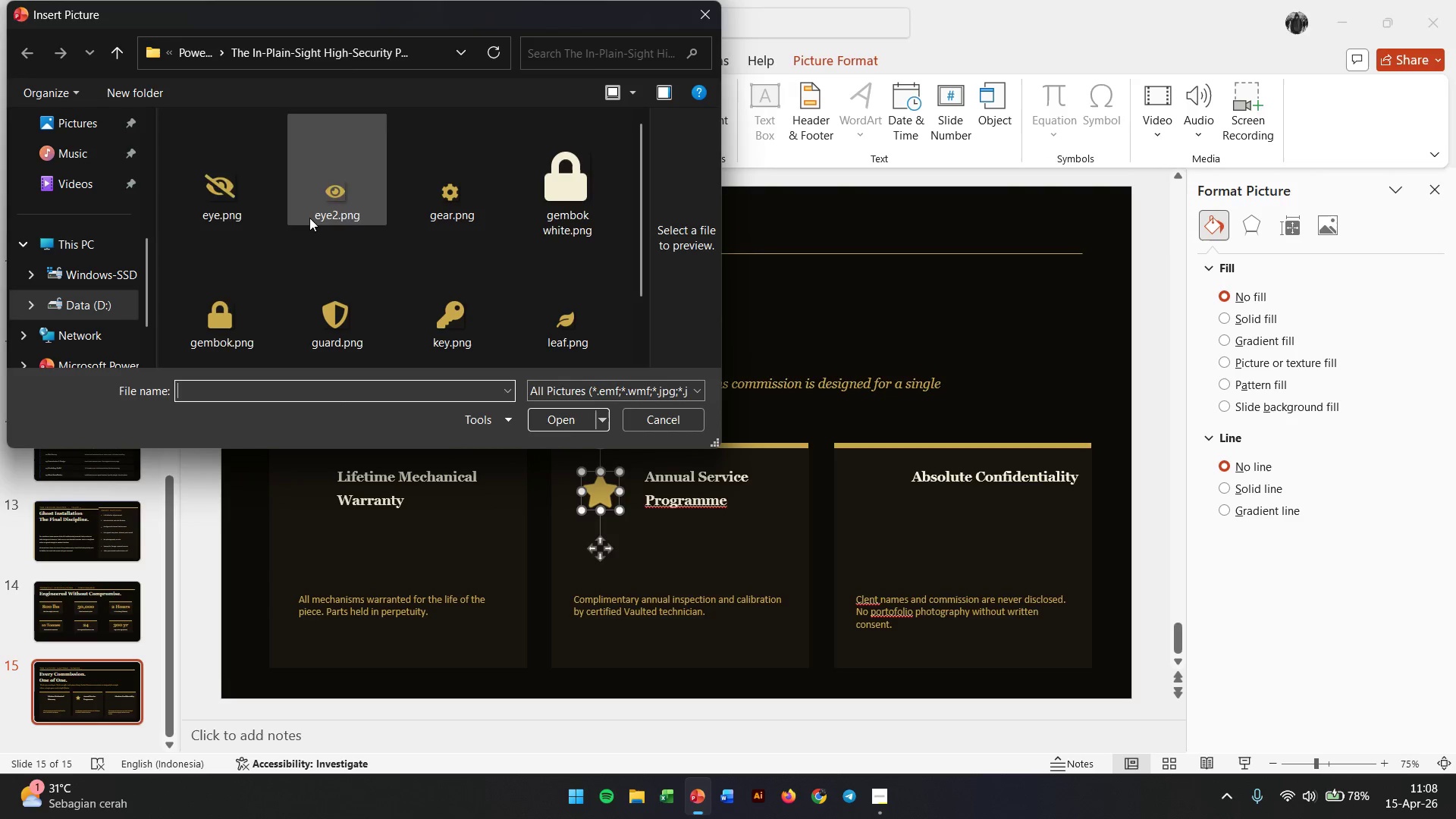 
left_click([253, 196])
 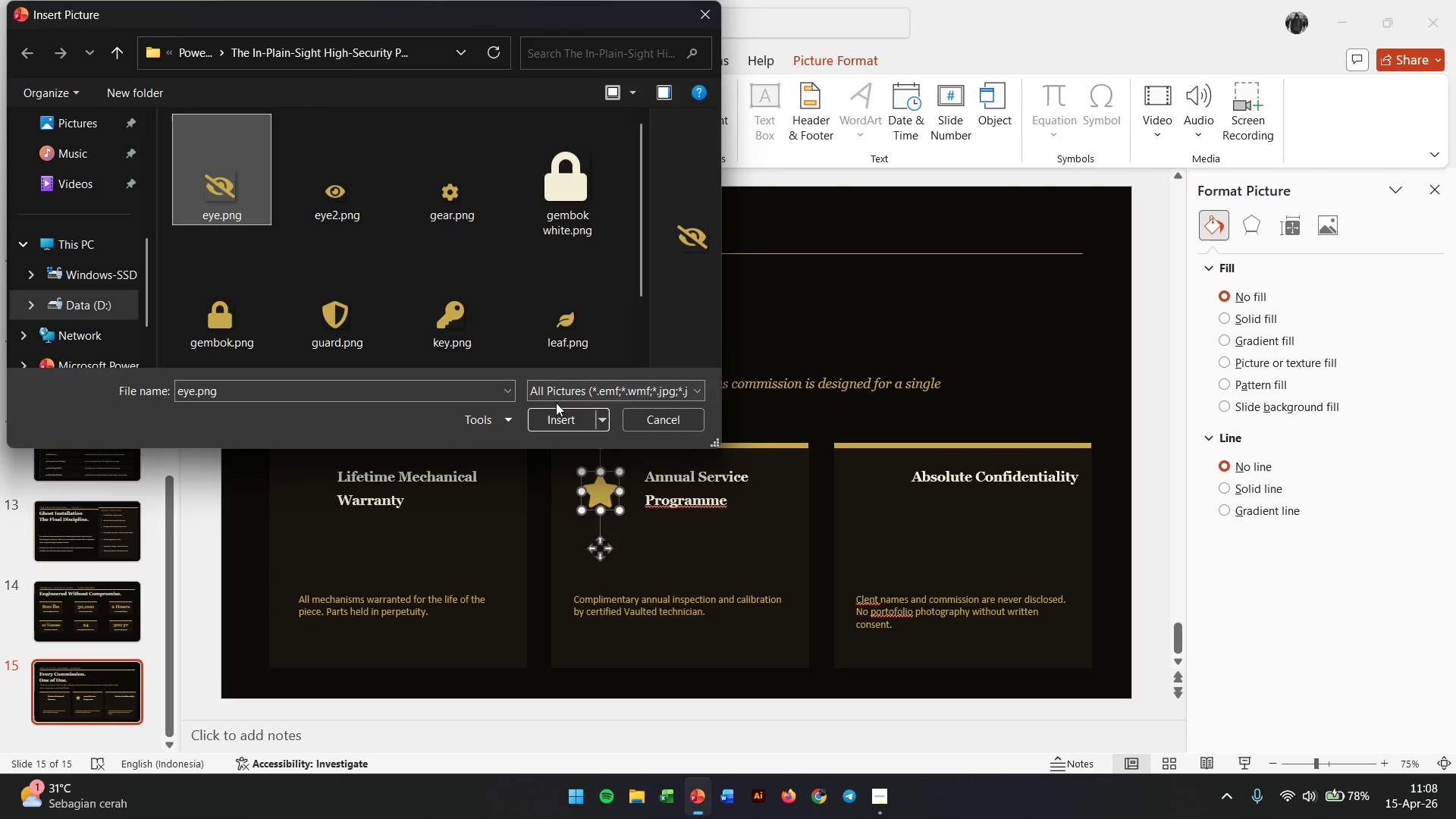 
left_click([571, 412])
 